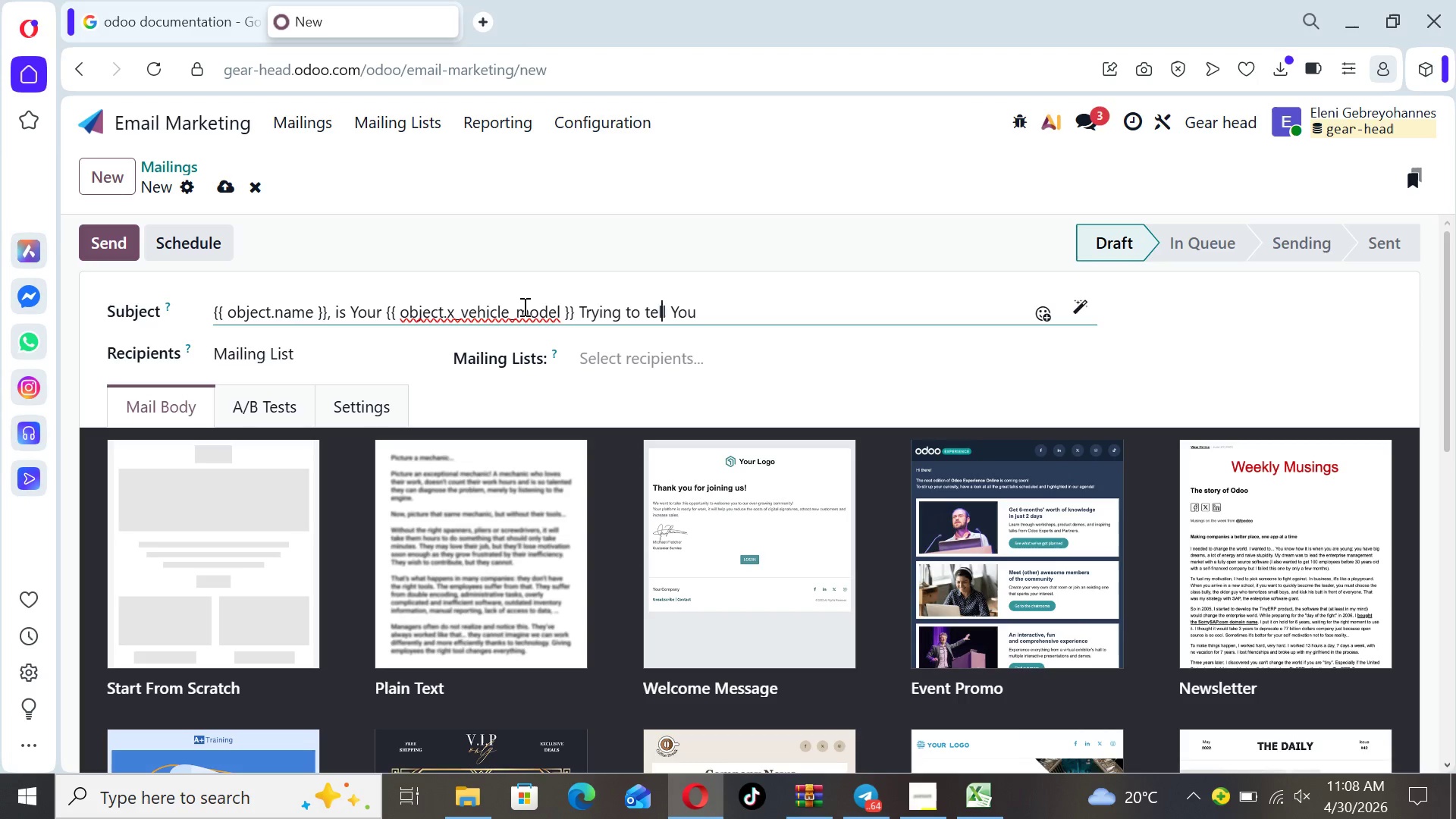 
key(ArrowLeft)
 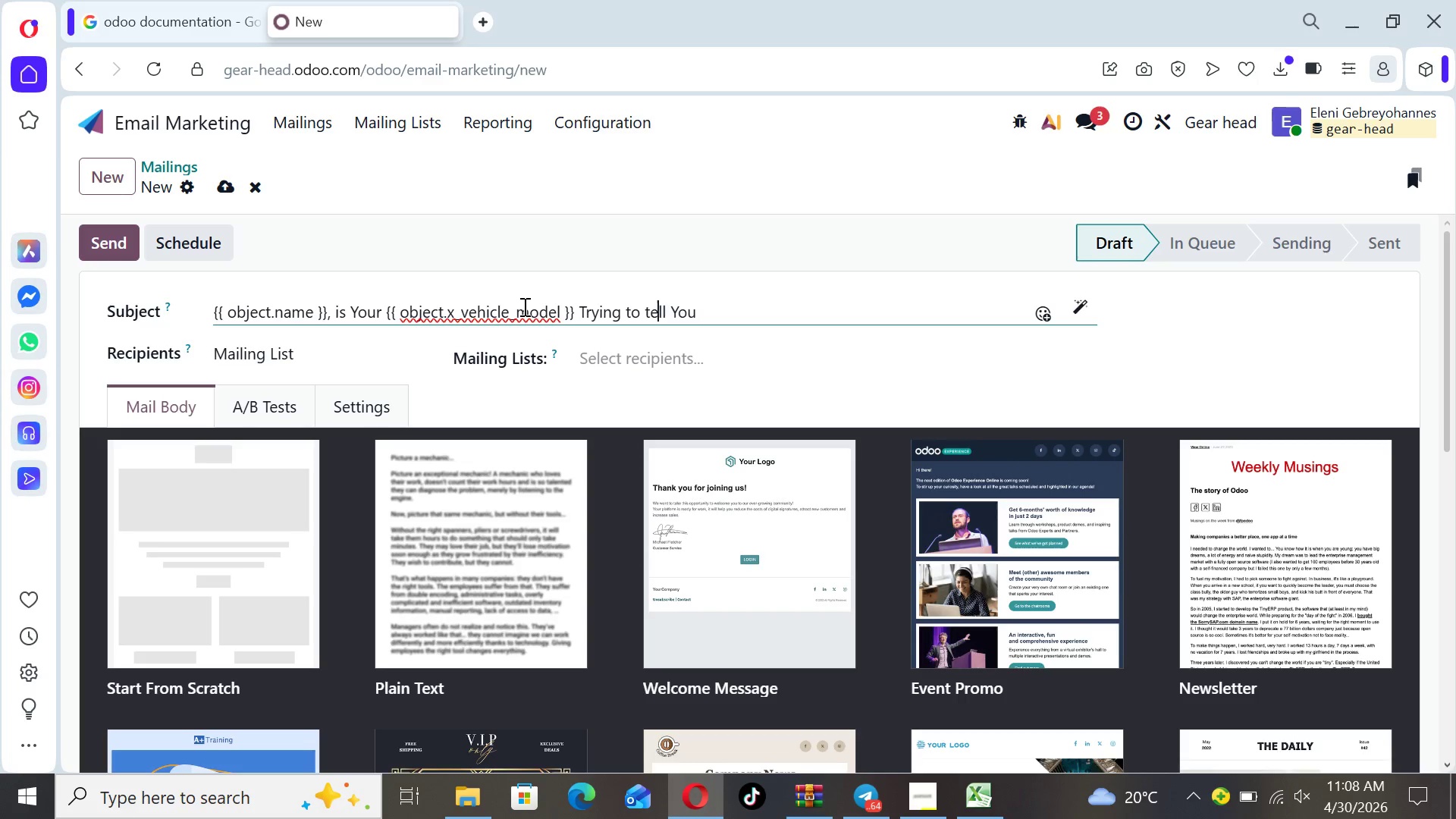 
key(ArrowLeft)
 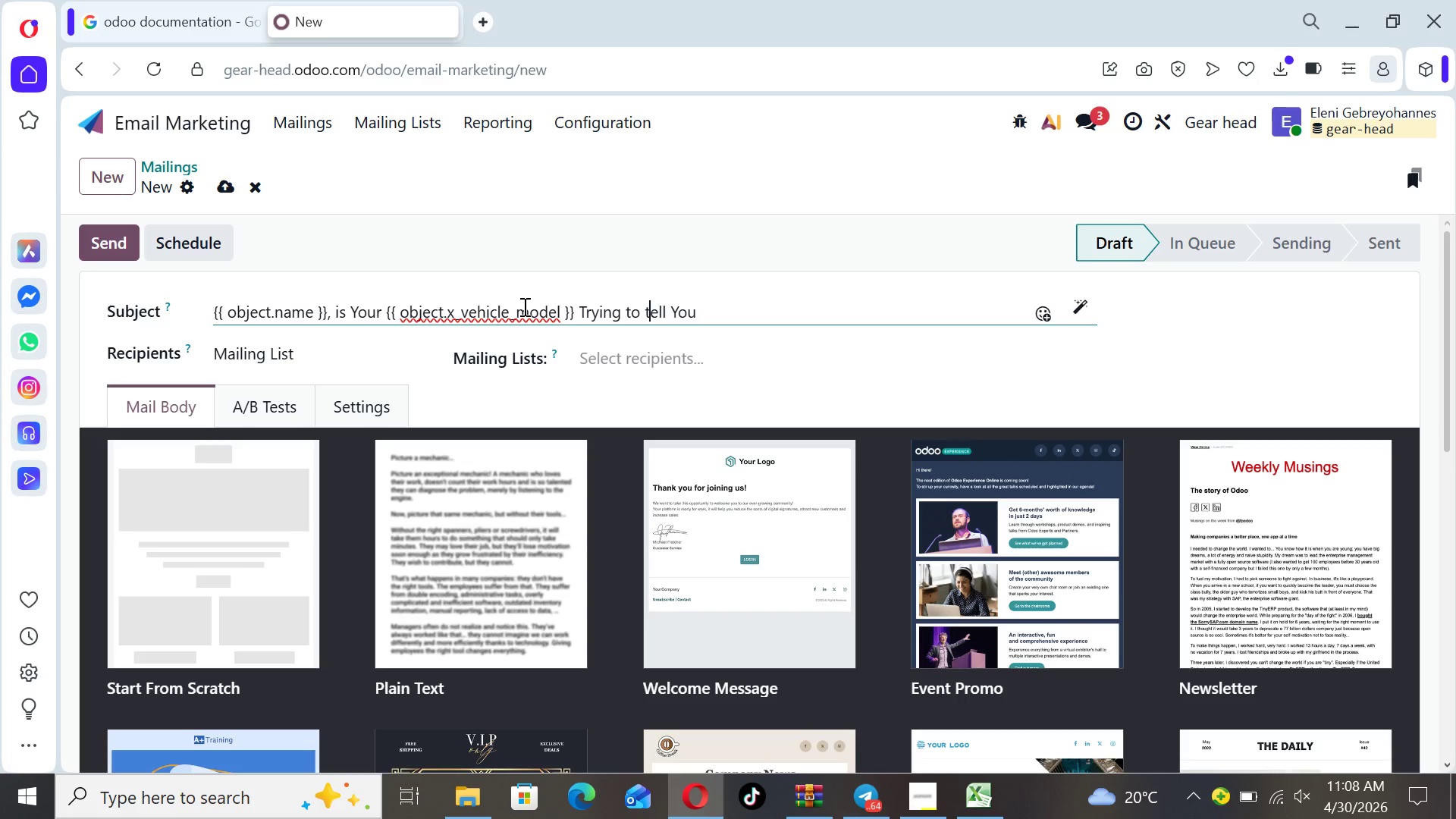 
key(Backspace)
 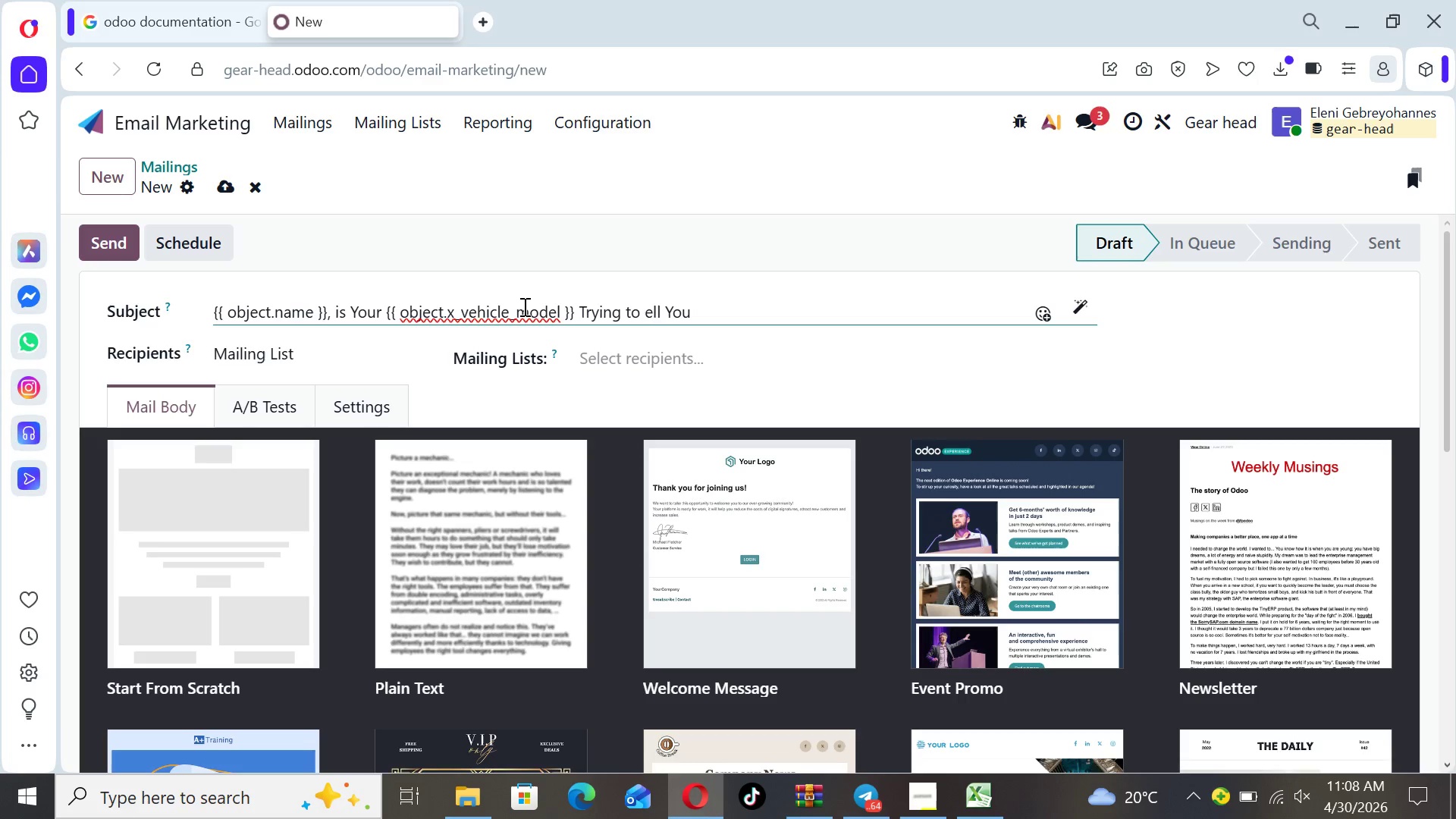 
key(CapsLock)
 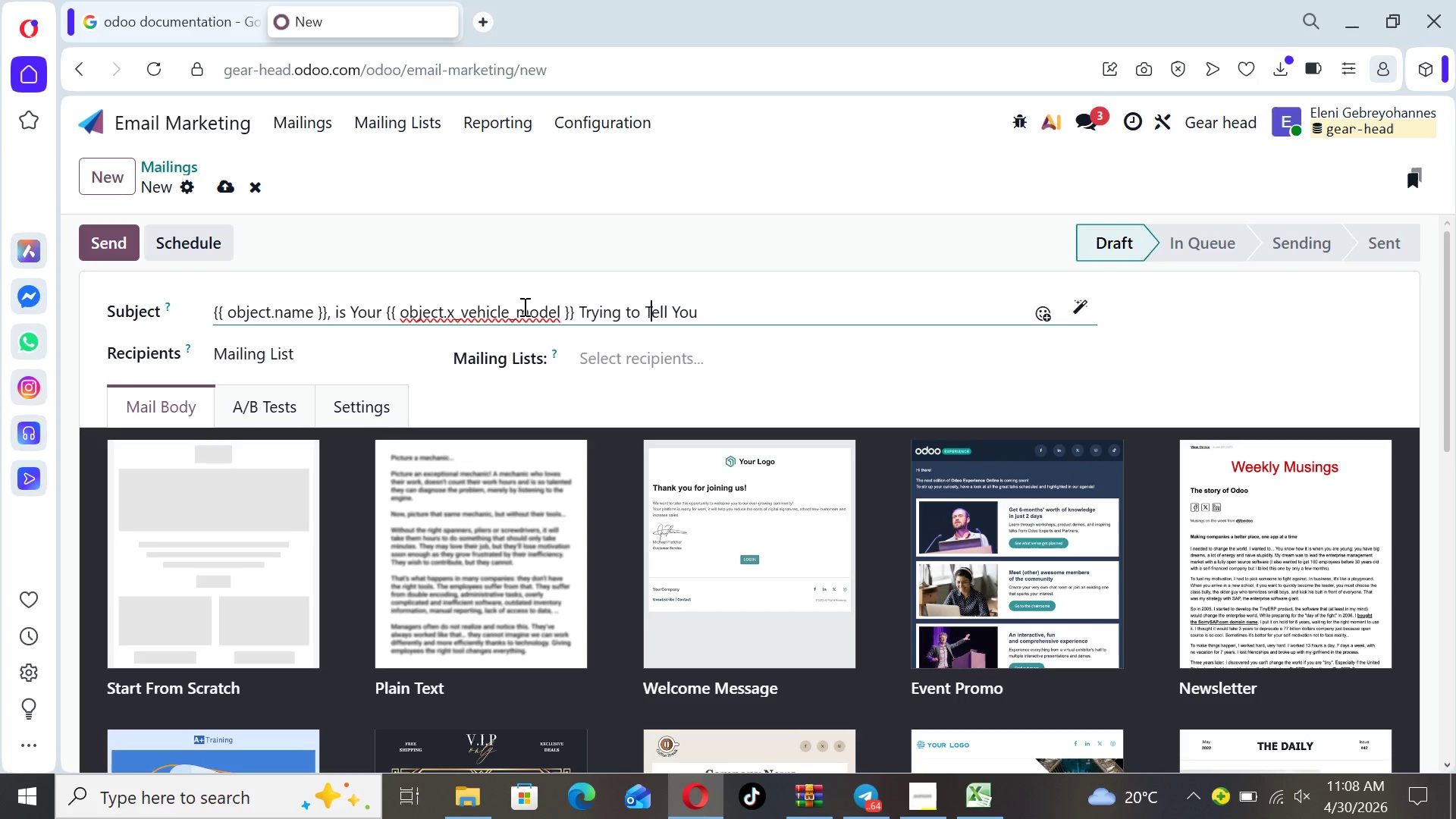 
key(T)
 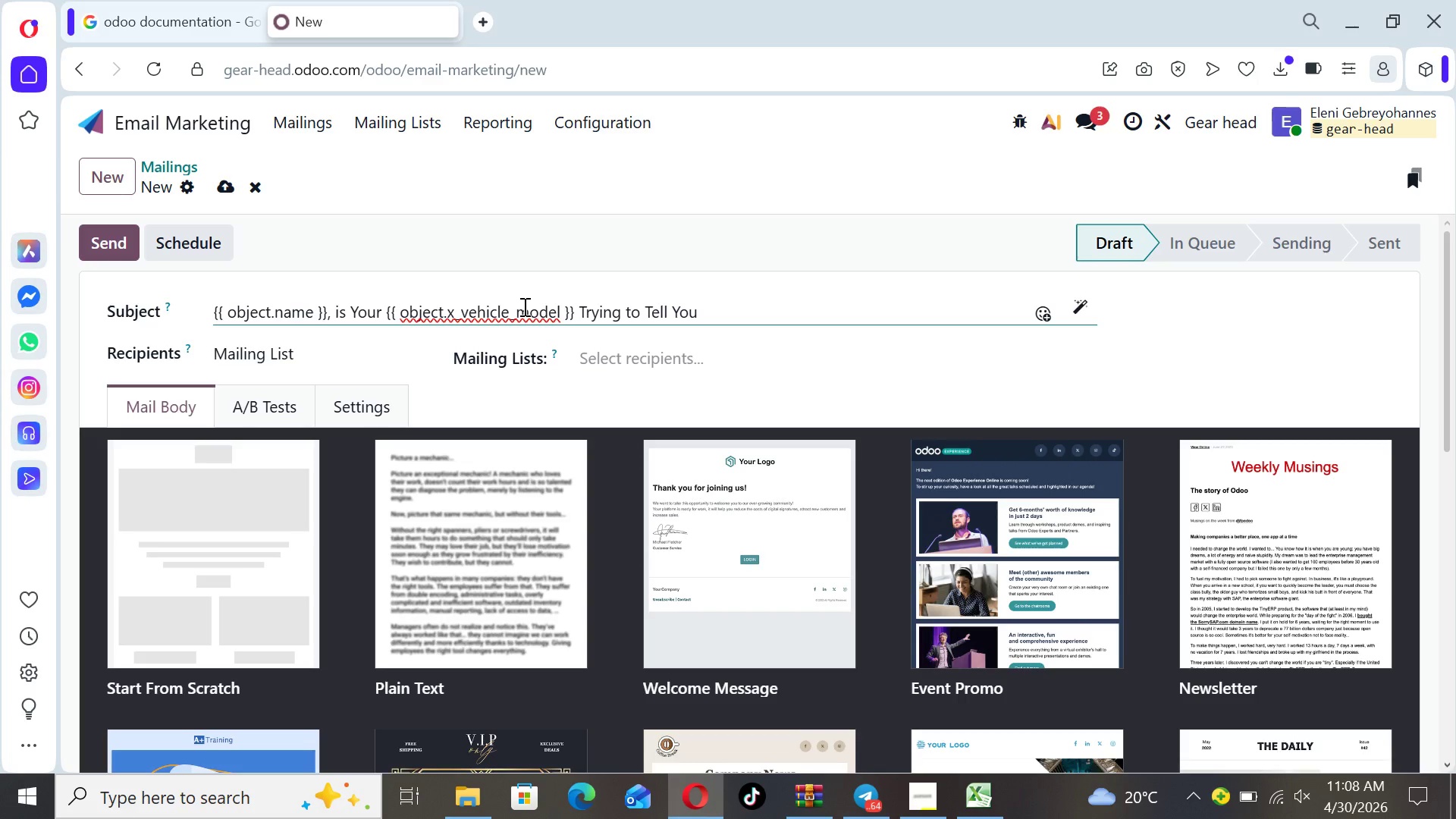 
key(ArrowRight)
 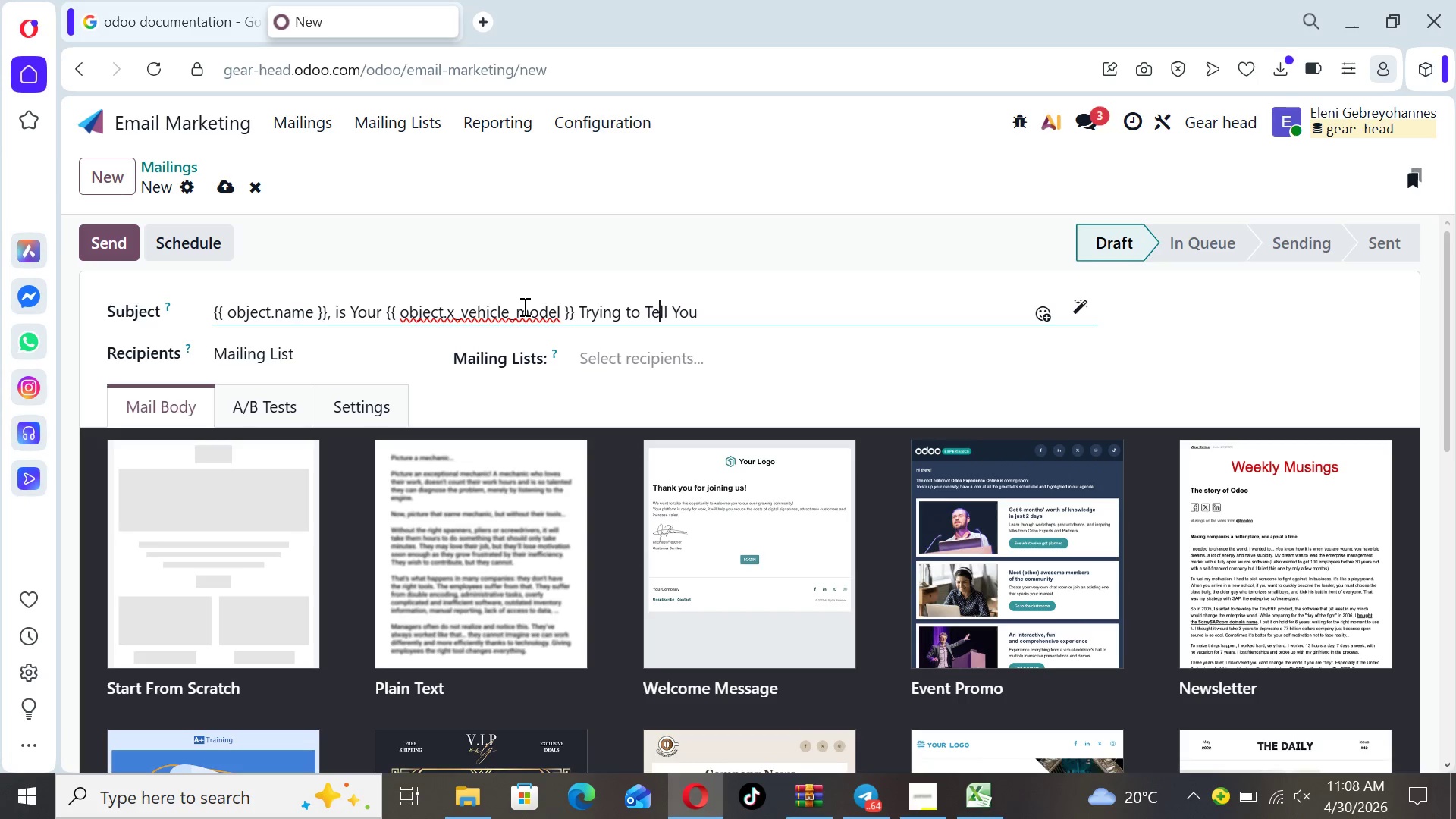 
key(ArrowRight)
 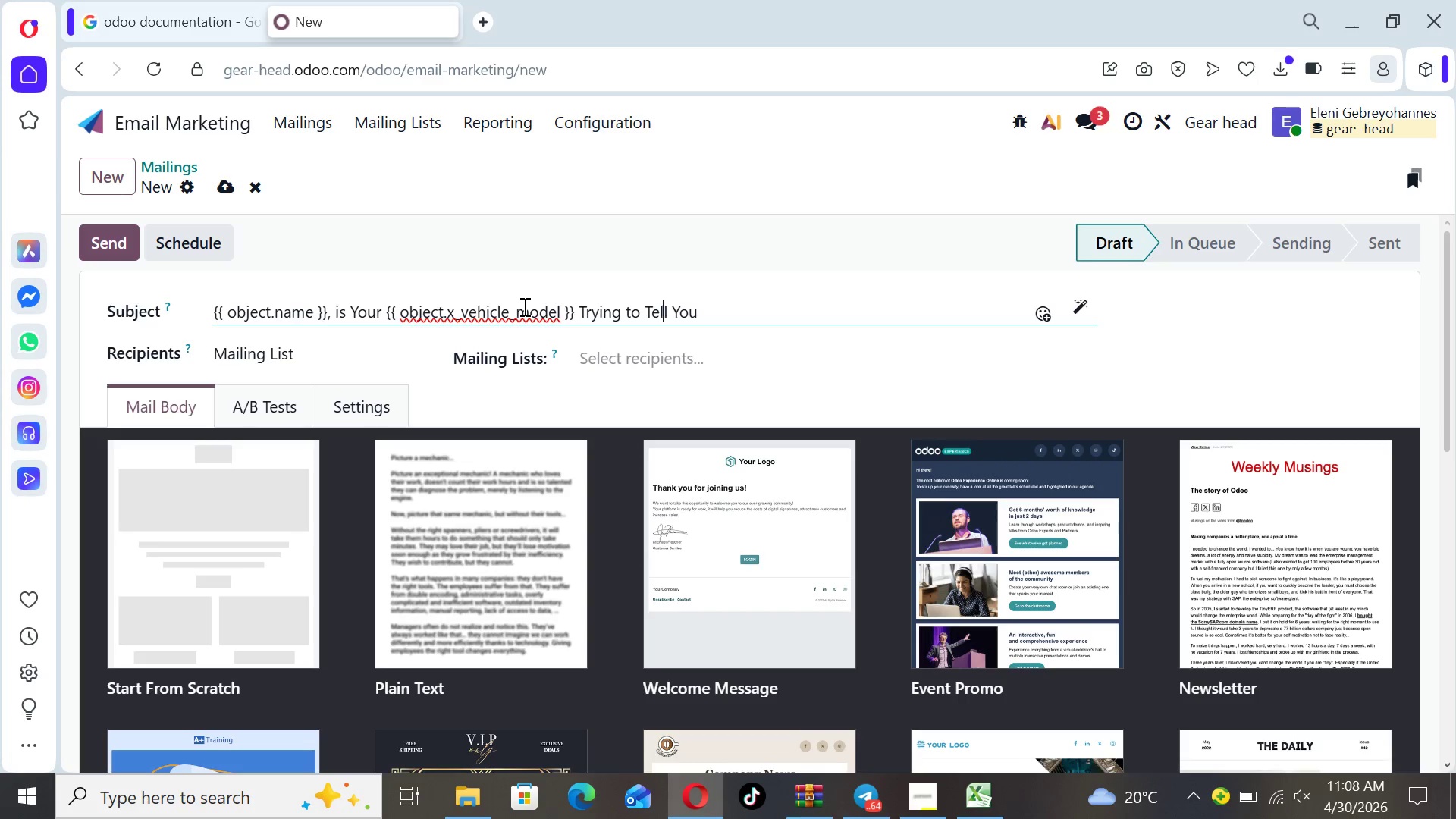 
key(ArrowRight)
 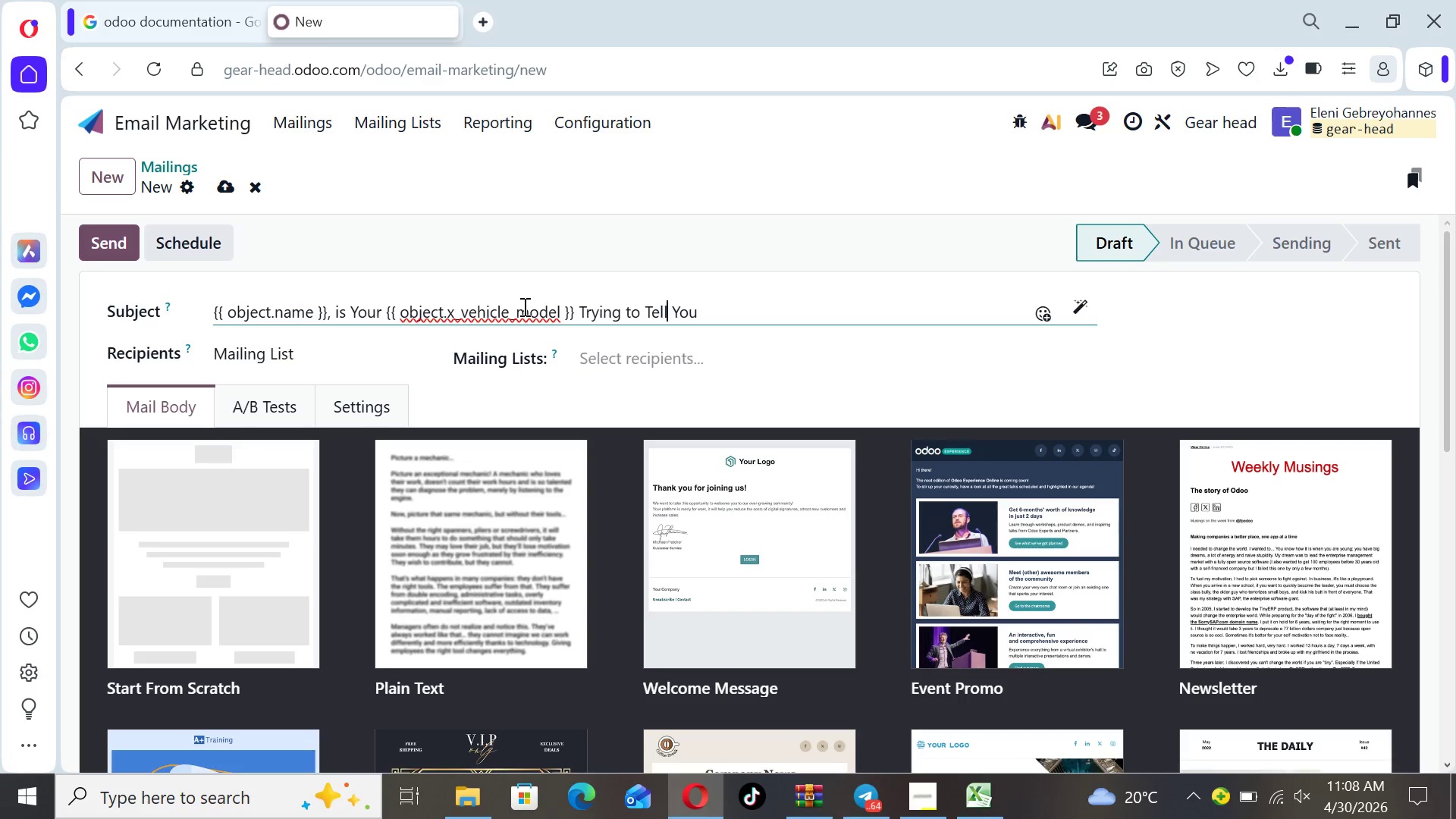 
key(ArrowRight)
 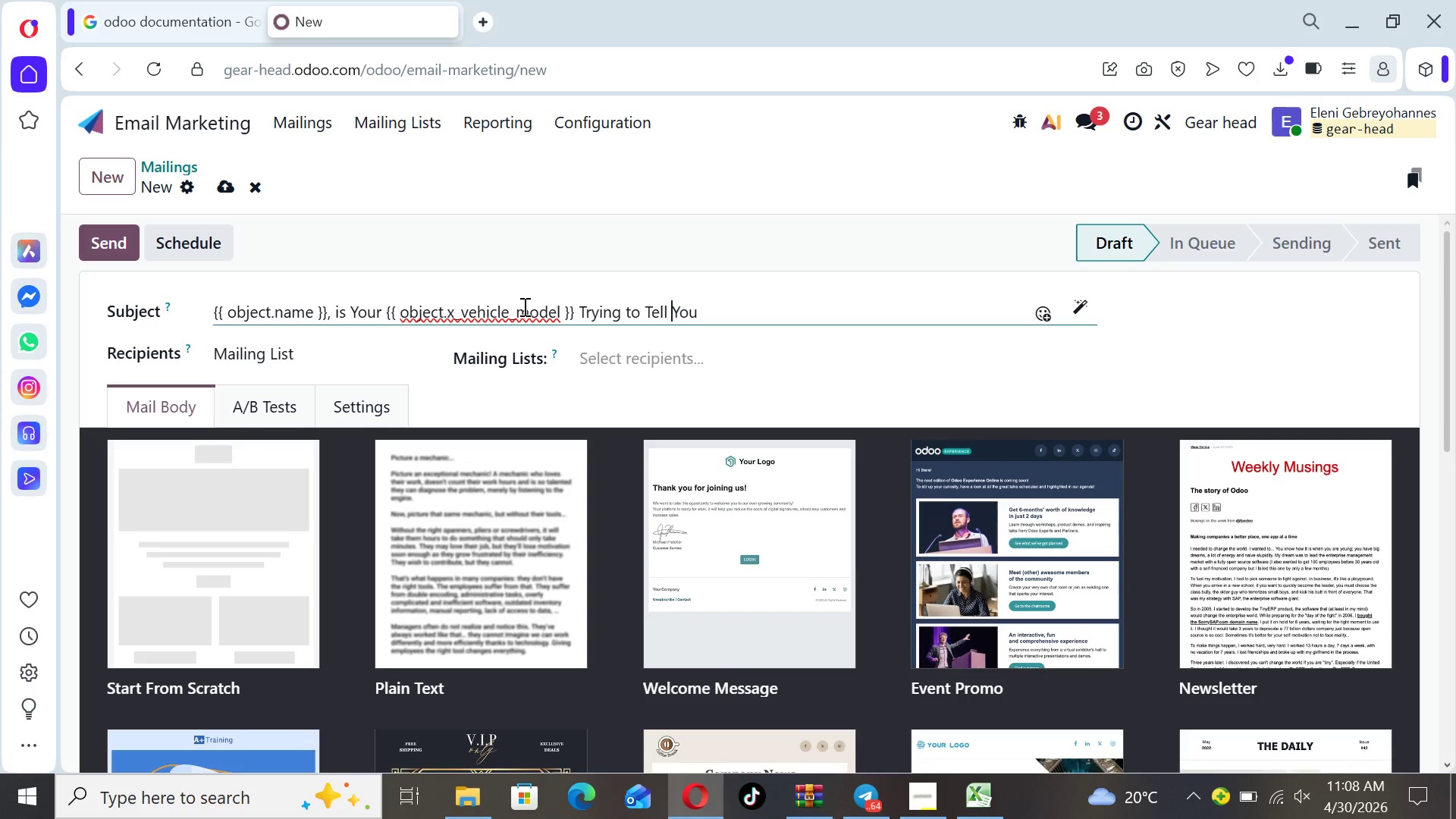 
key(ArrowRight)
 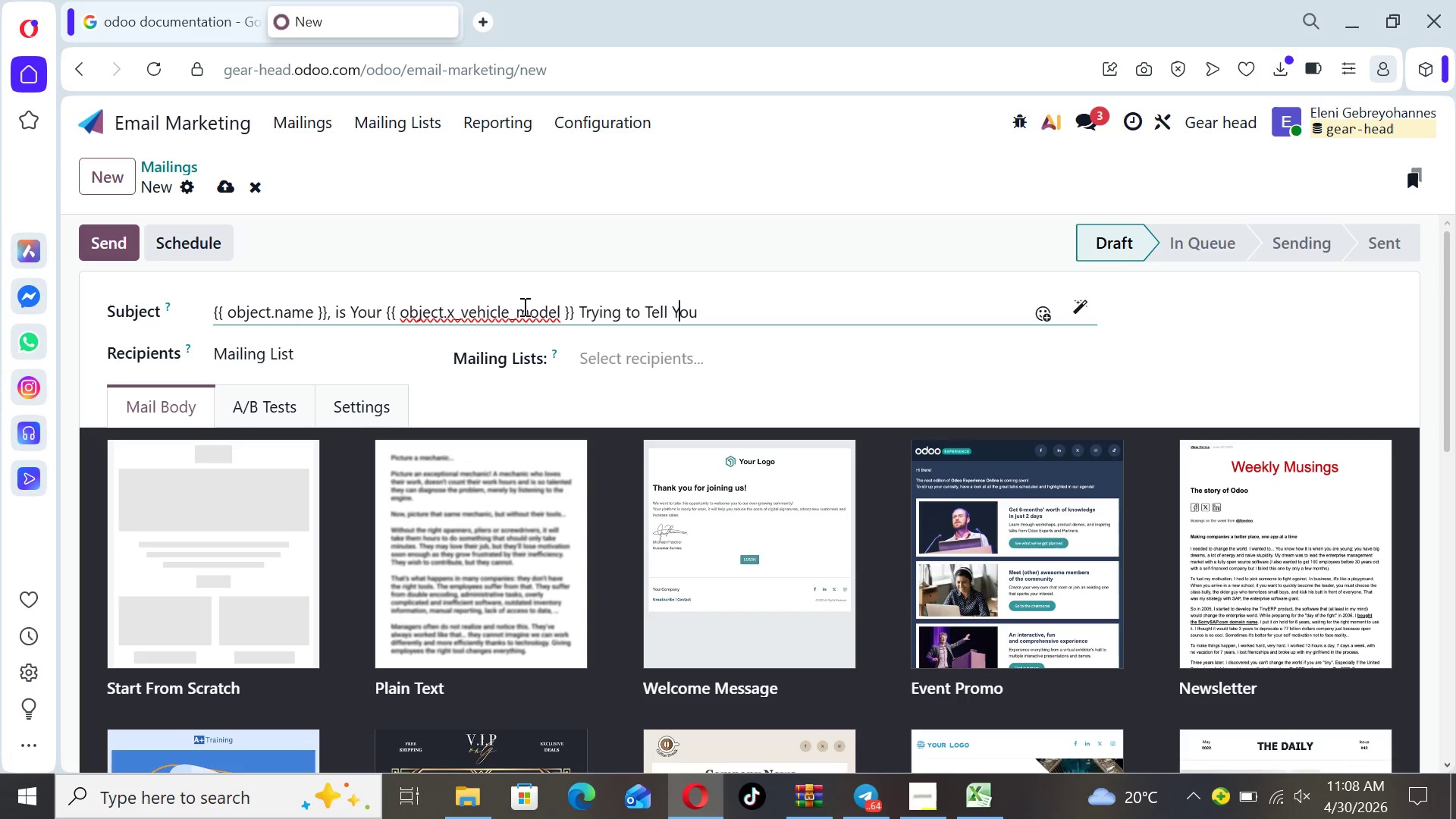 
key(ArrowRight)
 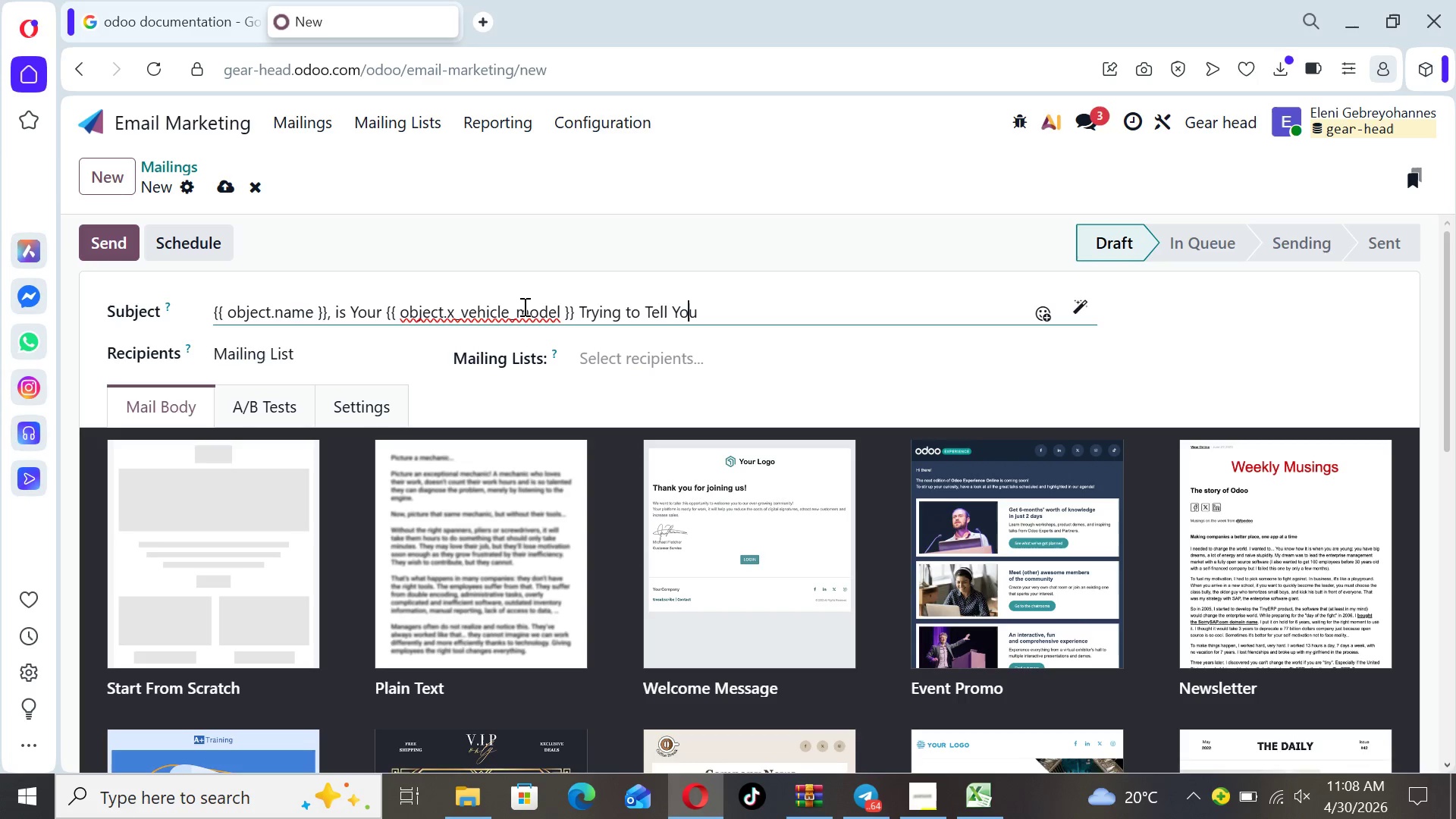 
key(ArrowRight)
 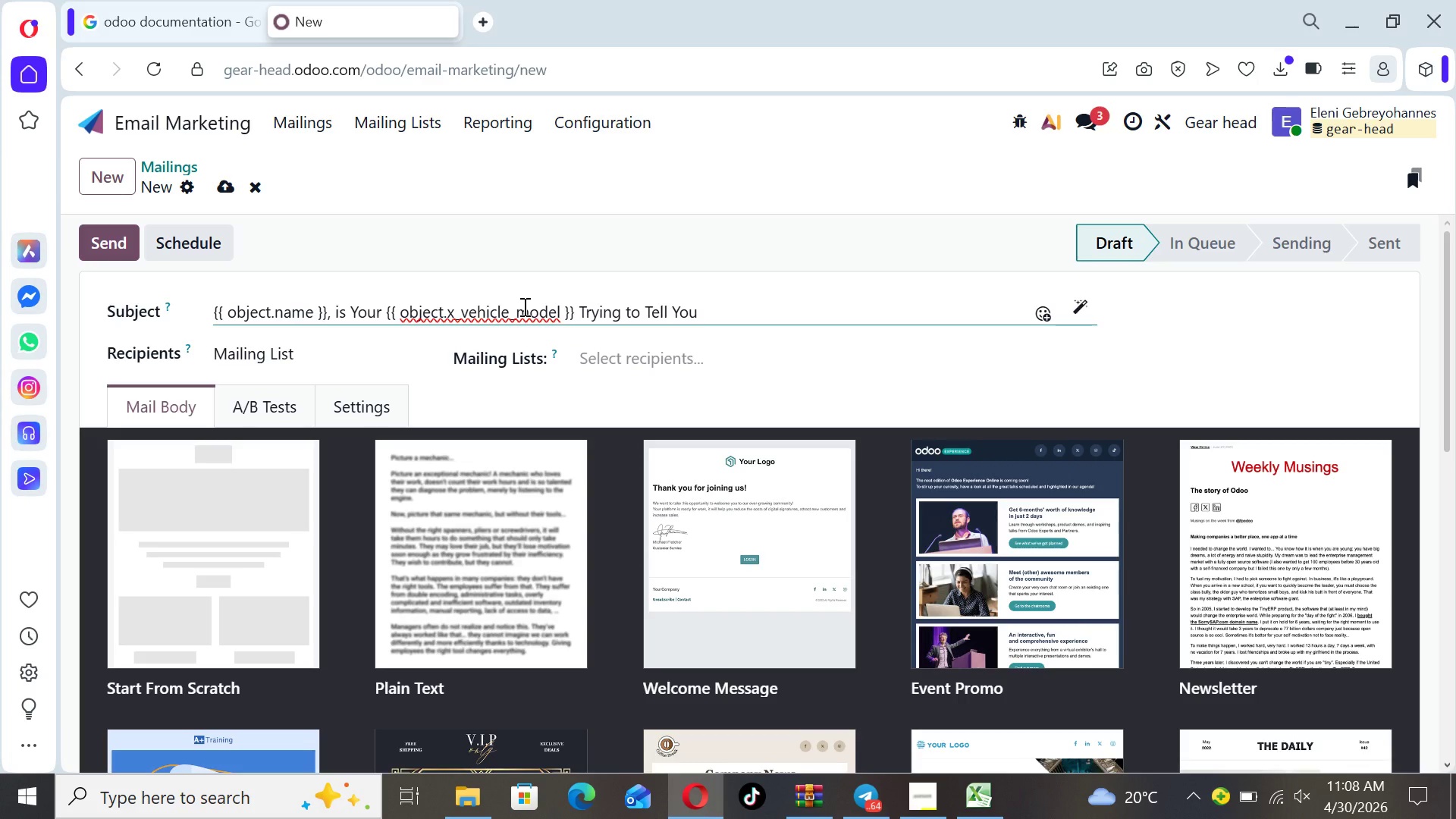 
type( Something)
 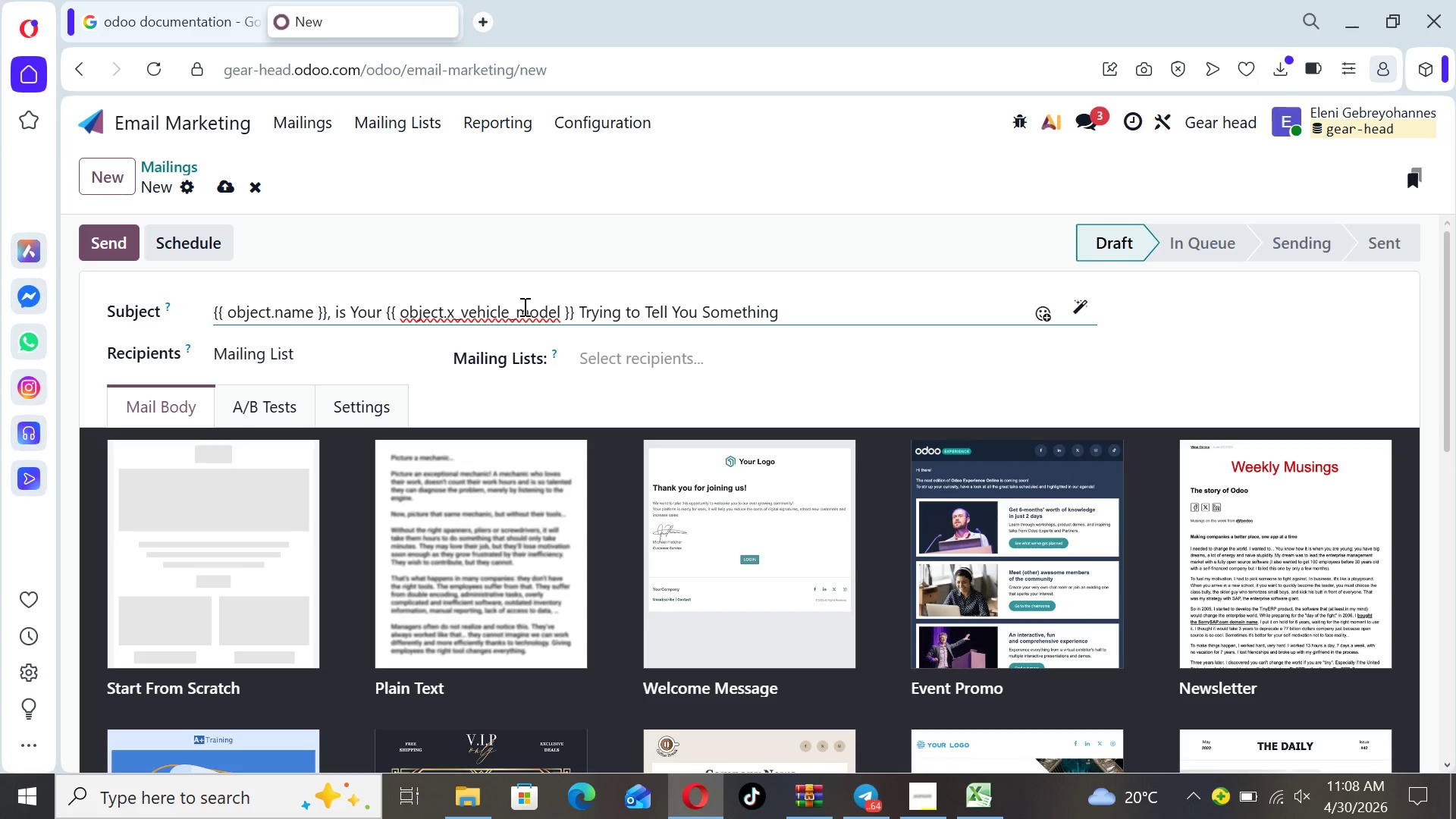 
key(Shift+ShiftLeft)
 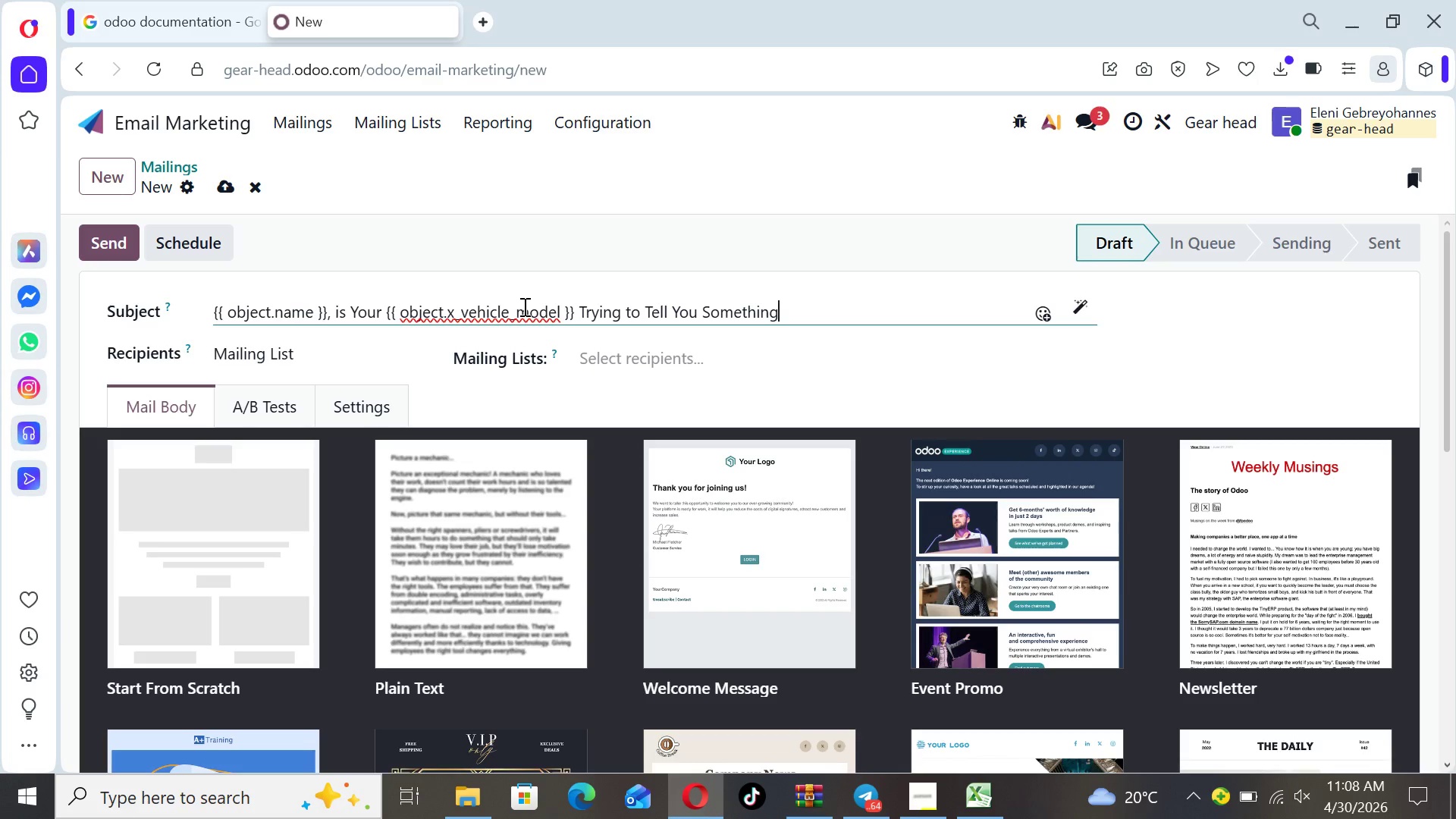 
key(Shift+Slash)
 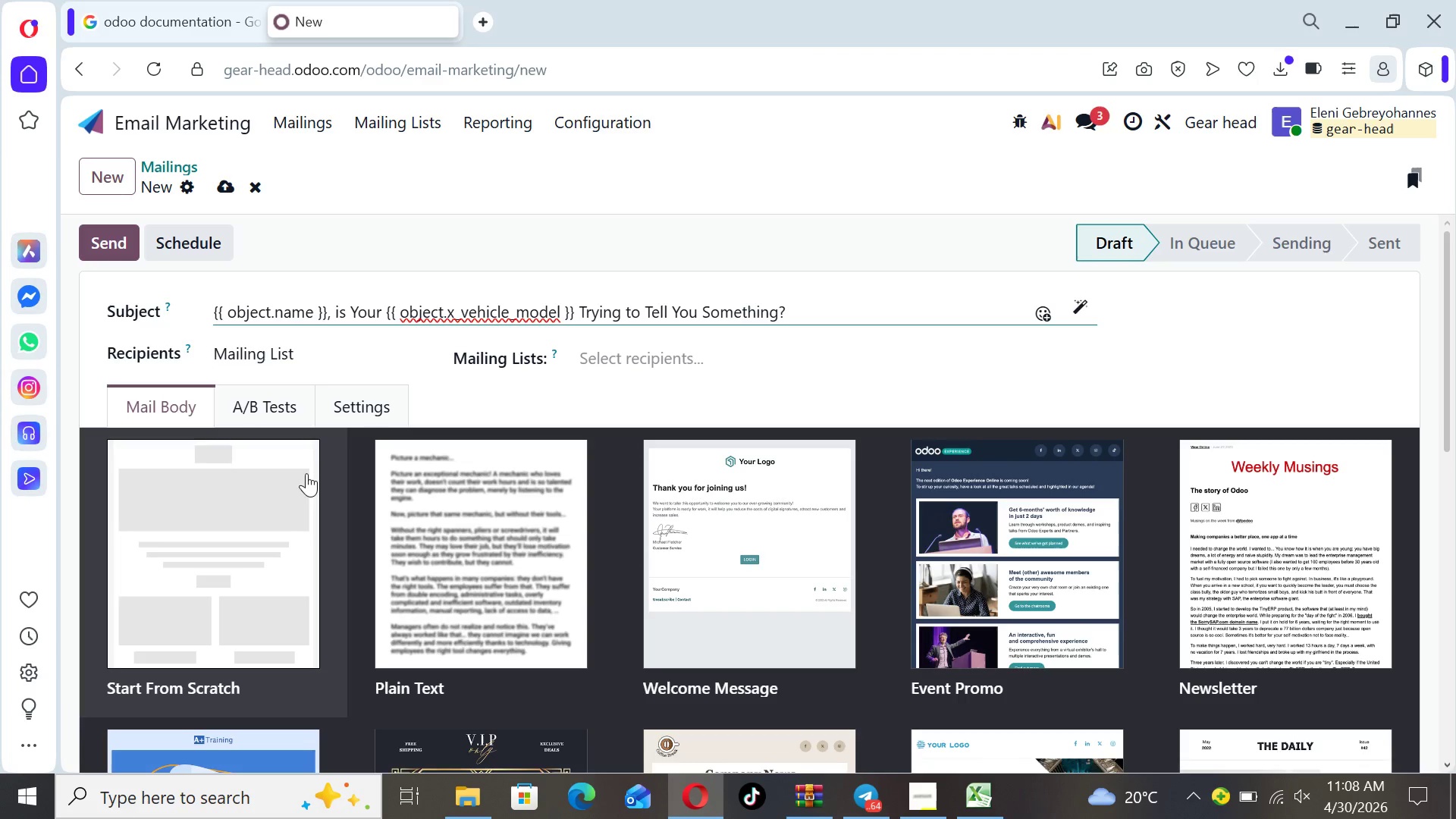 
wait(6.73)
 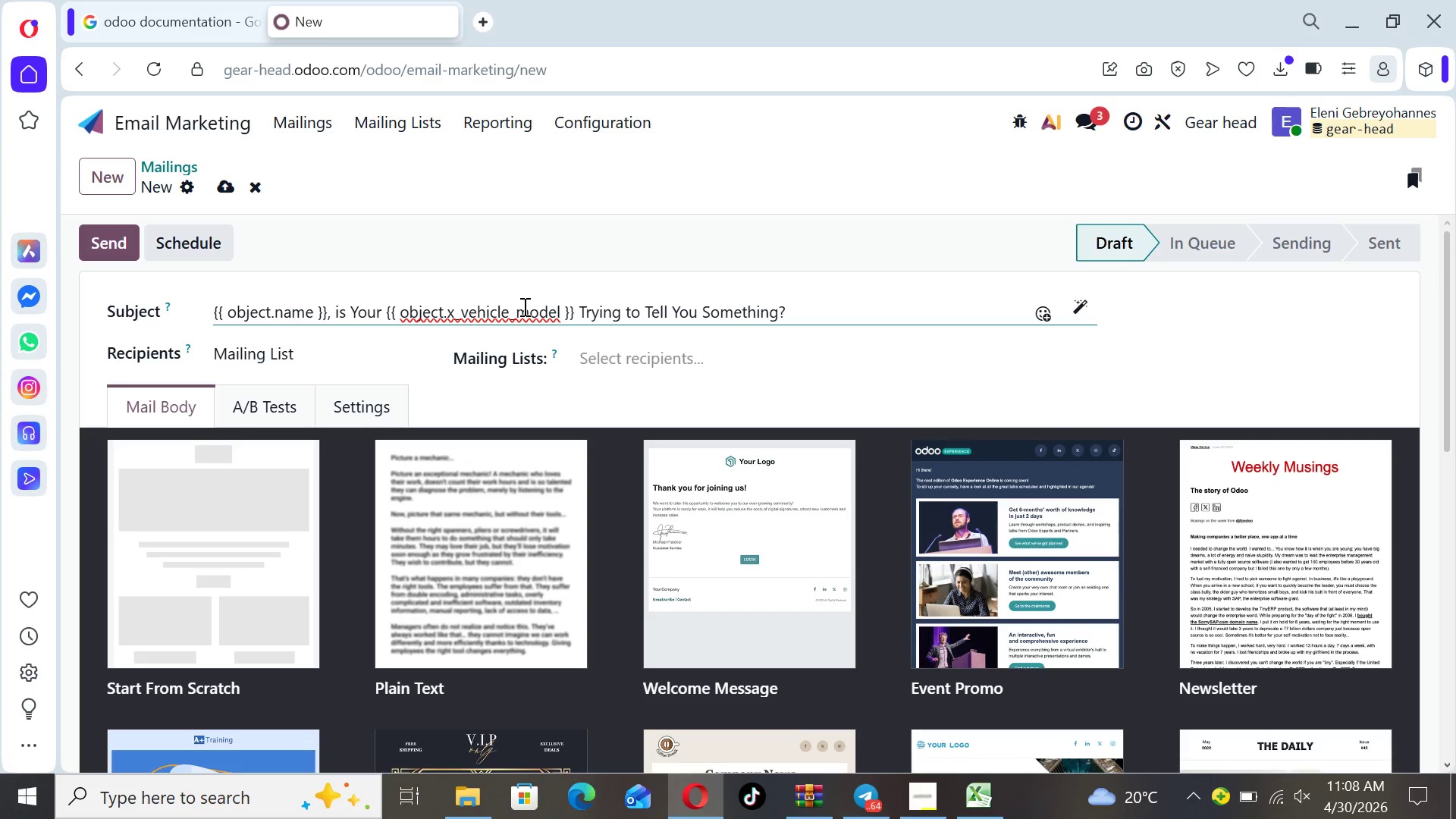 
left_click([709, 361])
 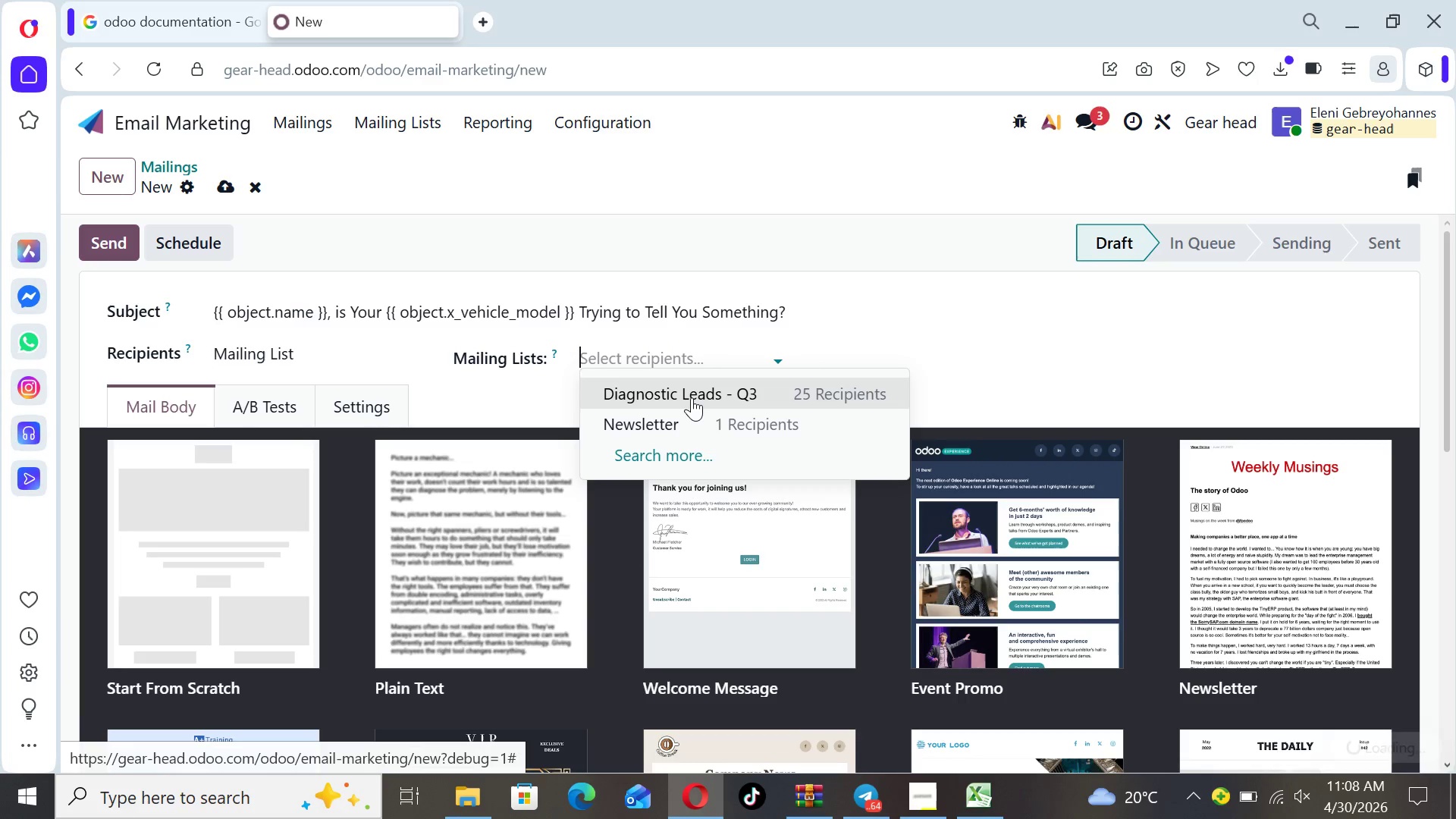 
left_click([692, 397])
 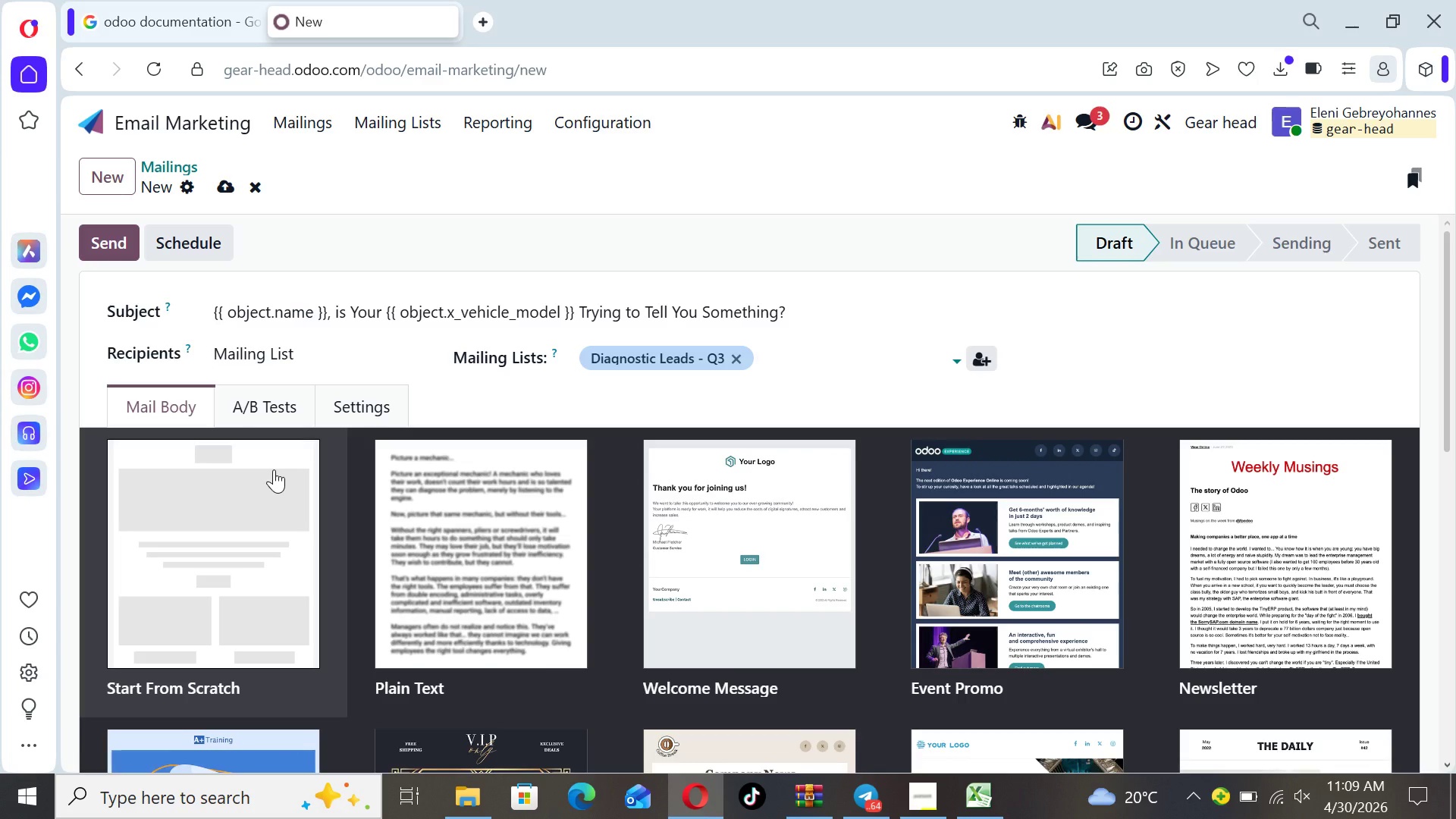 
wait(8.12)
 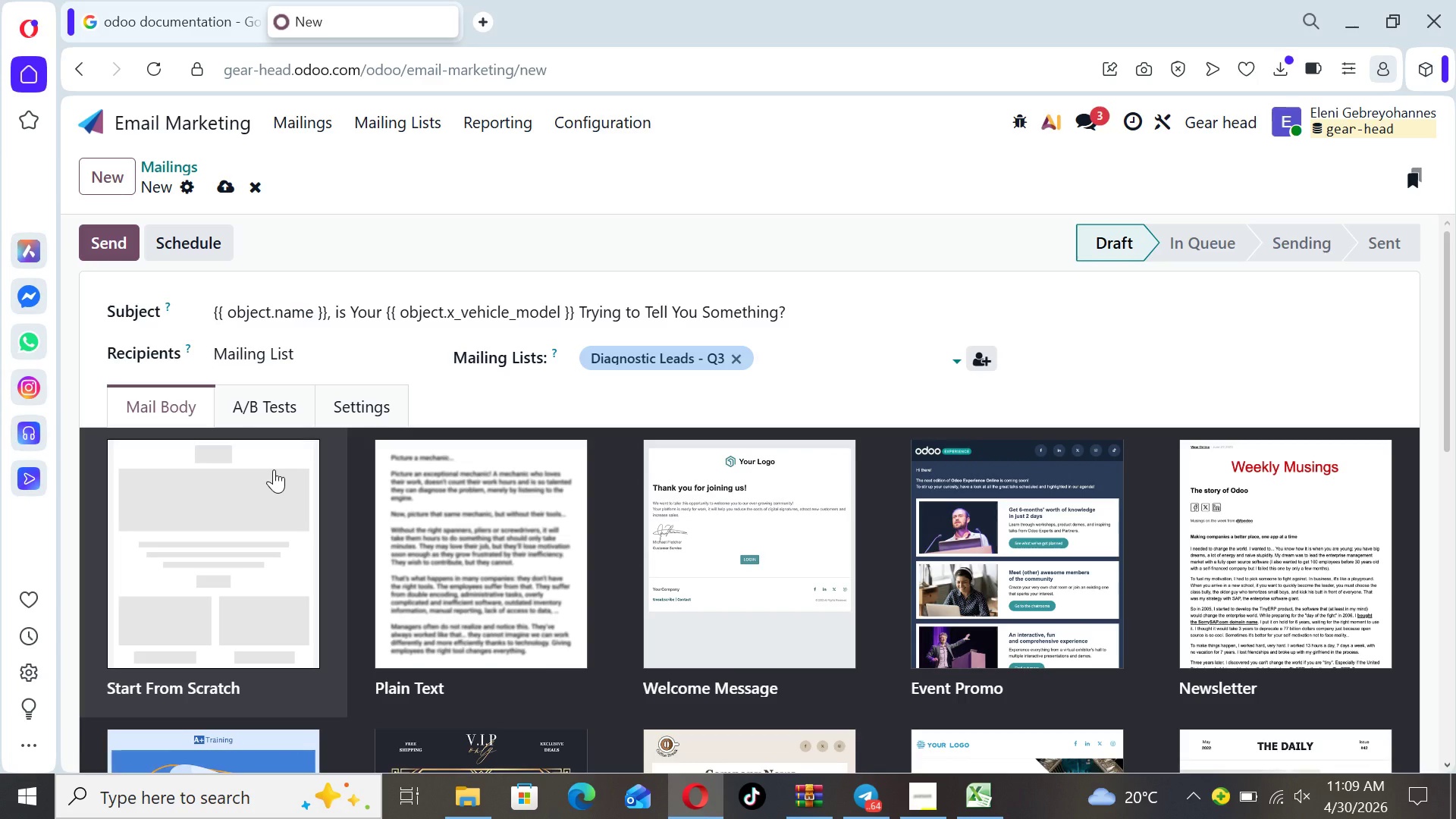 
left_click([274, 469])
 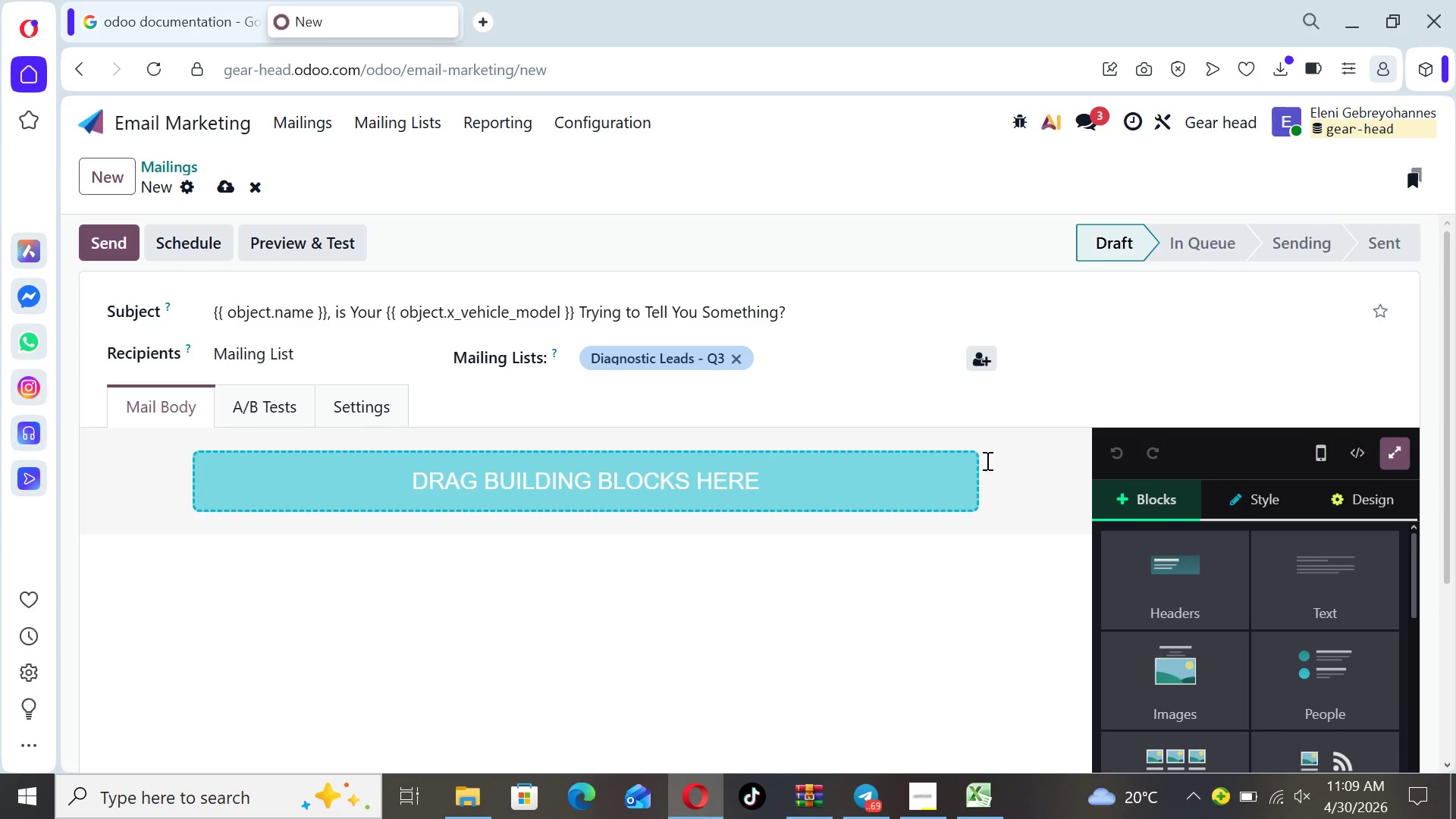 
mouse_move([1191, 596])
 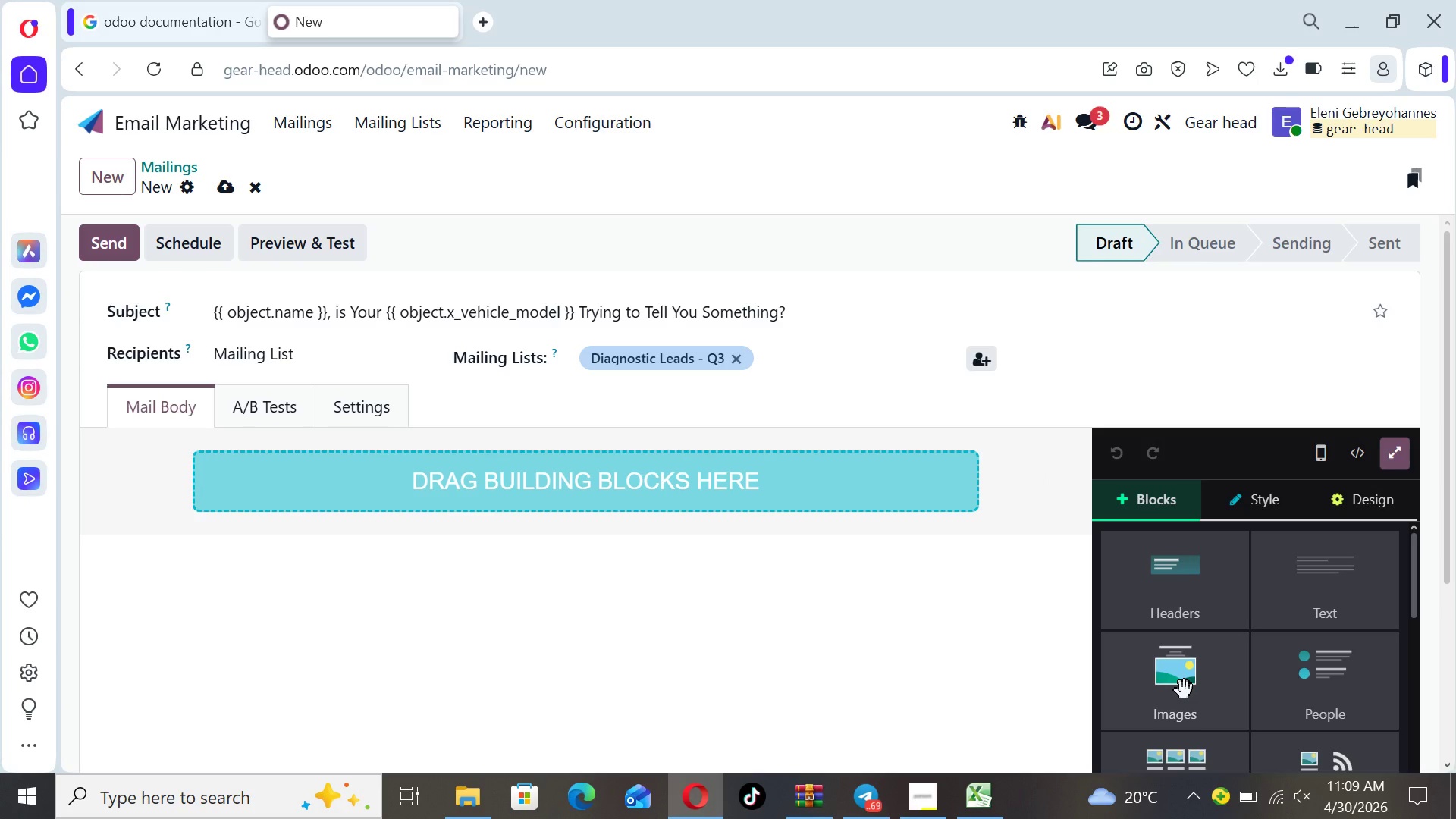 
left_click([1185, 690])
 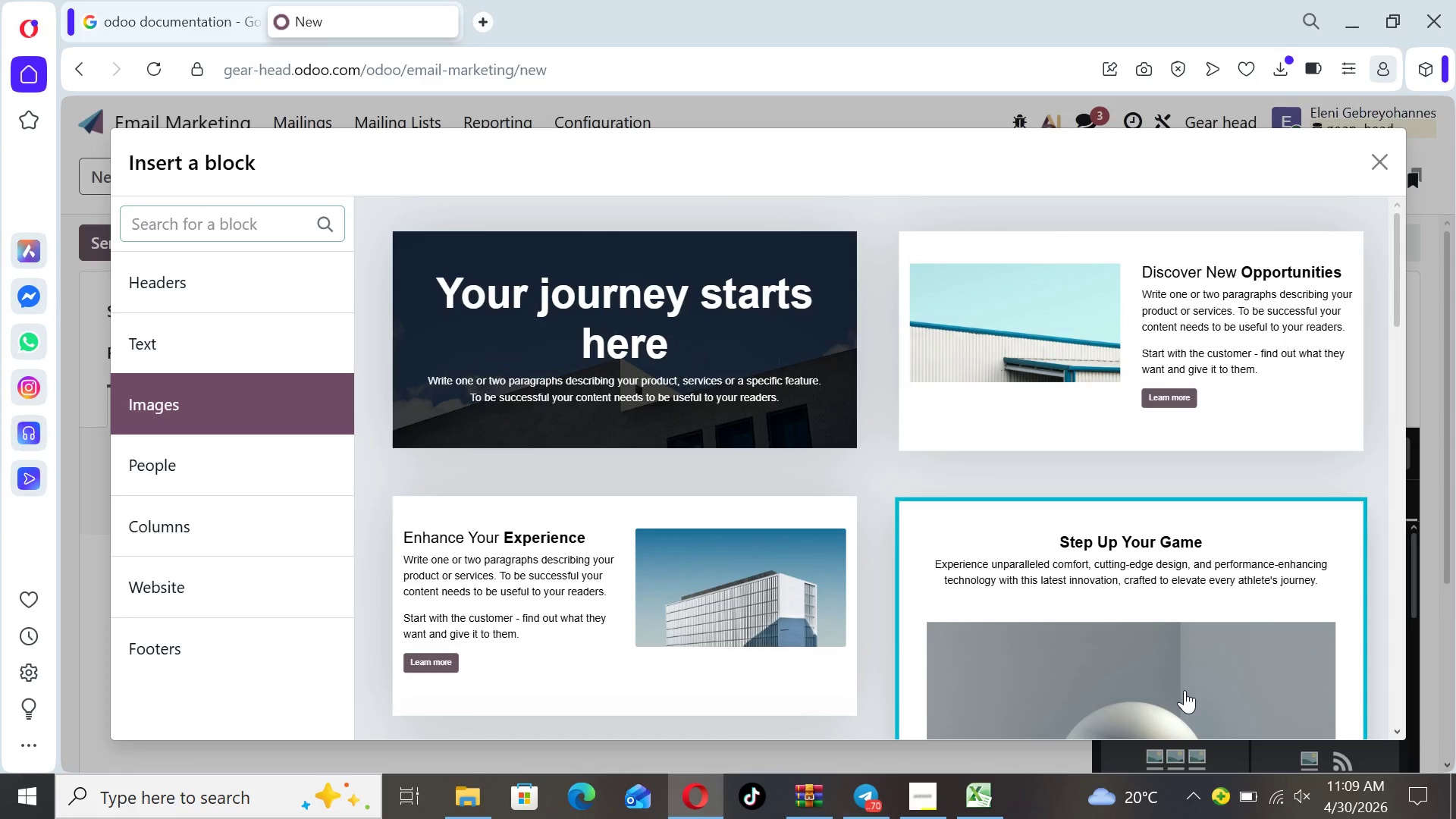 
wait(15.73)
 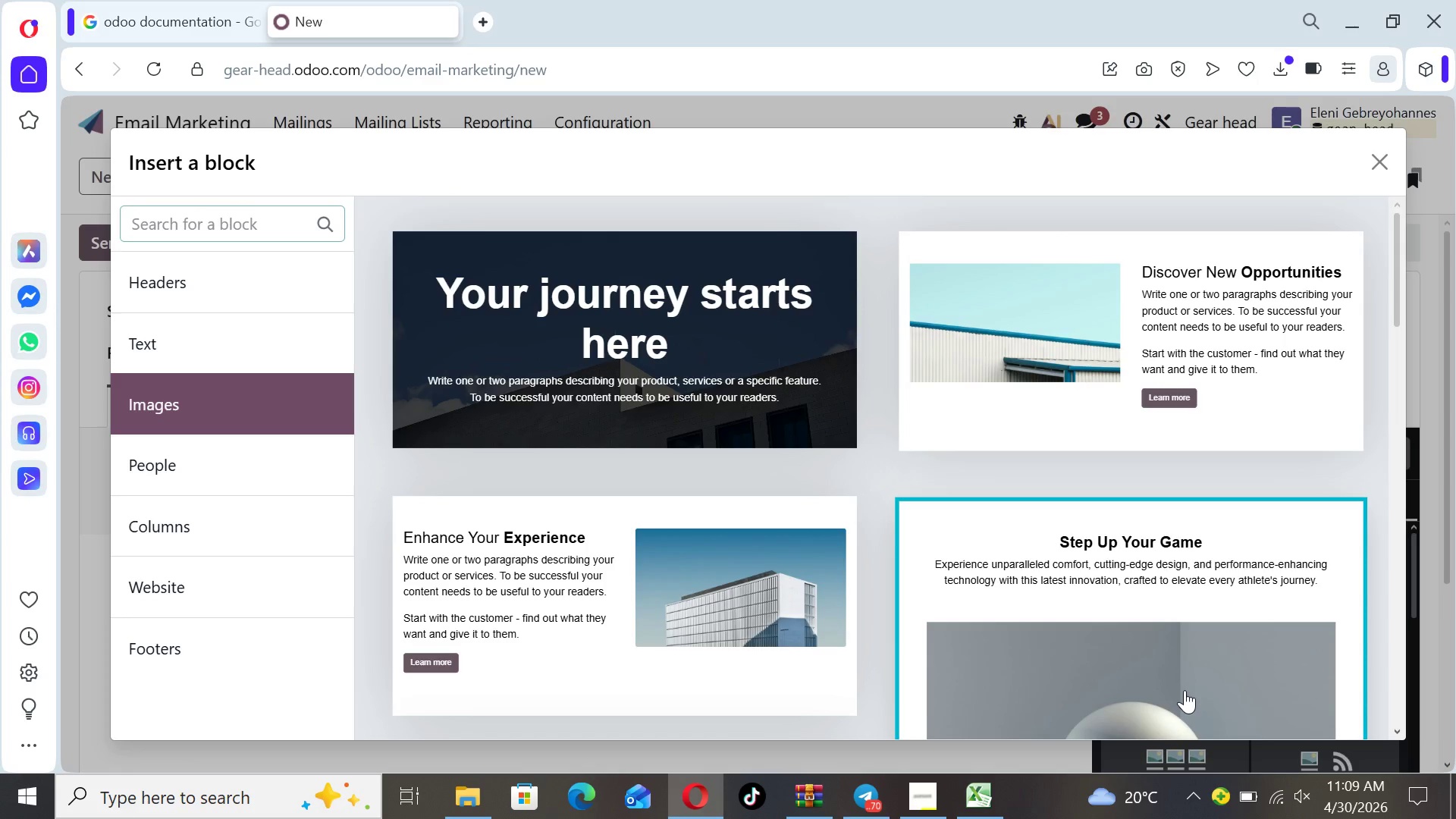 
left_click_drag(start_coordinate=[1398, 267], to_coordinate=[1398, 346])
 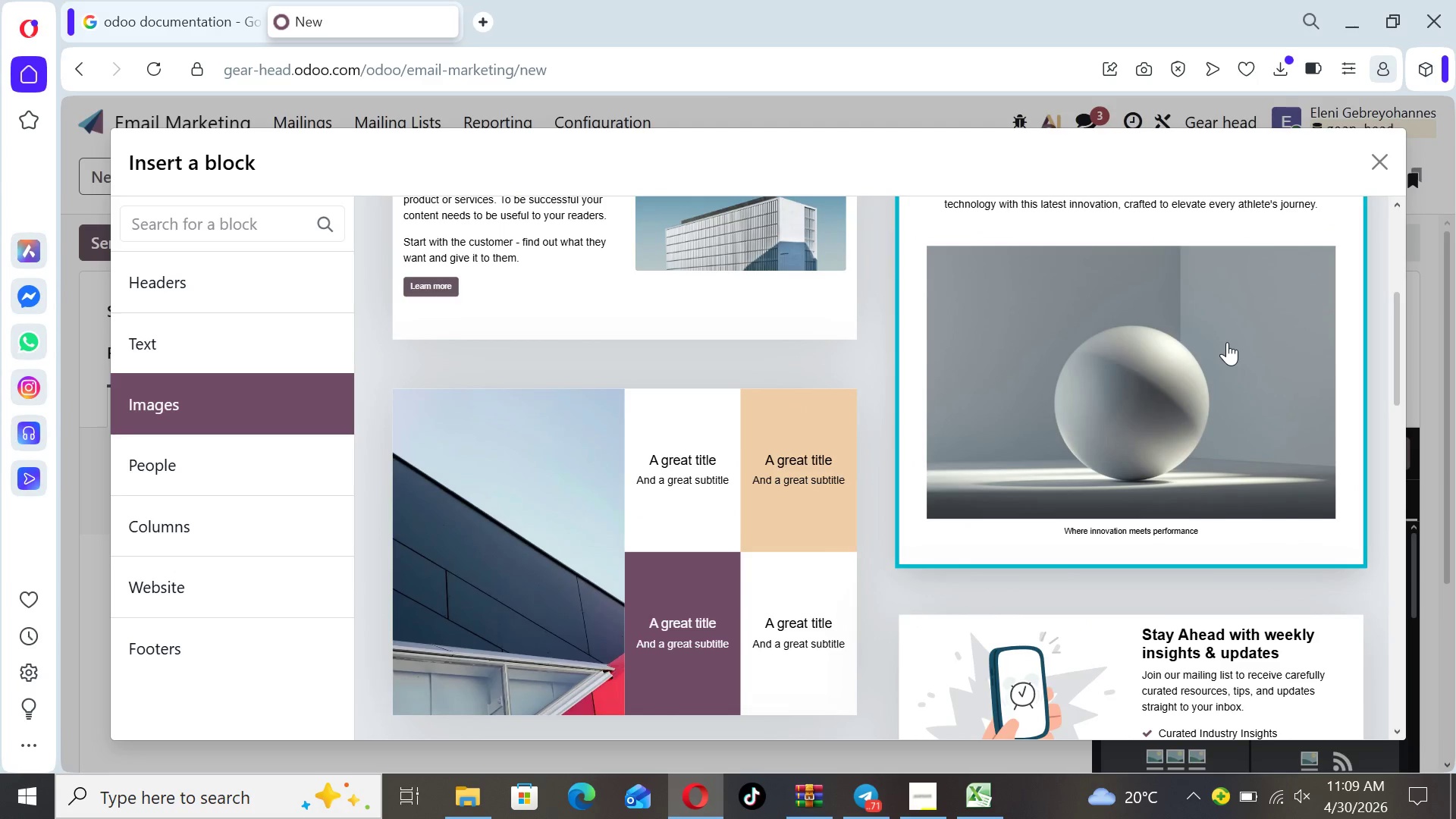 
left_click([1227, 342])
 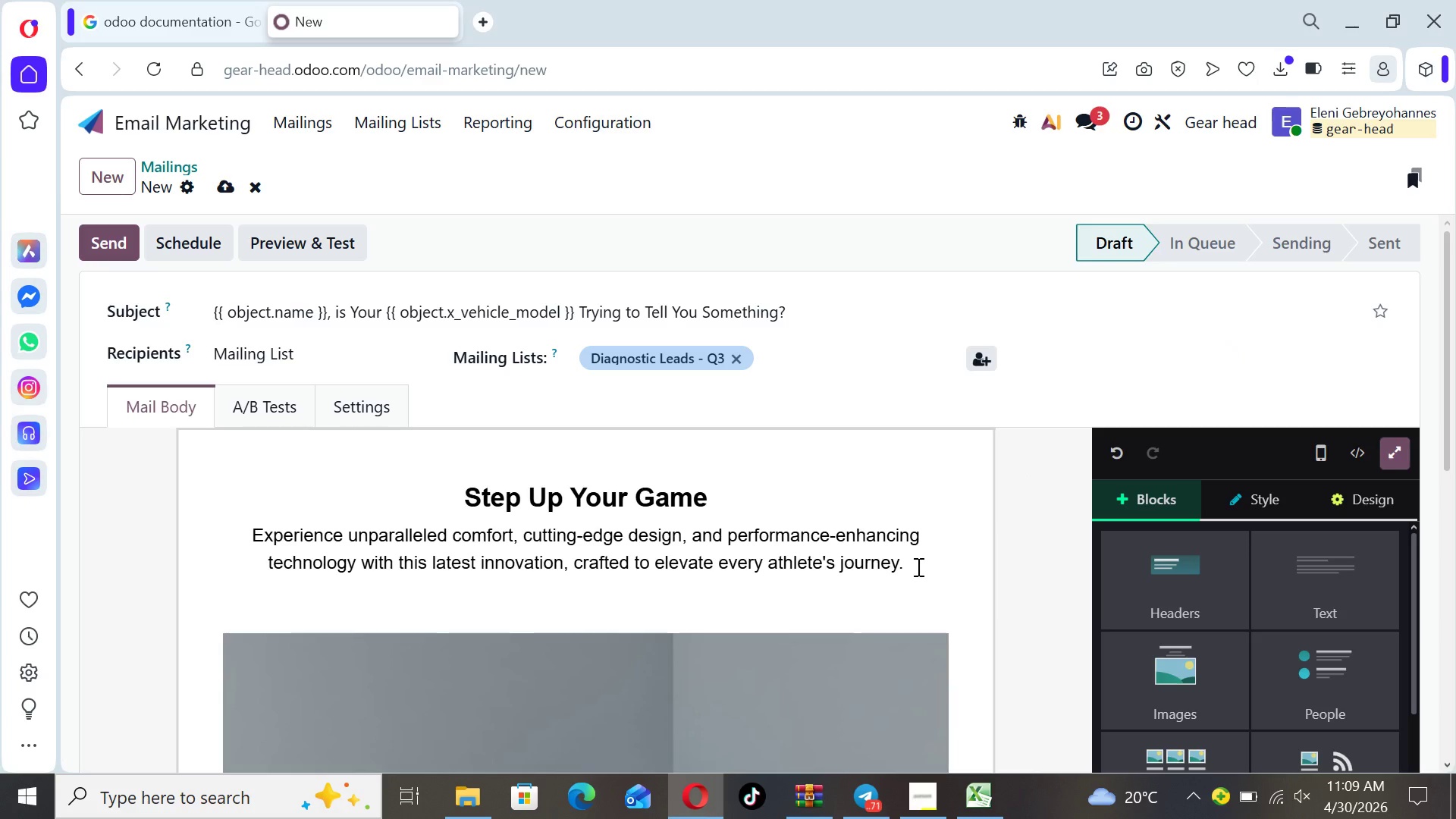 
wait(5.67)
 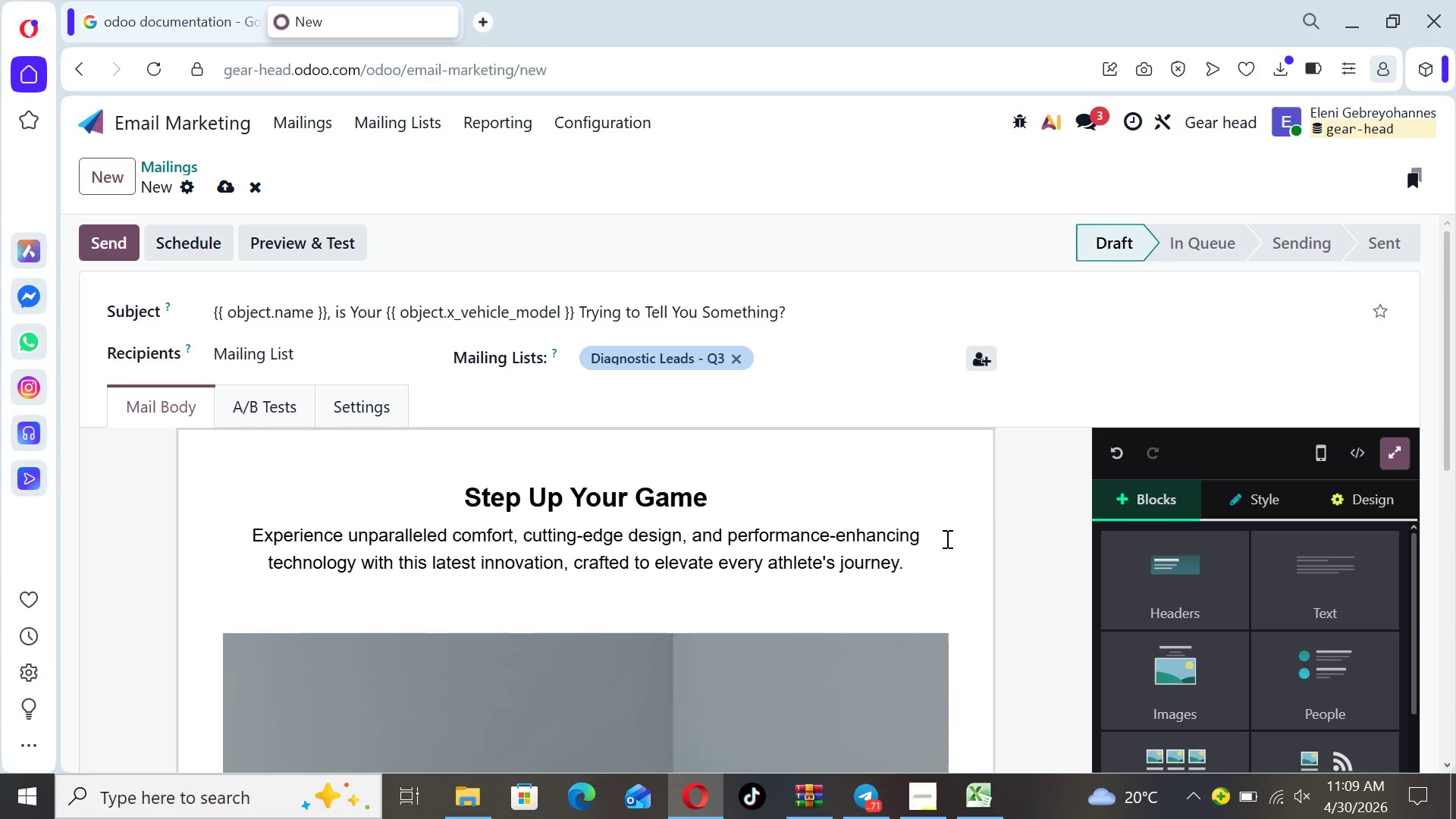 
left_click_drag(start_coordinate=[917, 566], to_coordinate=[363, 481])
 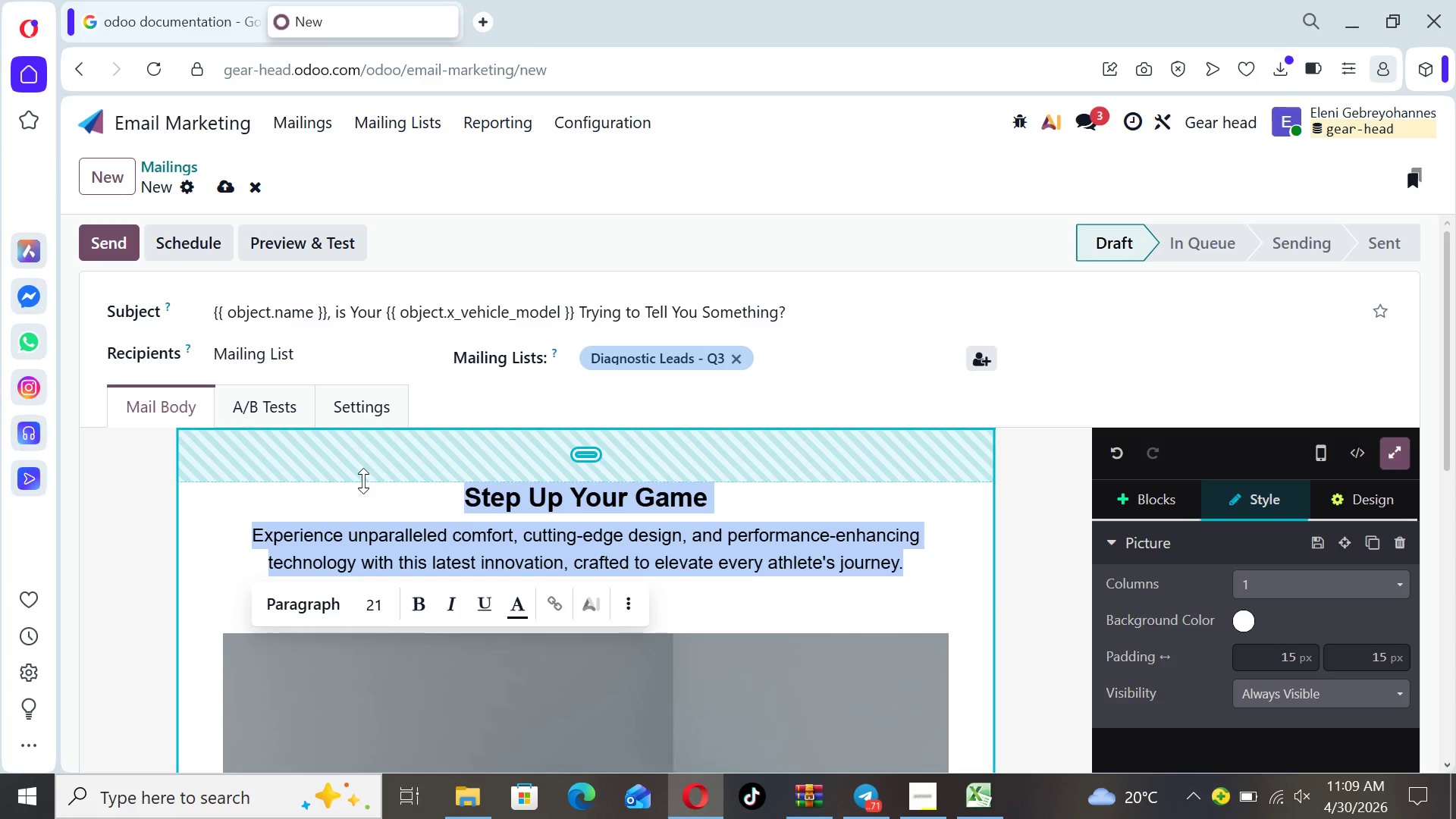 
key(Backspace)
 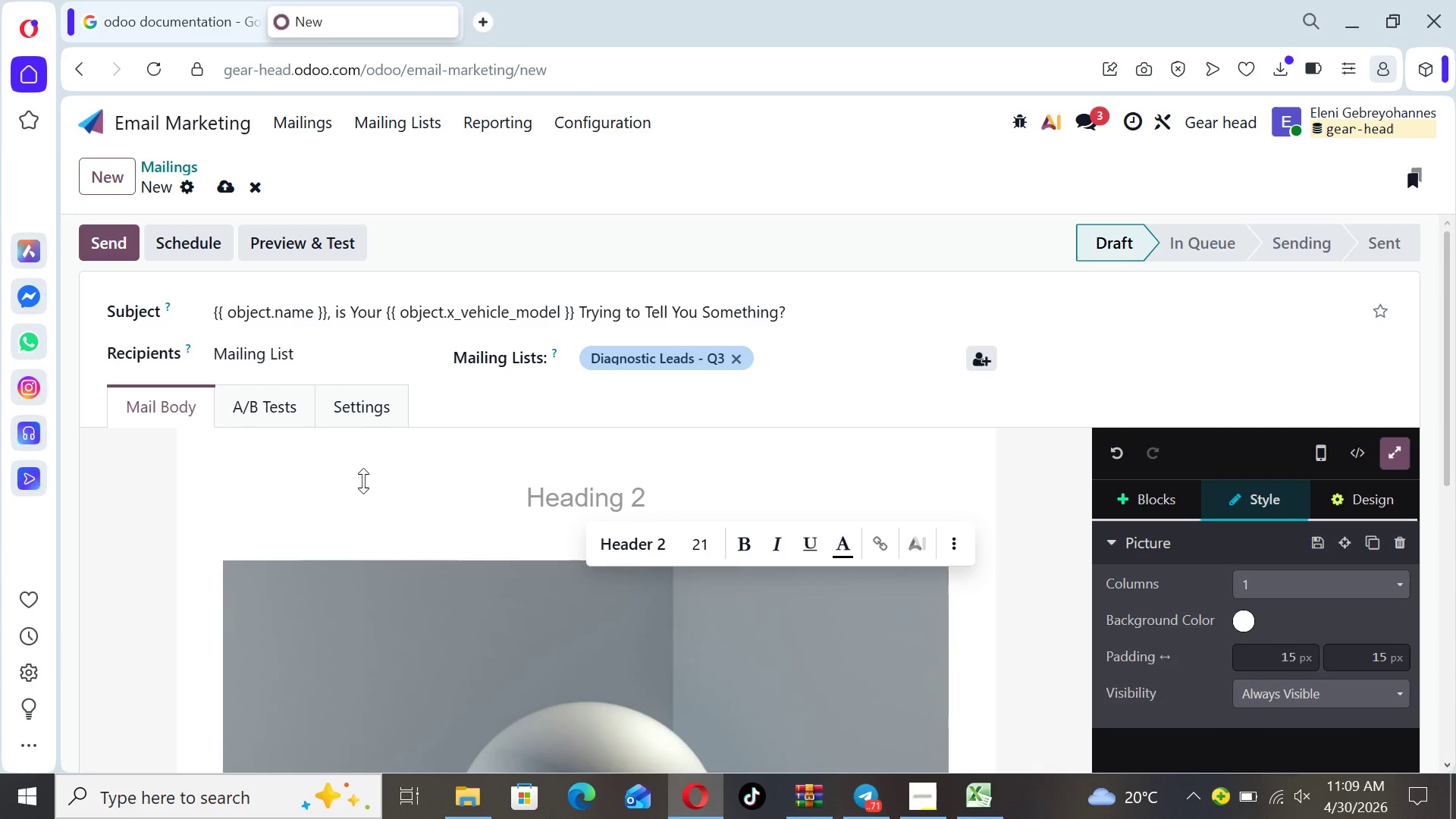 
key(Backspace)
 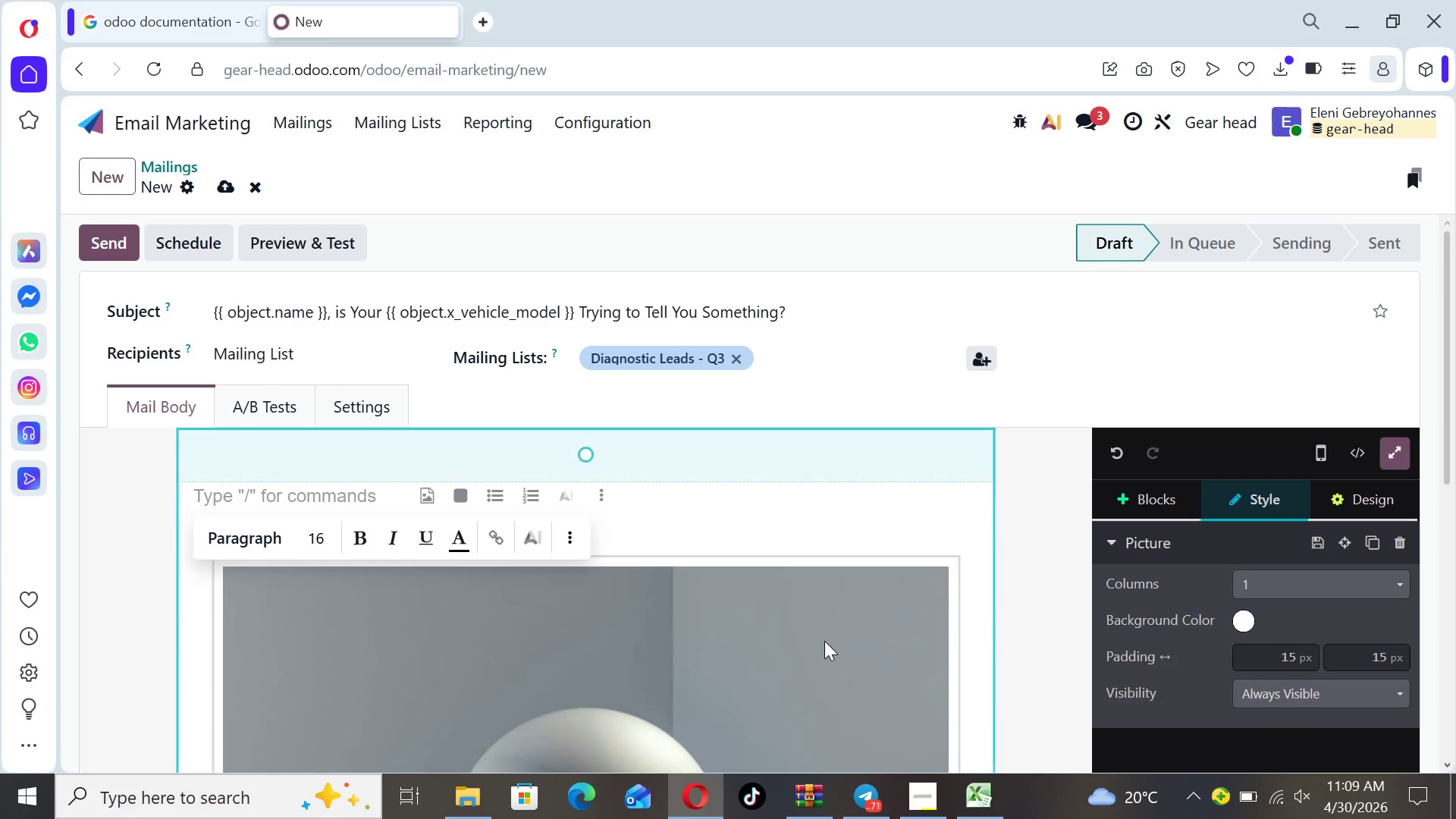 
left_click([766, 642])
 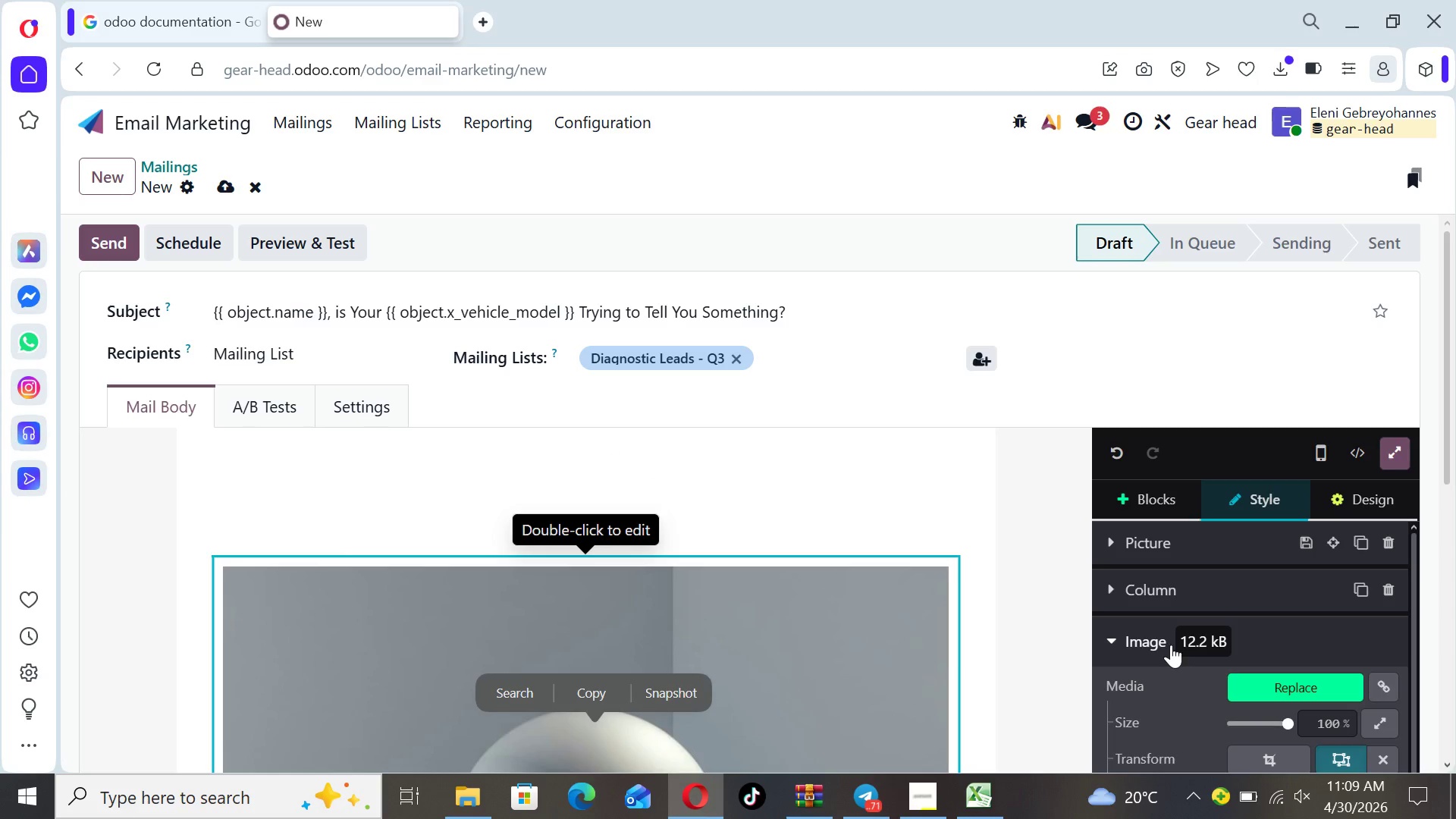 
left_click([1250, 684])
 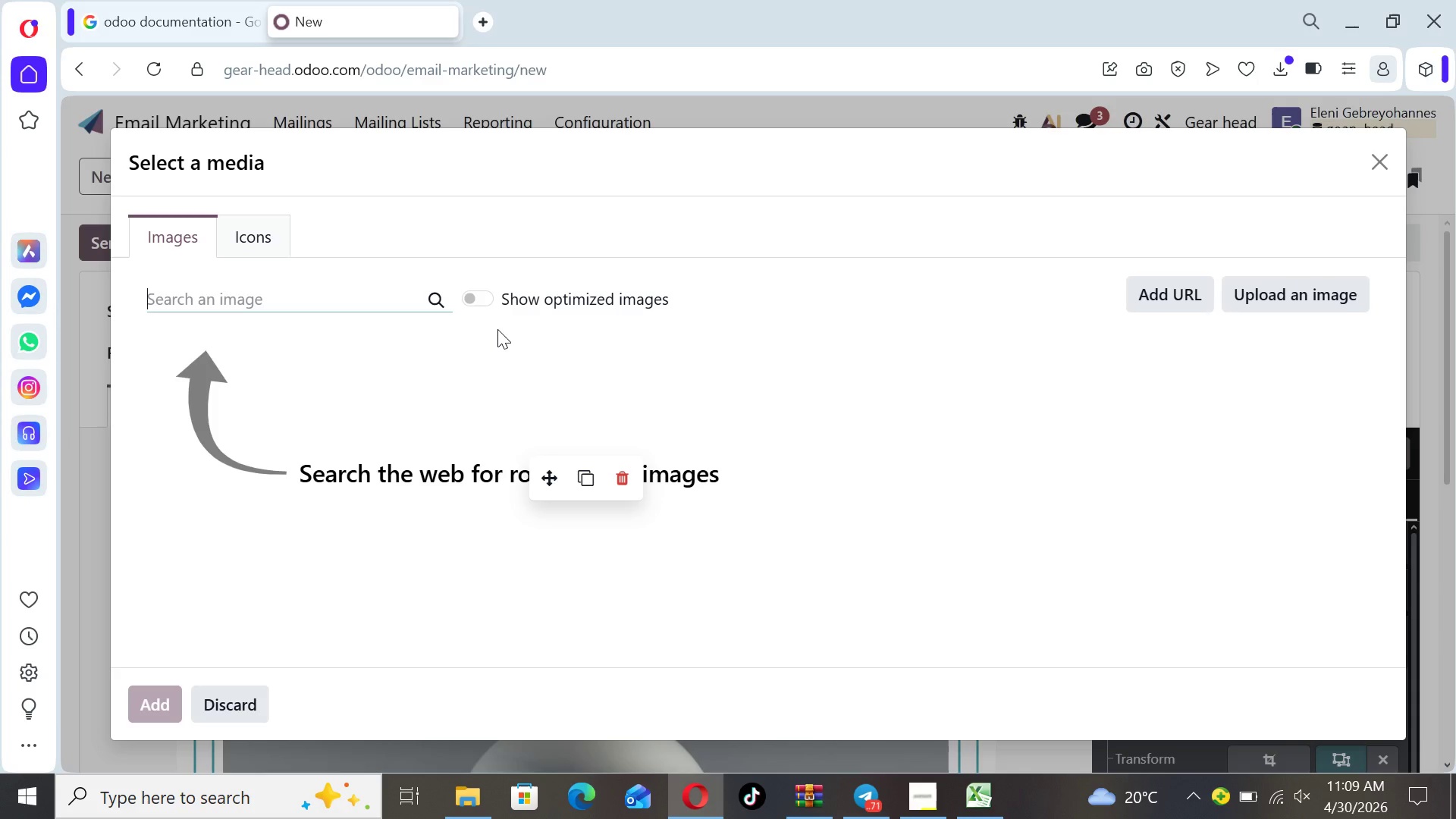 
type(car diagnstic)
 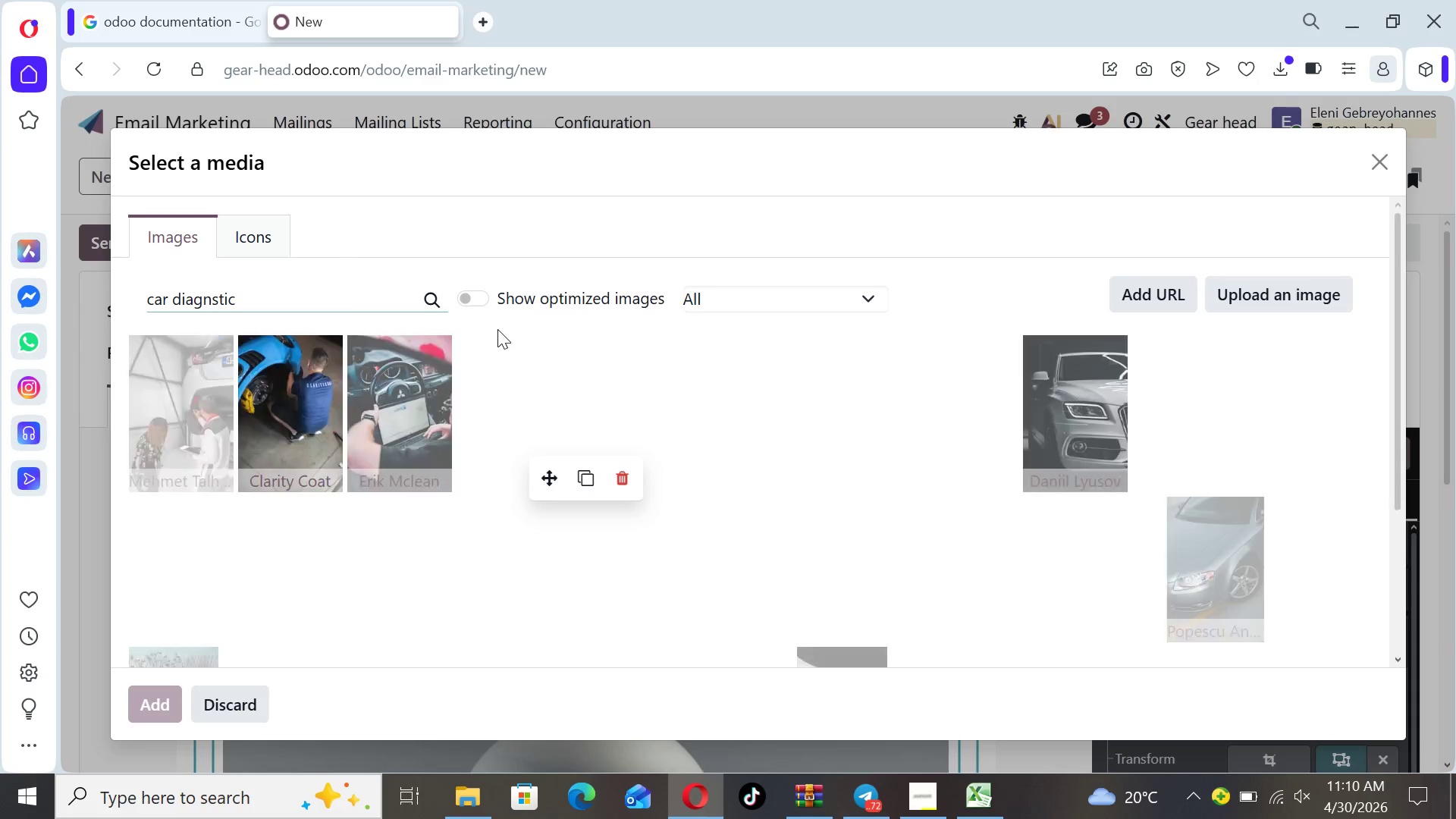 
wait(7.05)
 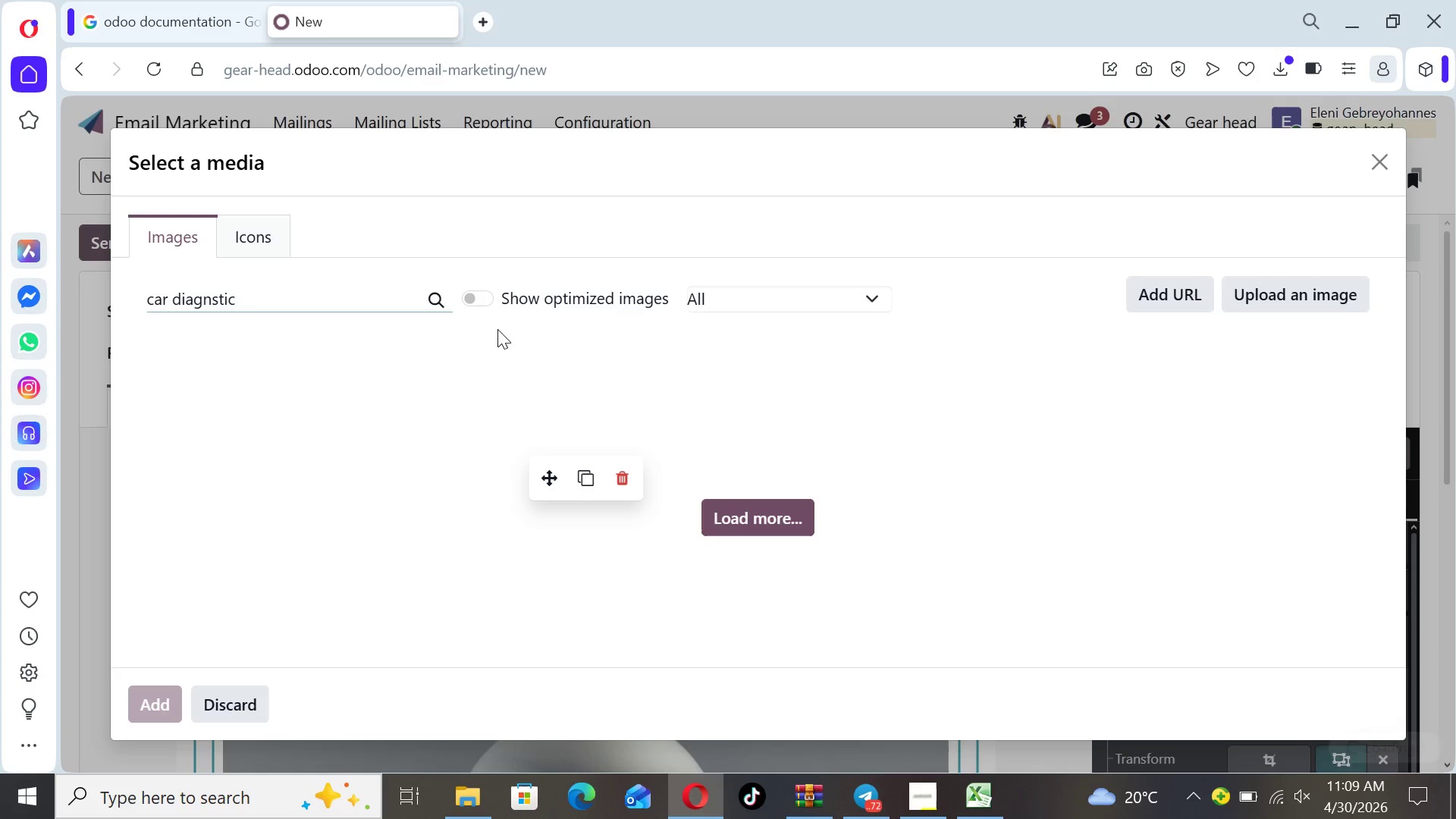 
key(S)
 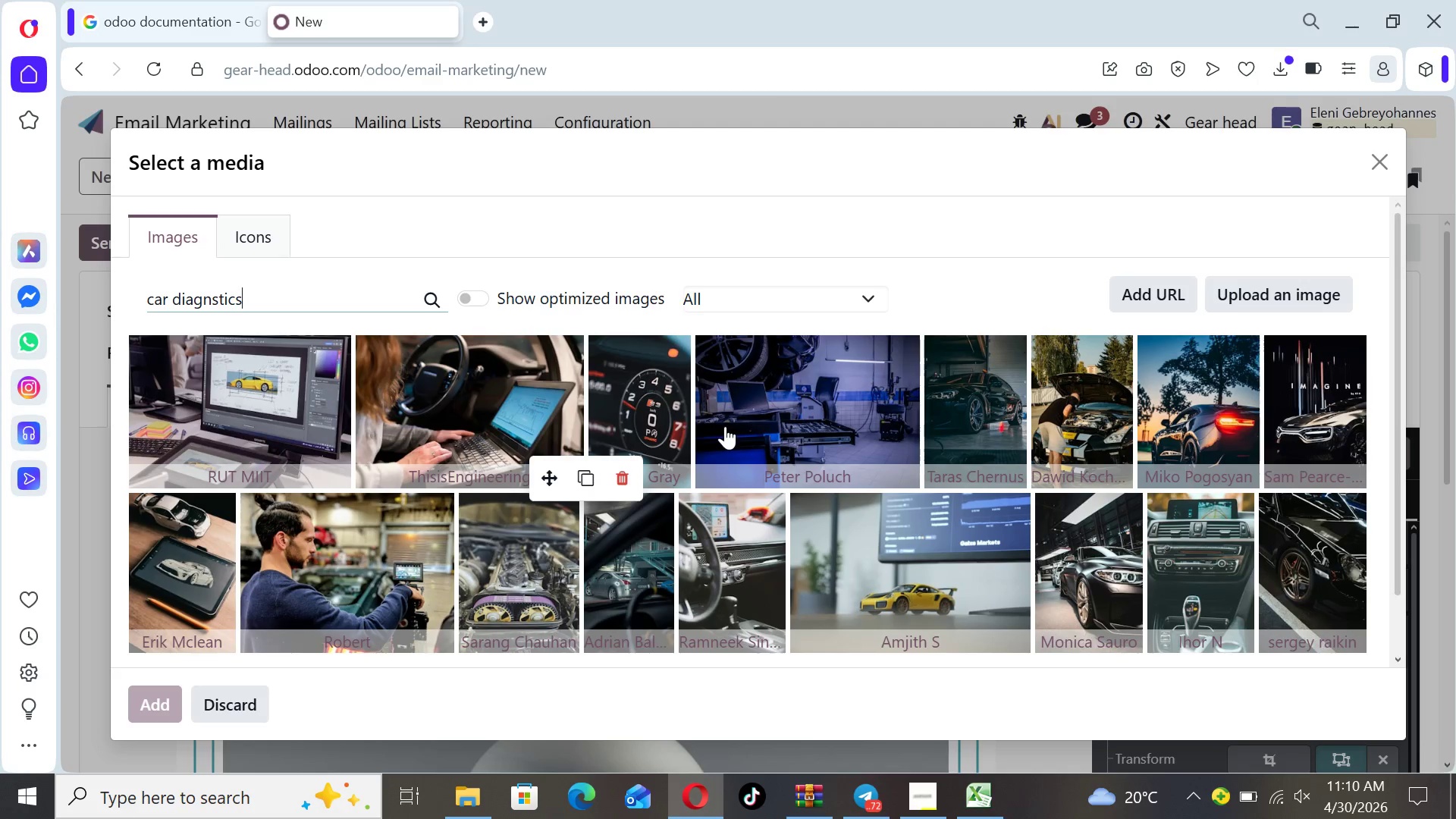 
wait(17.7)
 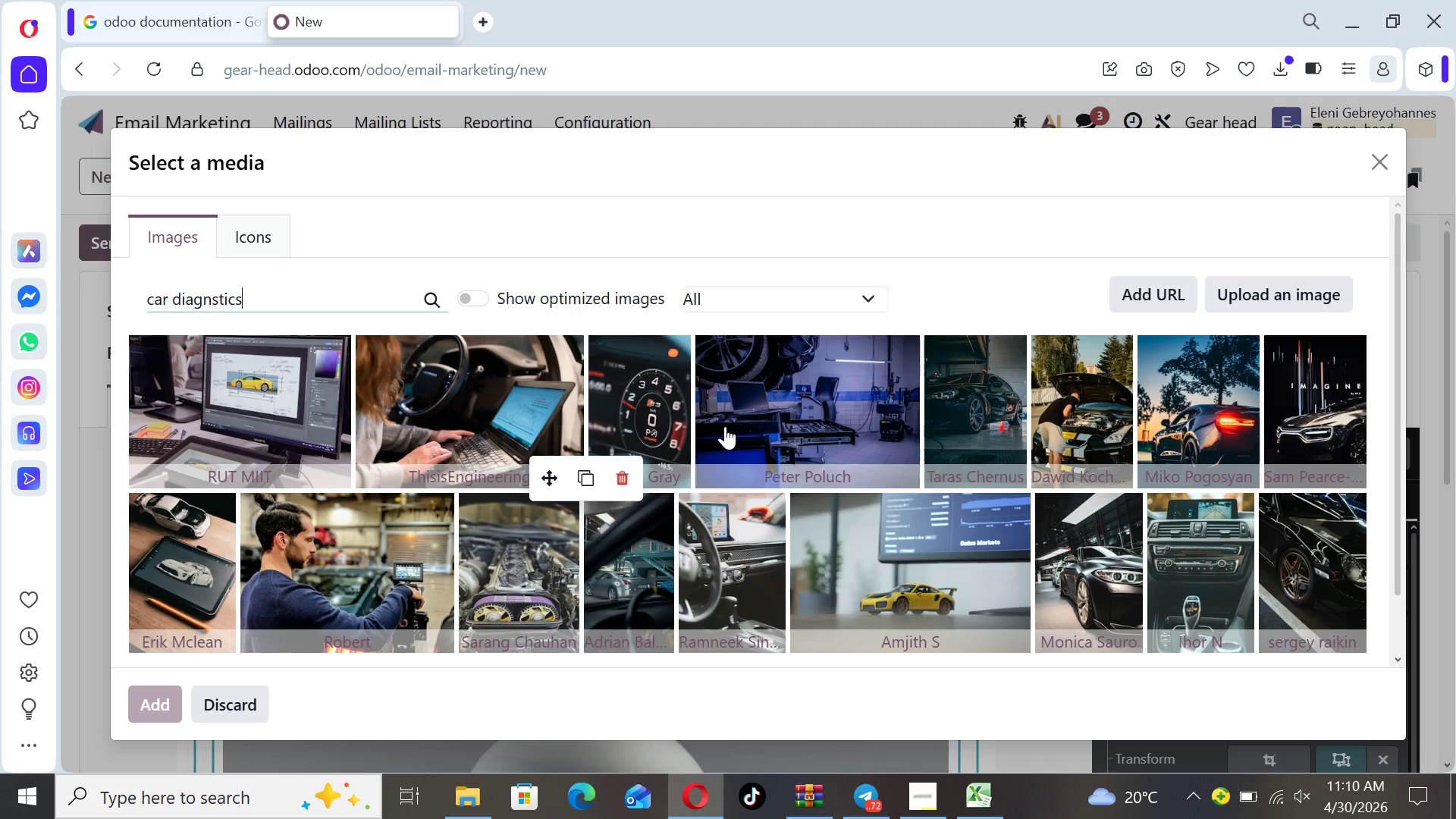 
left_click_drag(start_coordinate=[1398, 453], to_coordinate=[1395, 435])
 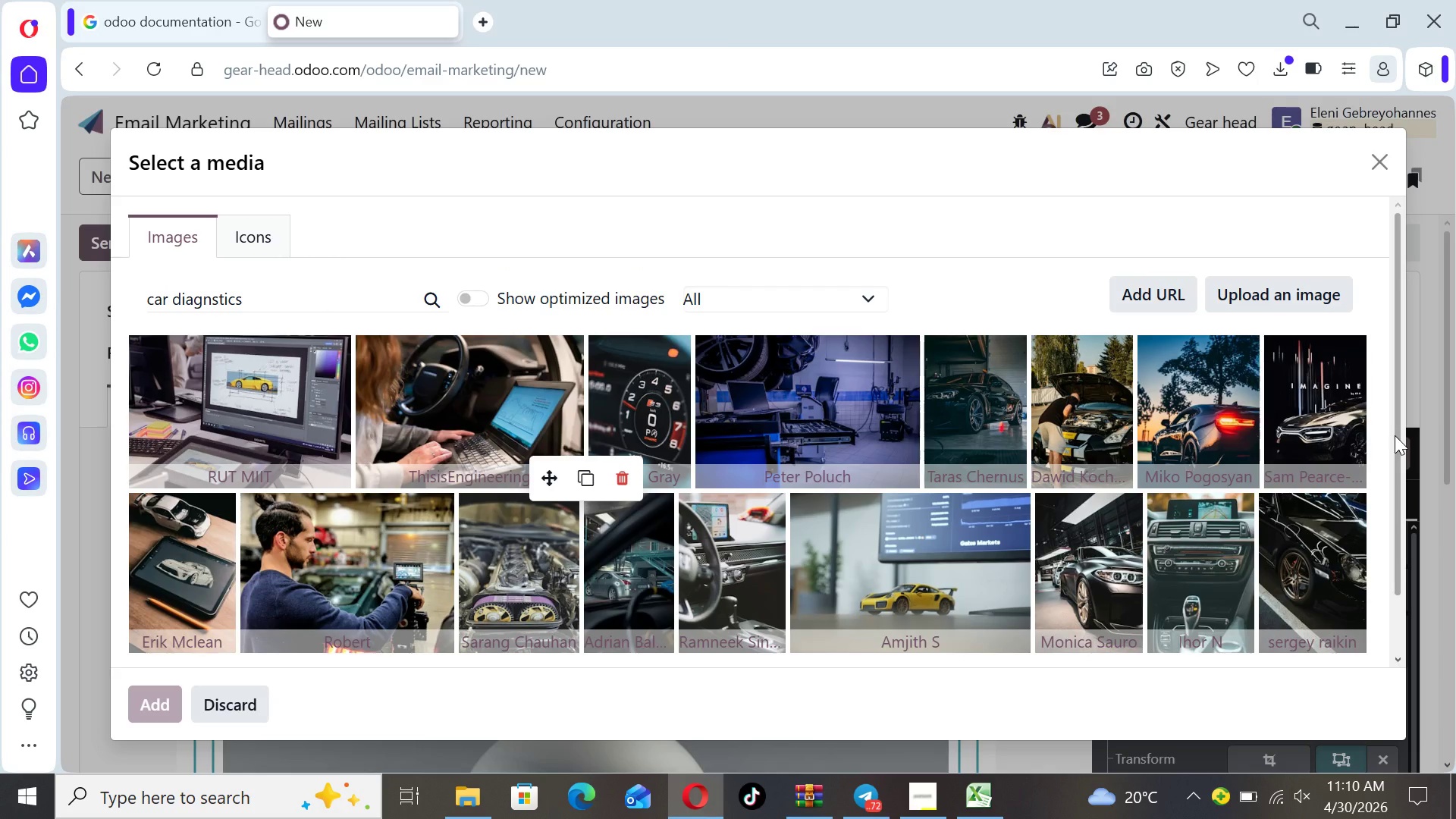 
wait(8.62)
 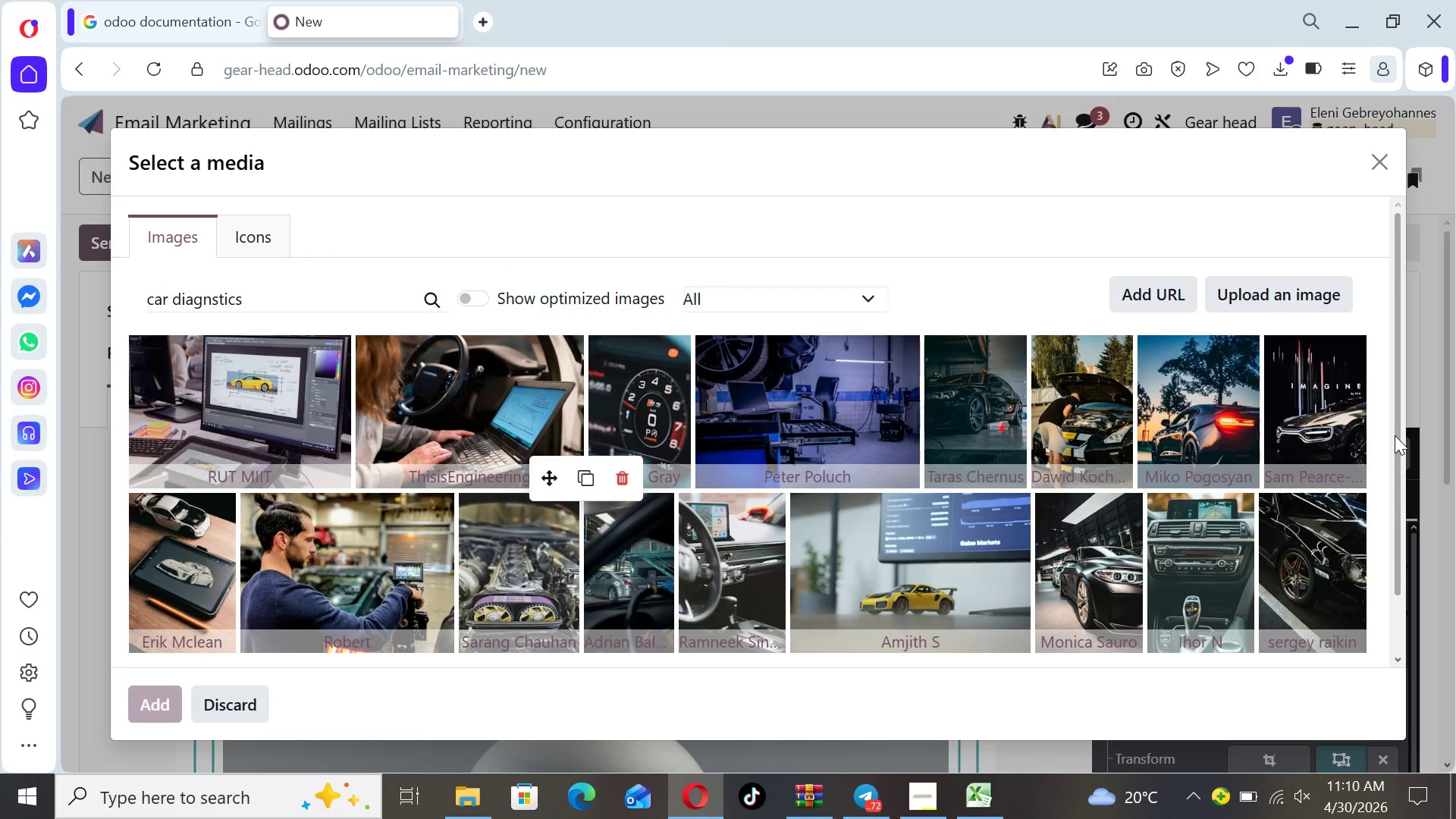 
left_click([279, 293])
 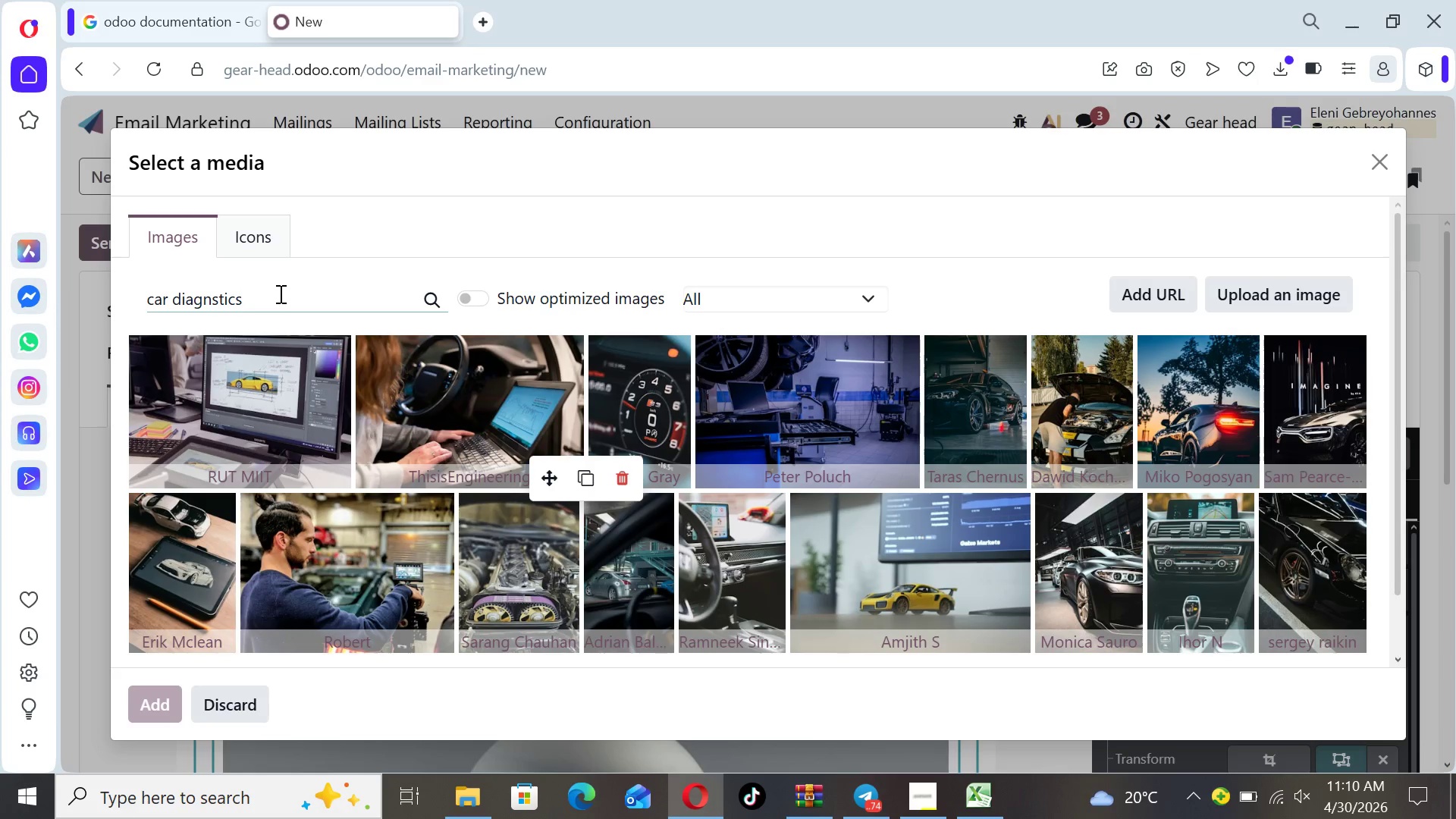 
type( modern)
 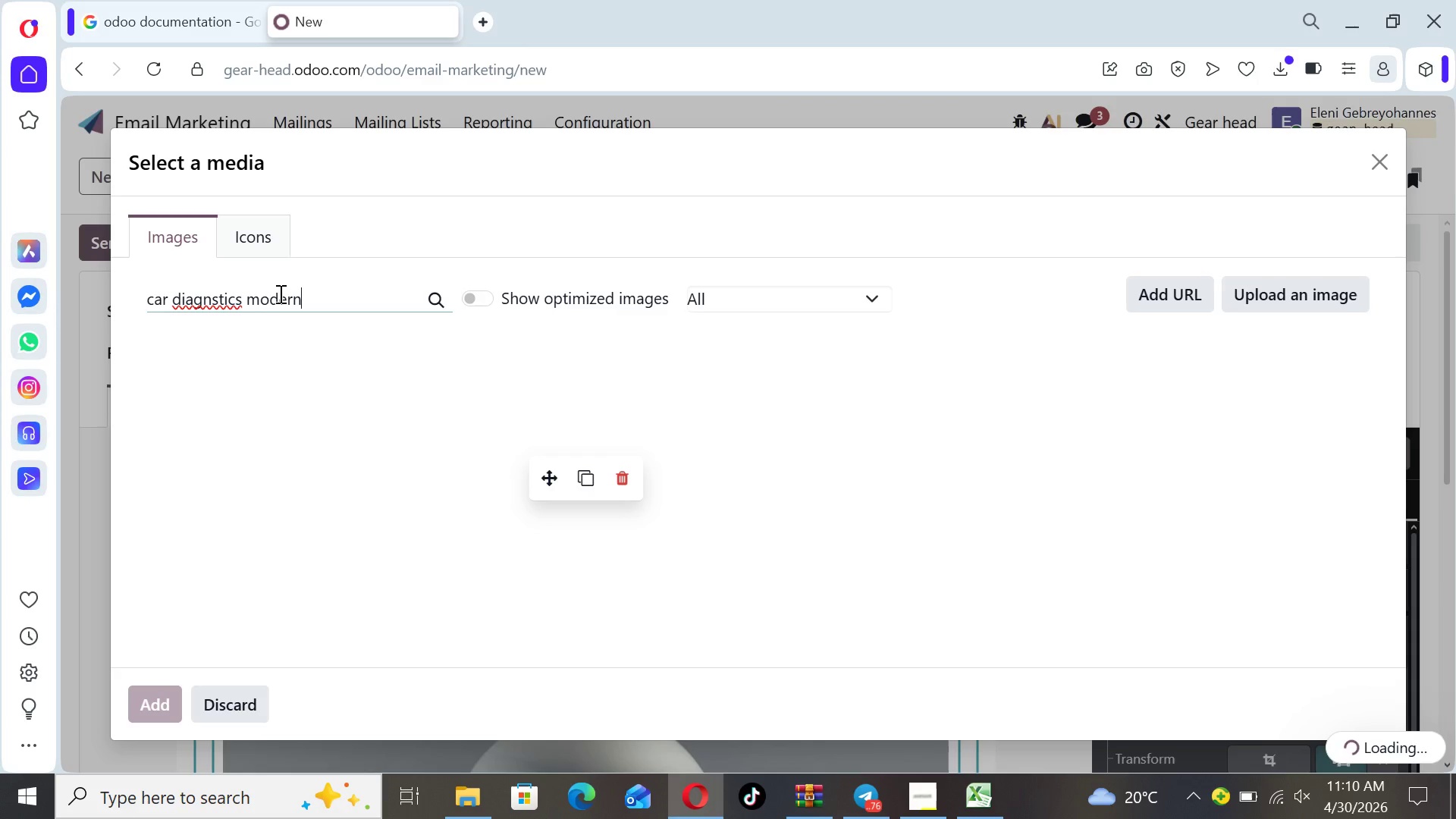 
type( vehicle interior)
 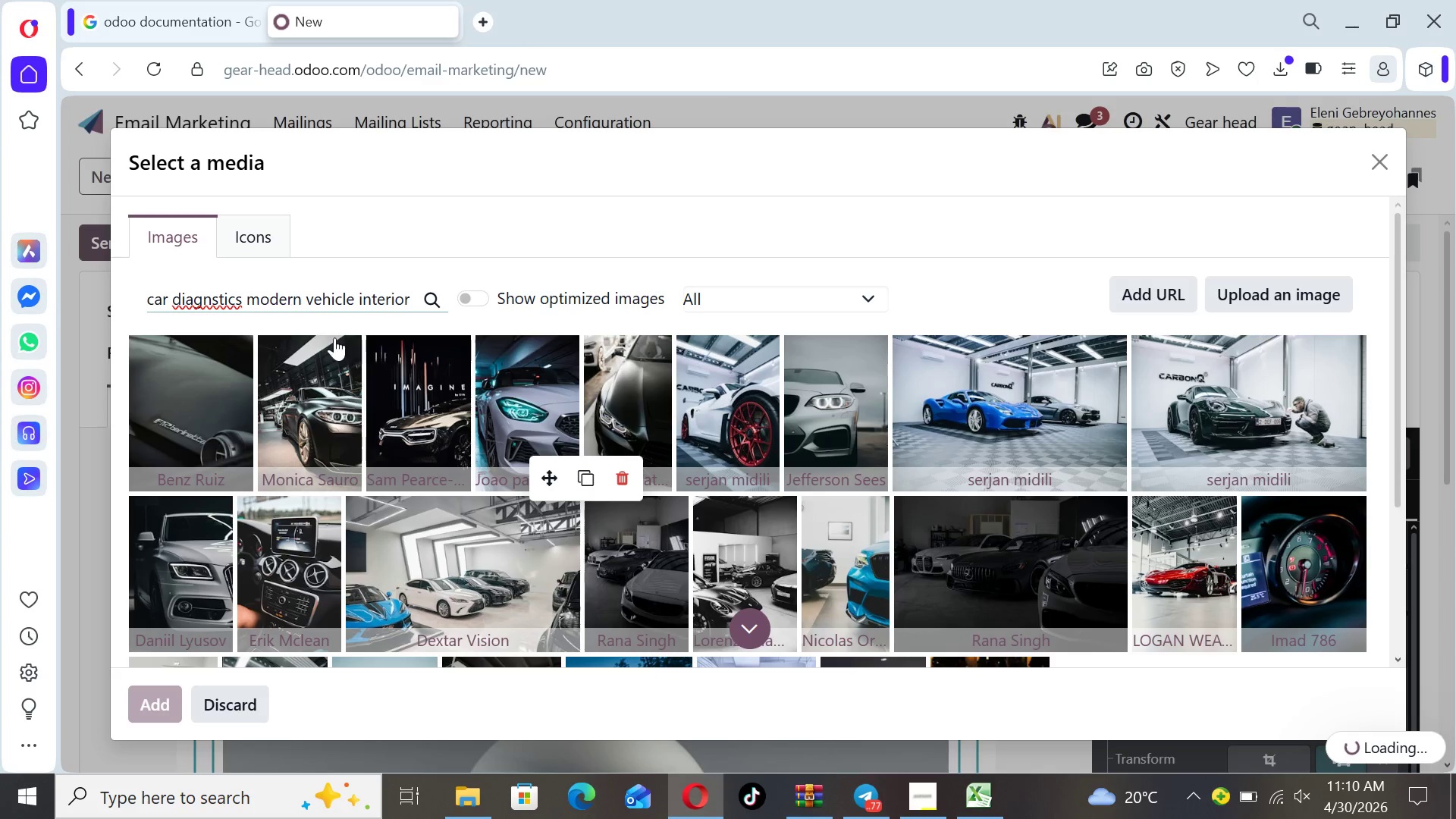 
mouse_move([513, 408])
 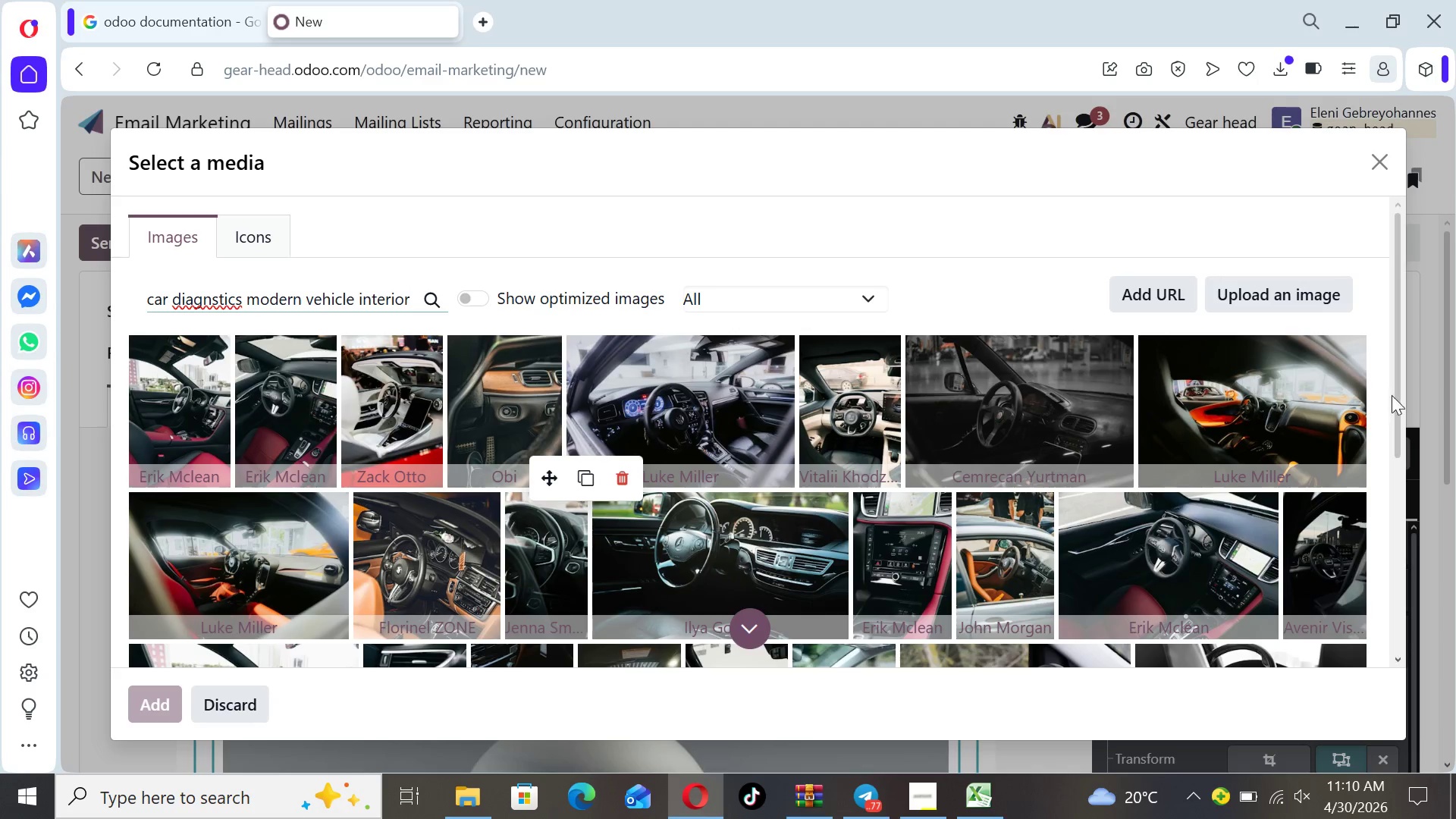 
left_click_drag(start_coordinate=[1404, 393], to_coordinate=[1405, 322])
 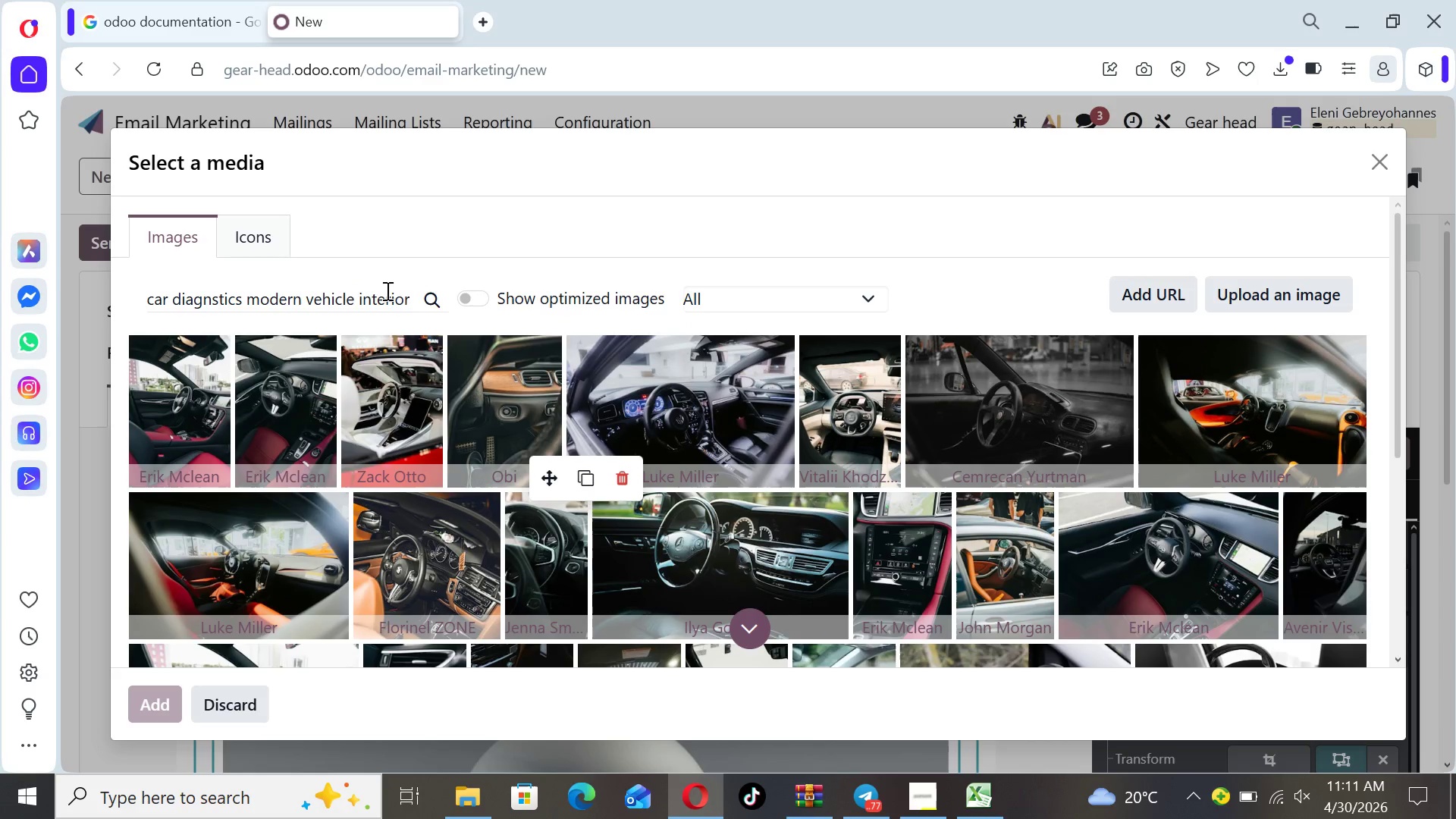 
left_click([413, 298])
 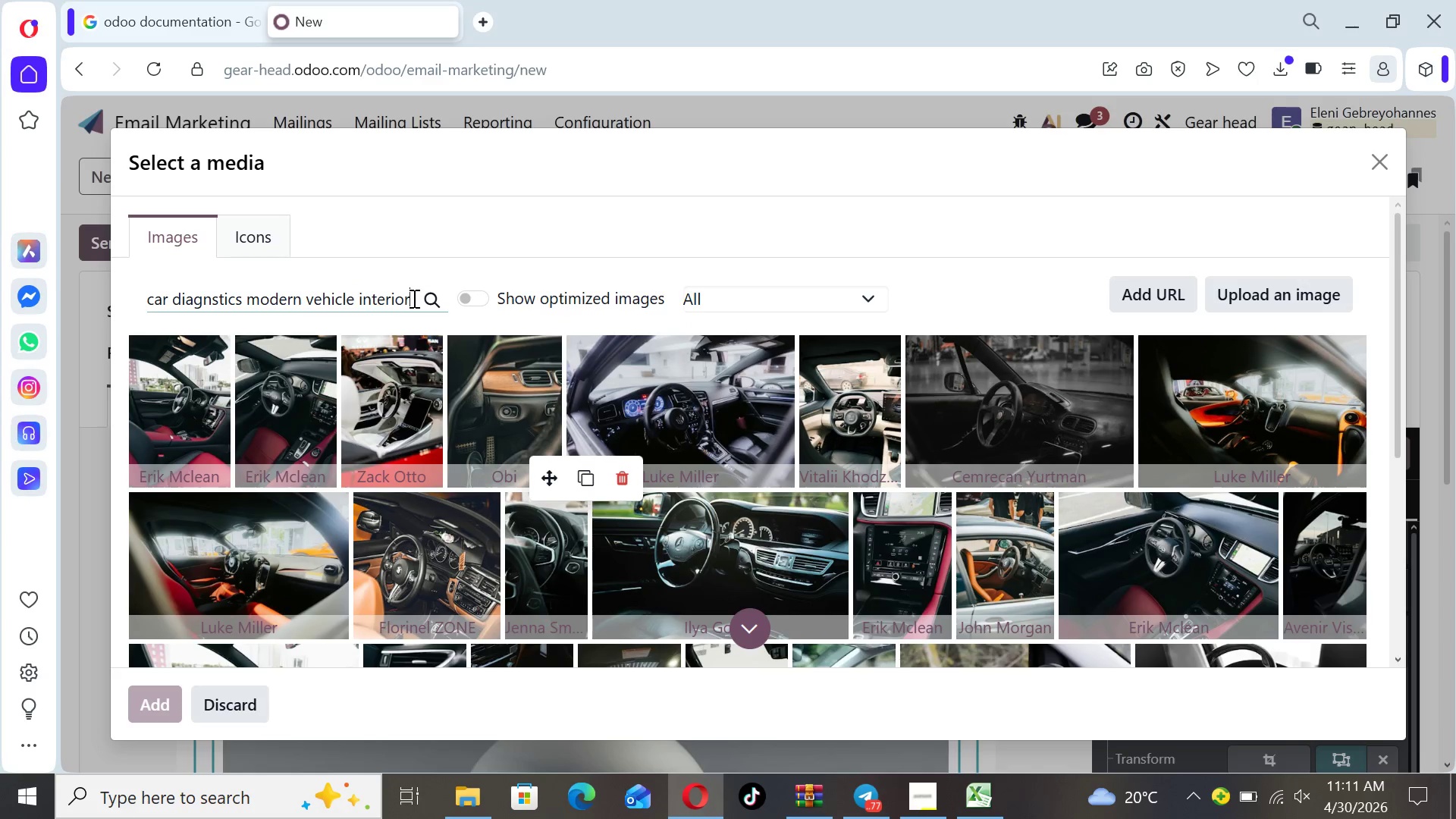 
key(Backspace)
 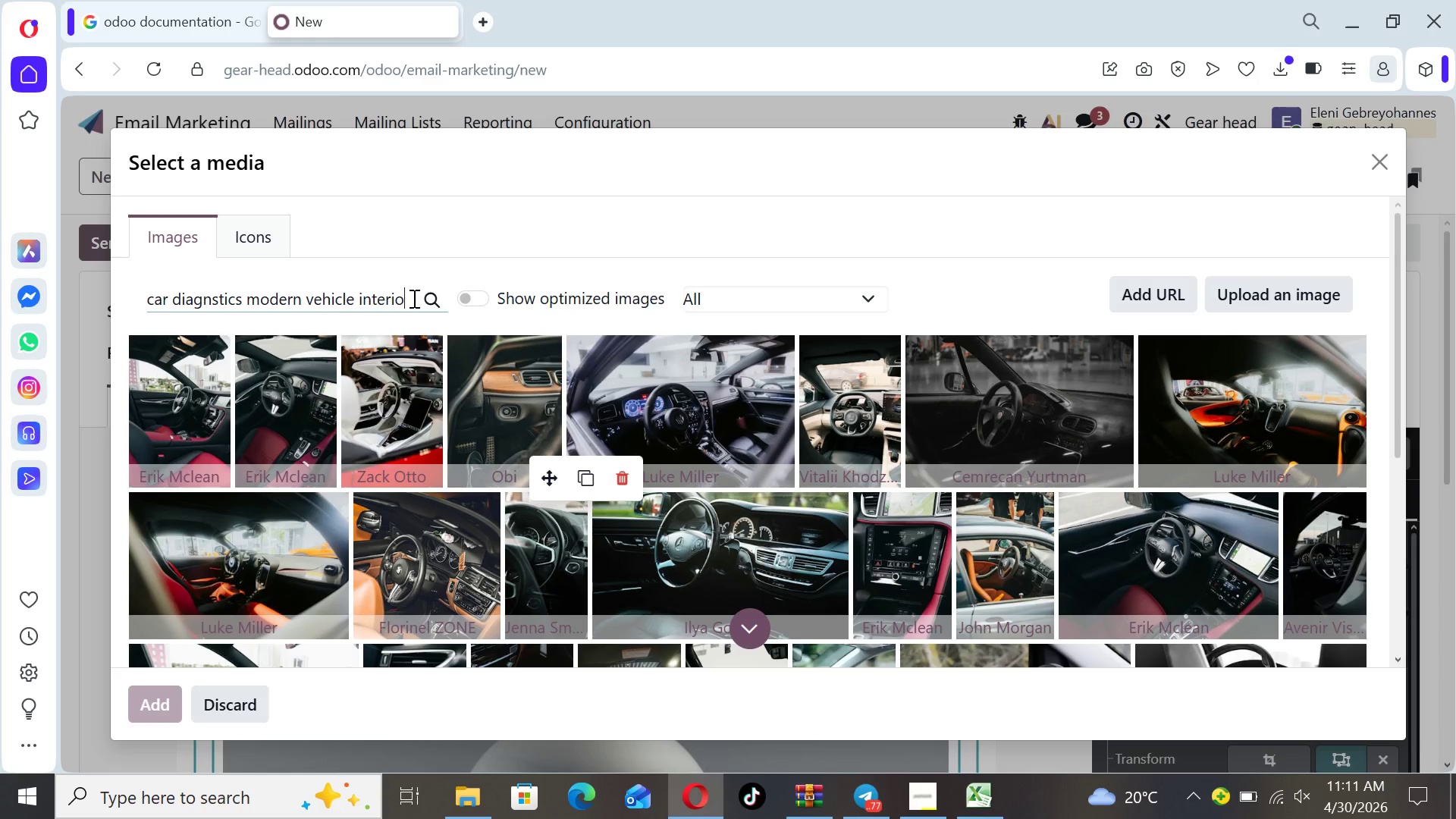 
key(Backspace)
 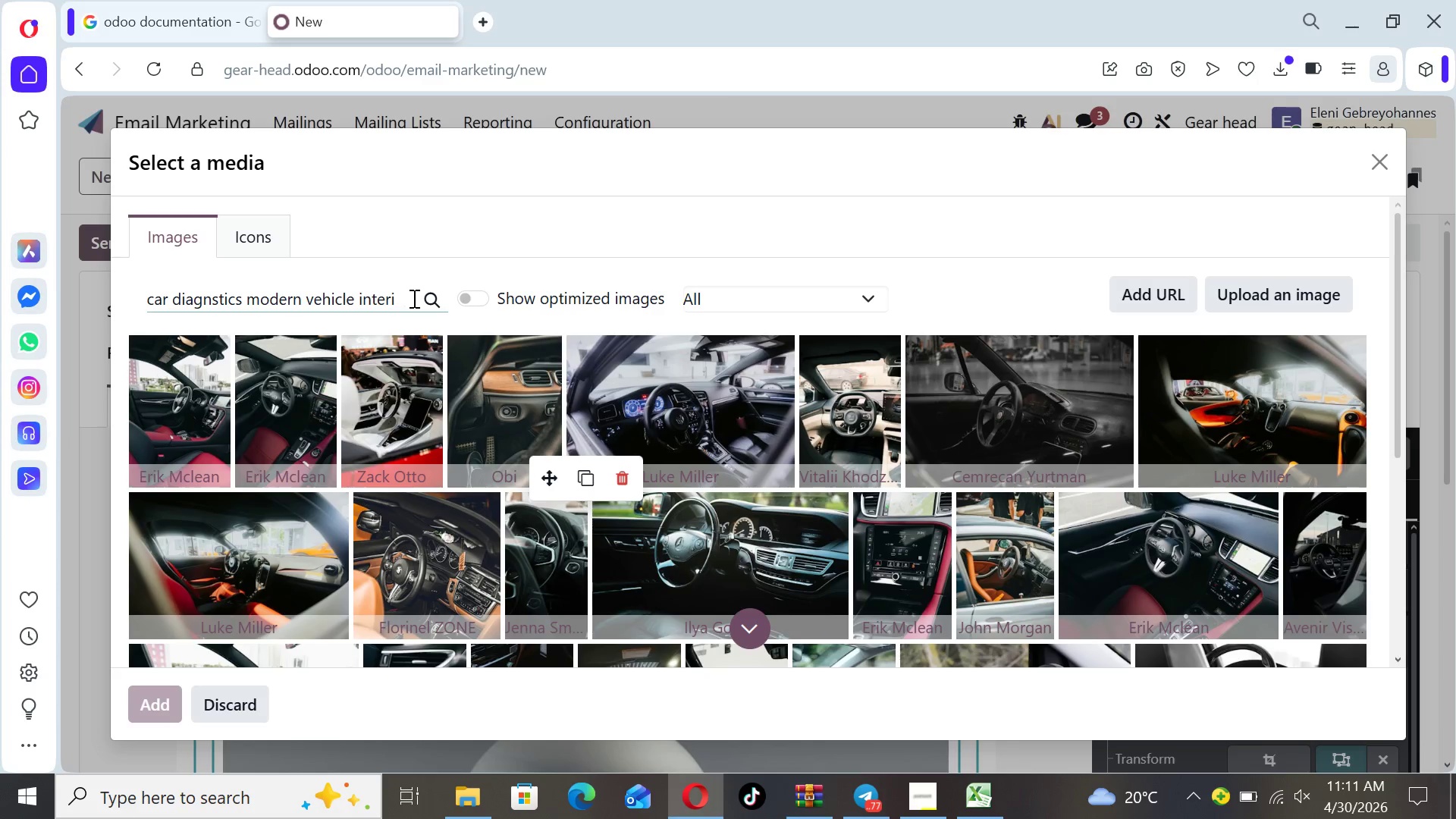 
key(Backspace)
 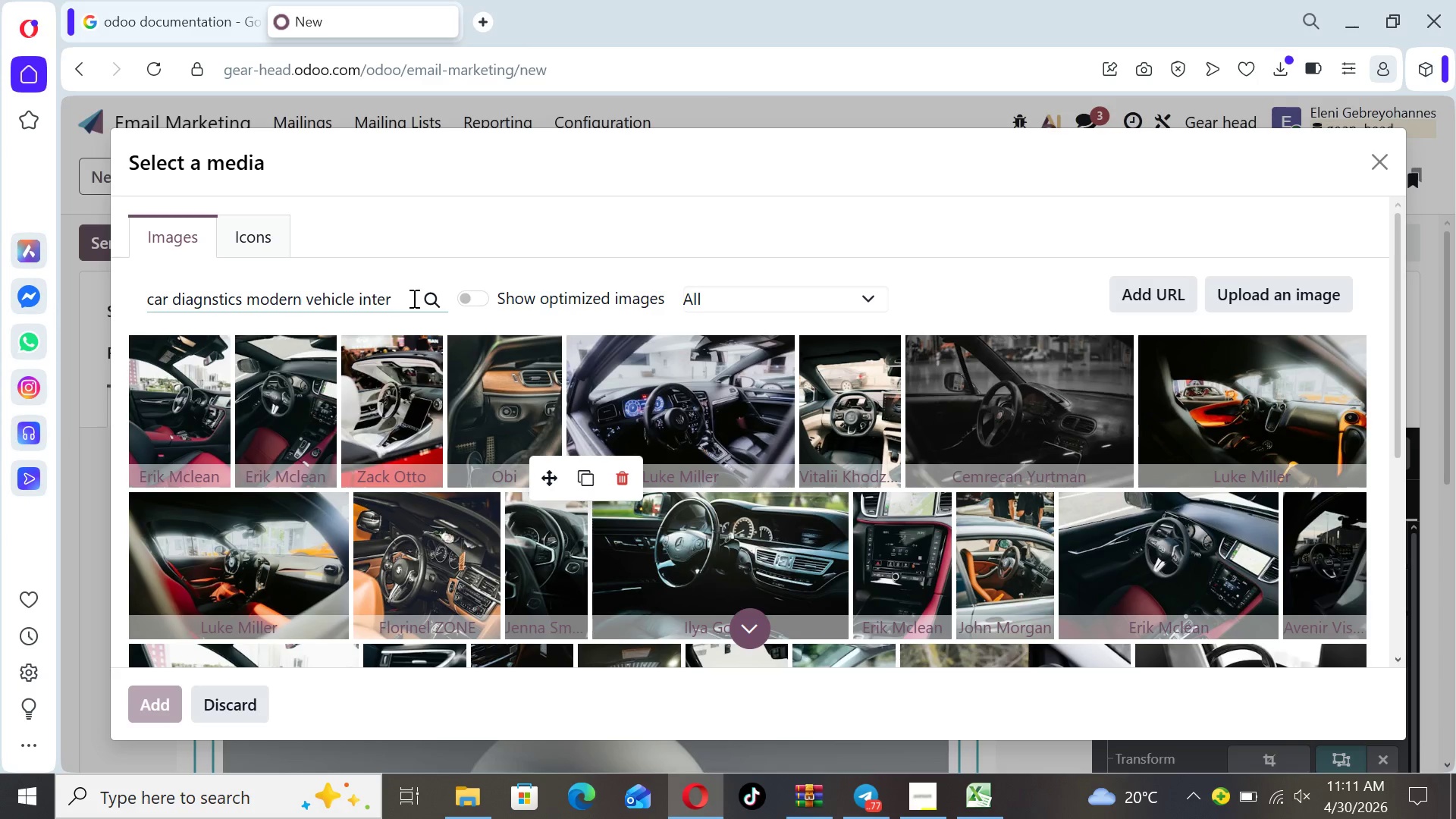 
key(Backspace)
 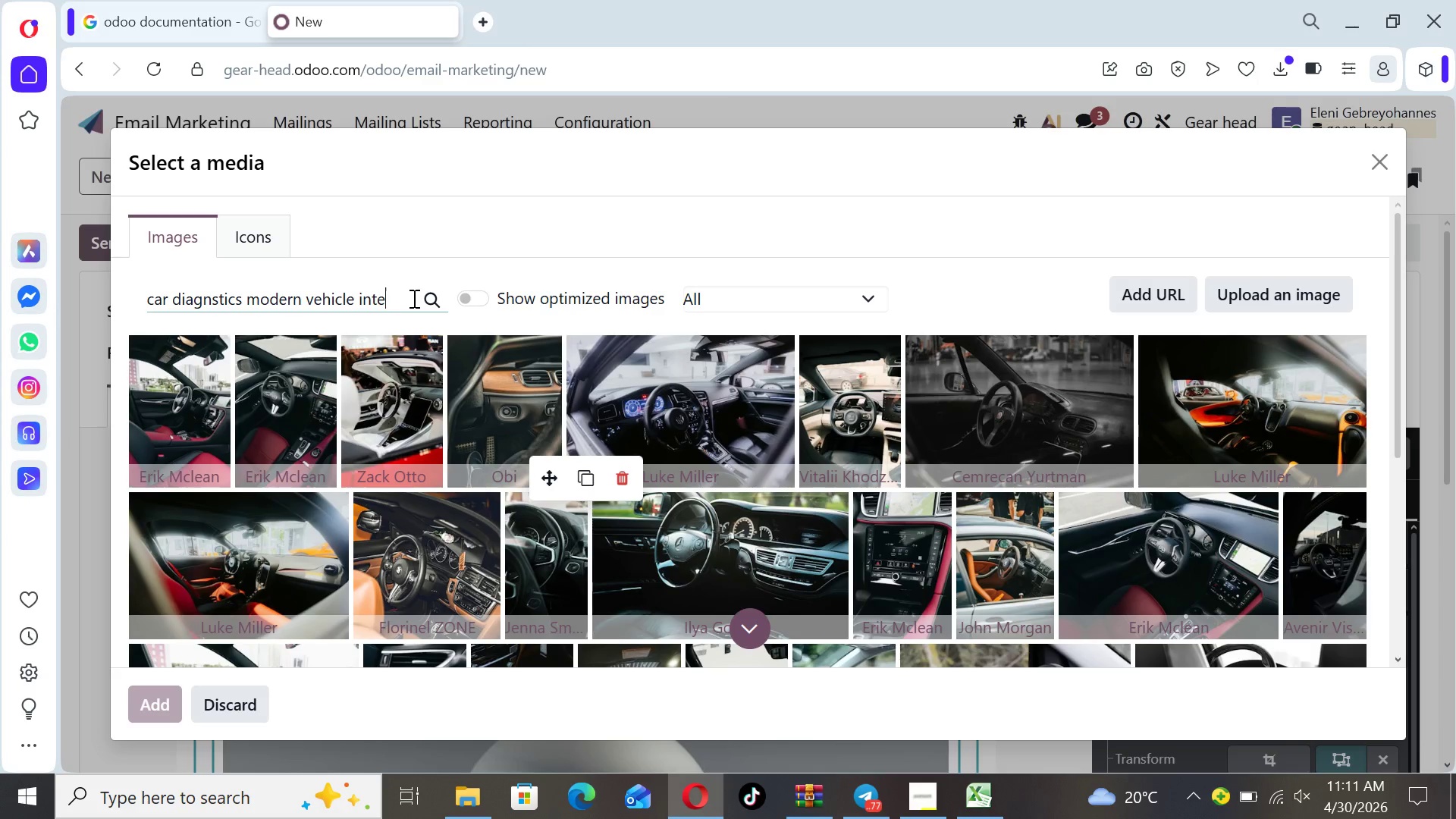 
key(Backspace)
 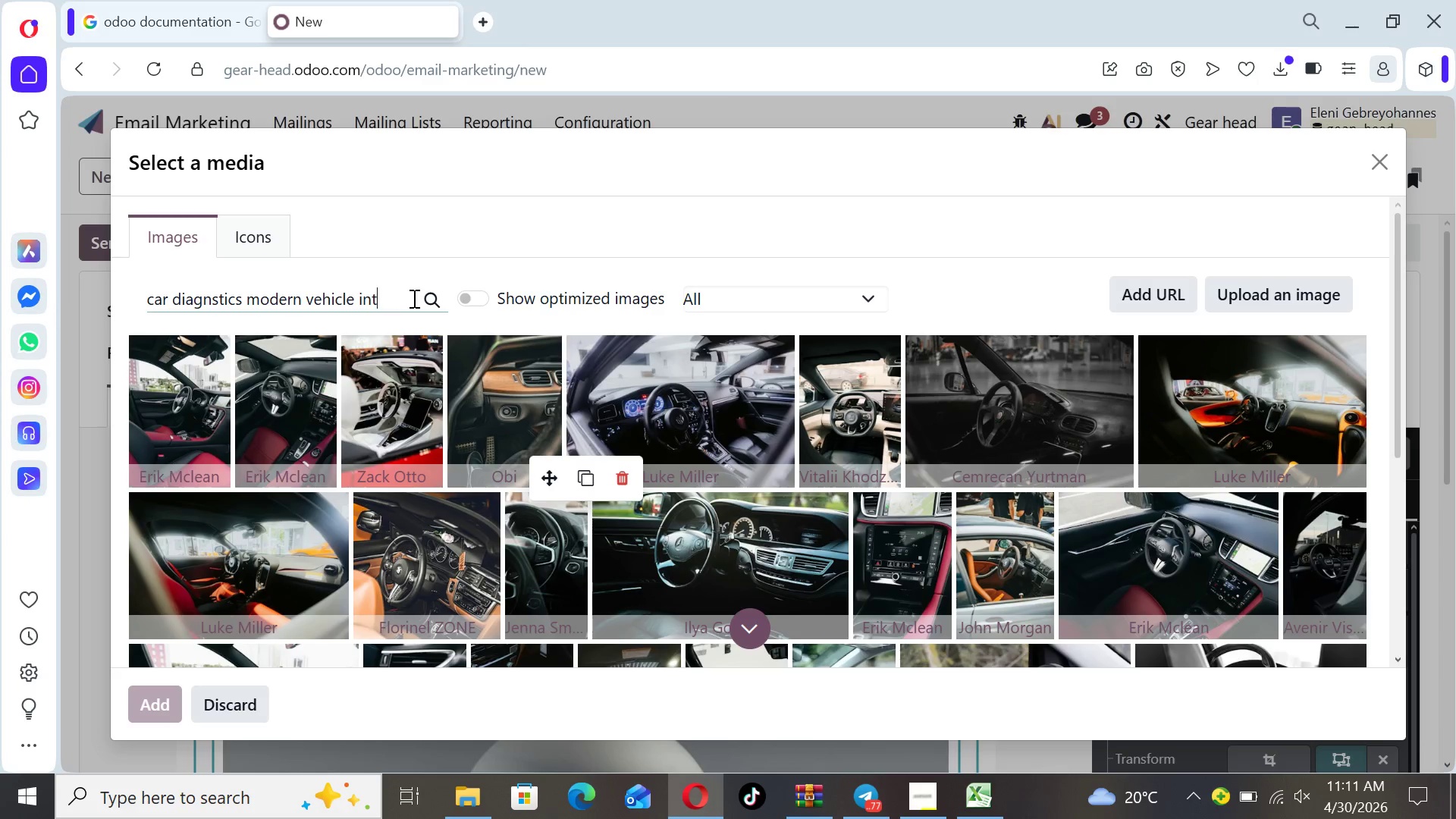 
key(Backspace)
 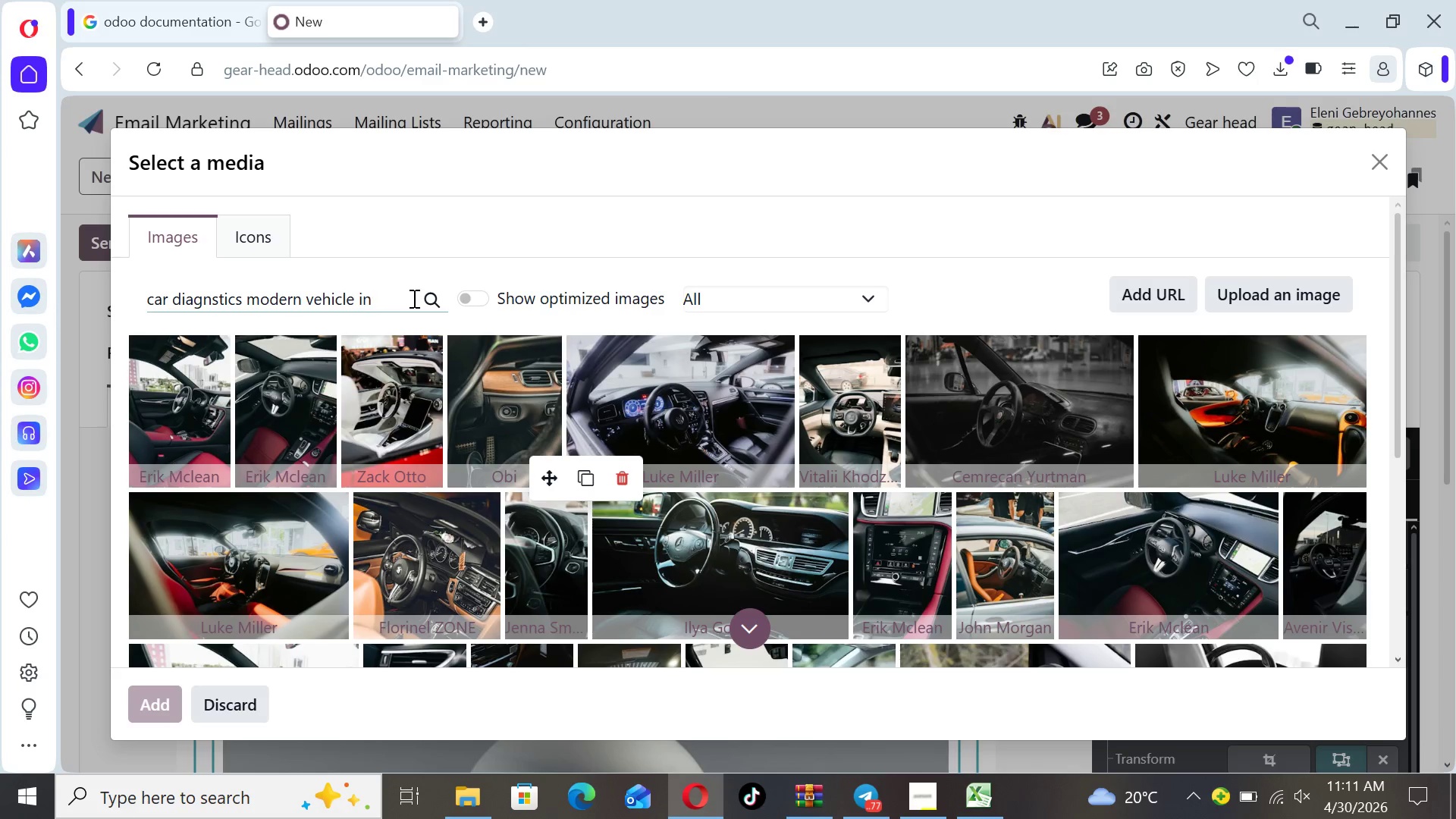 
key(Backspace)
 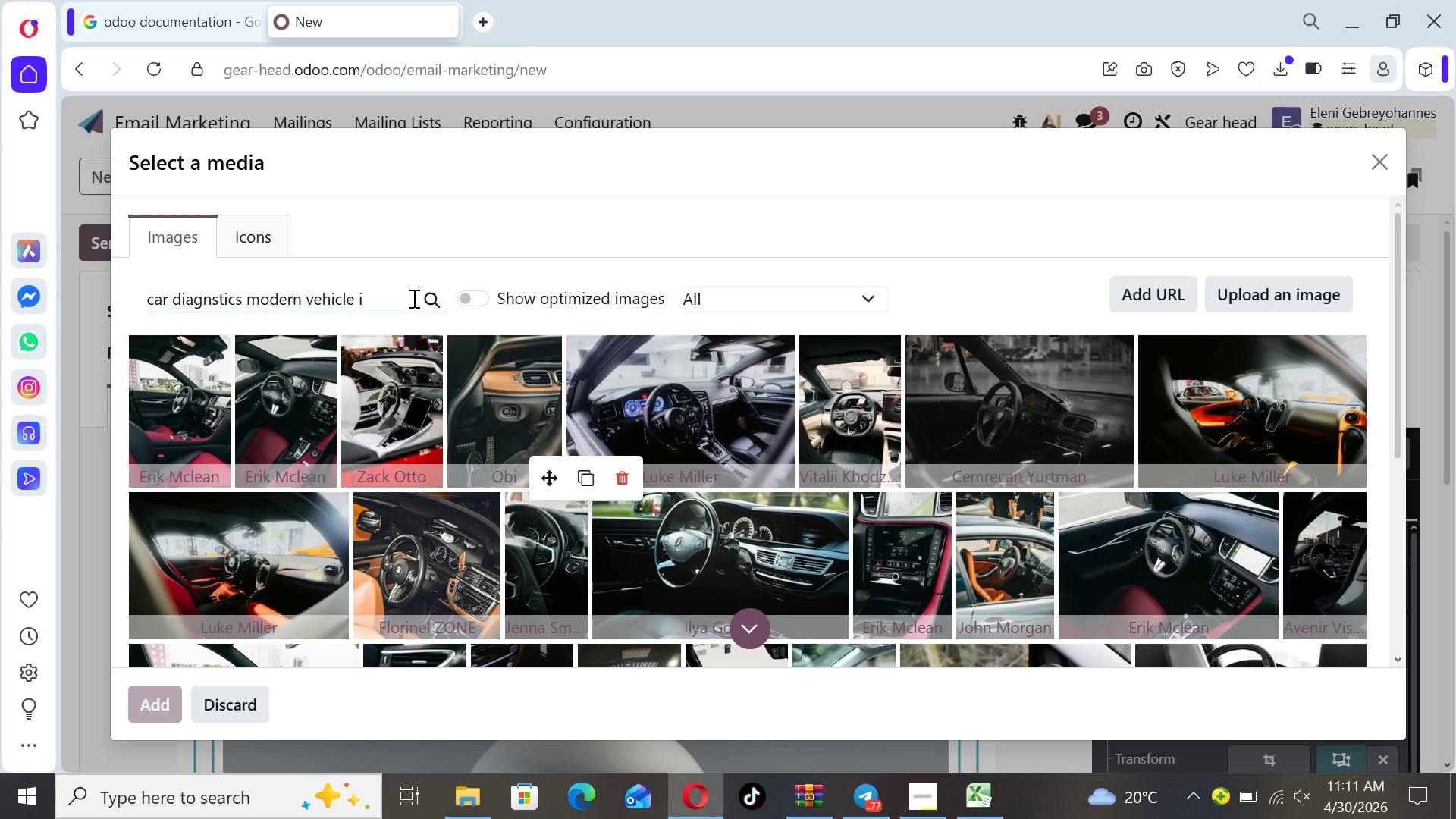 
key(Backspace)
 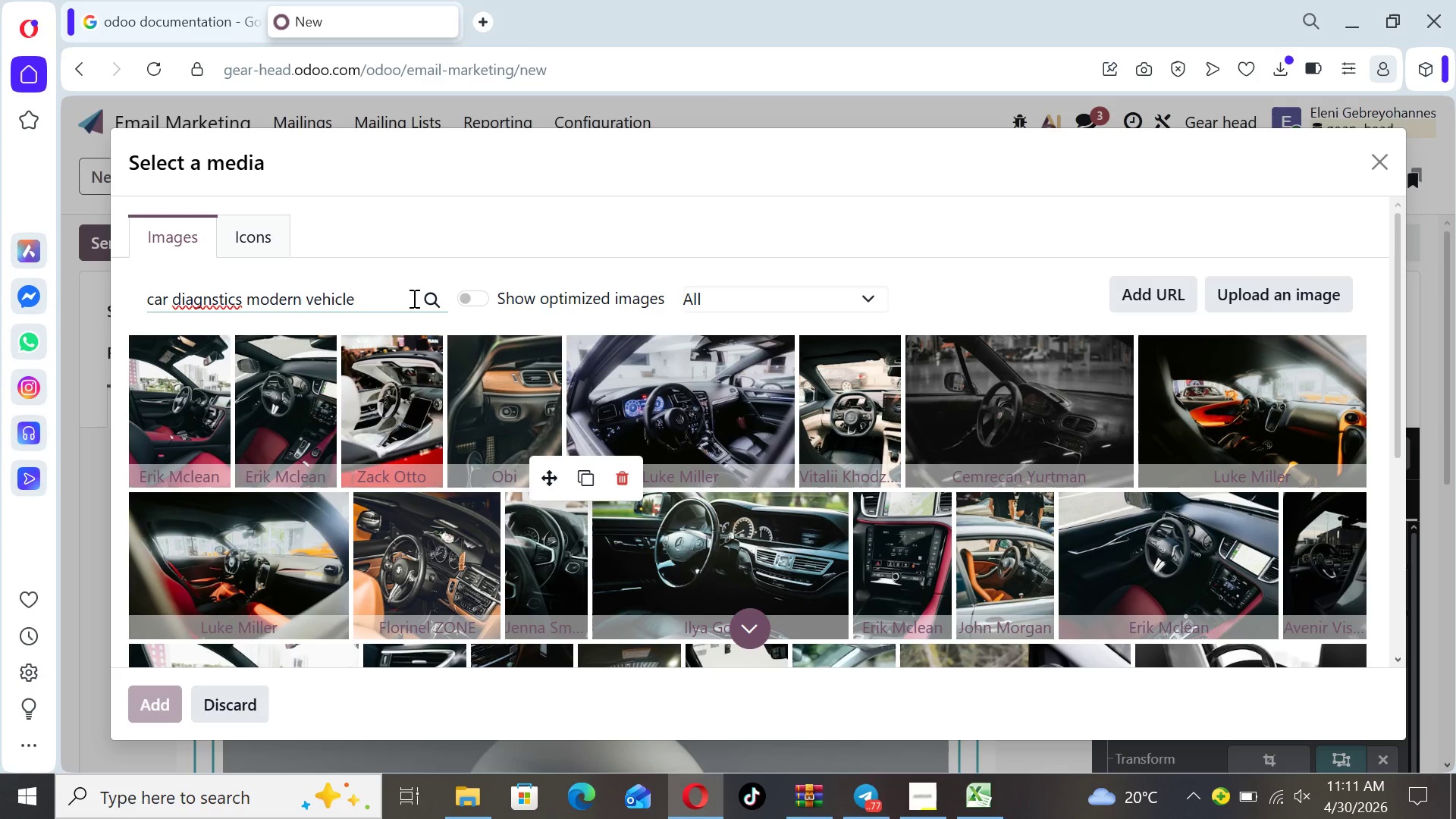 
key(Backspace)
 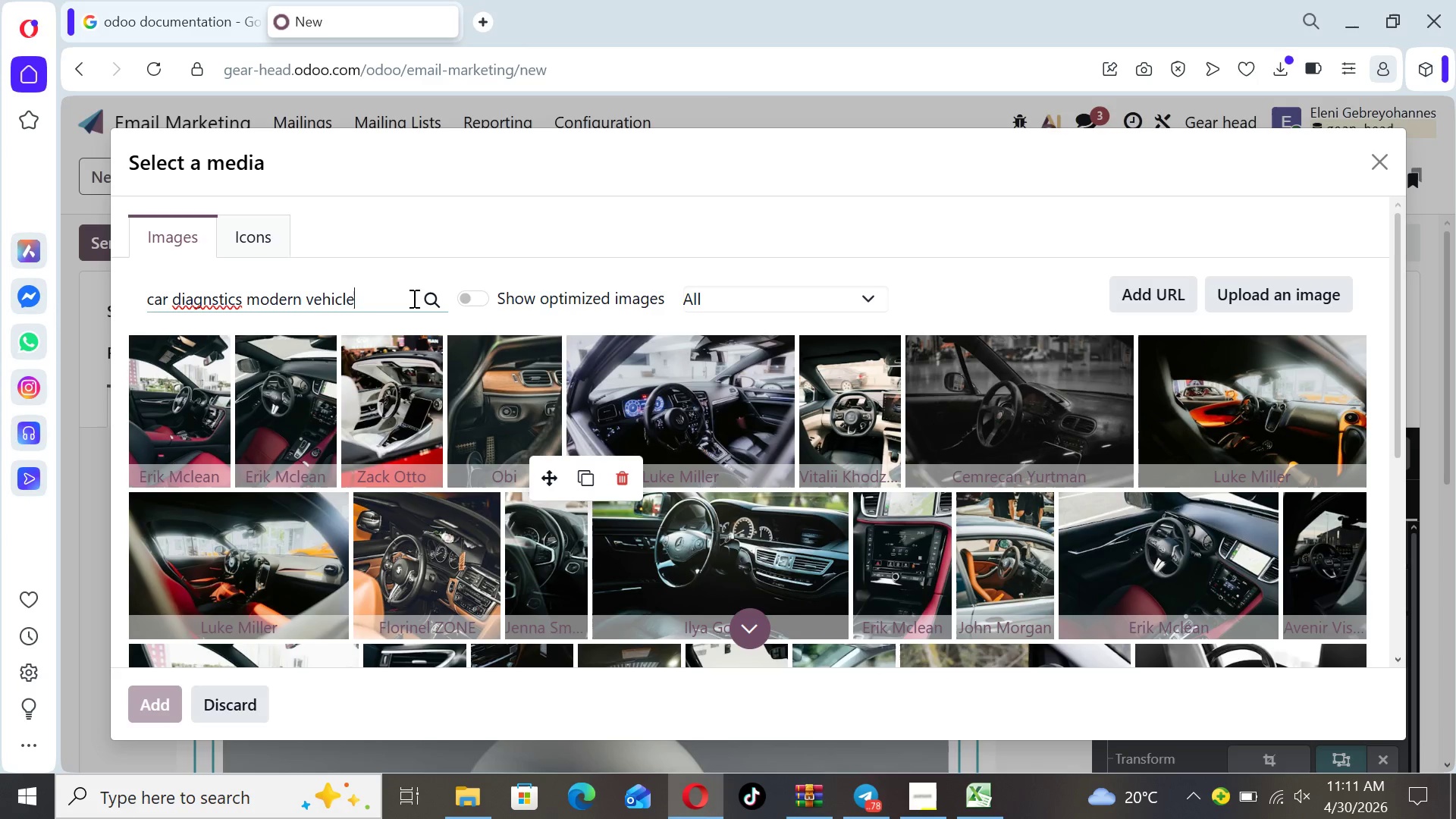 
key(Backspace)
 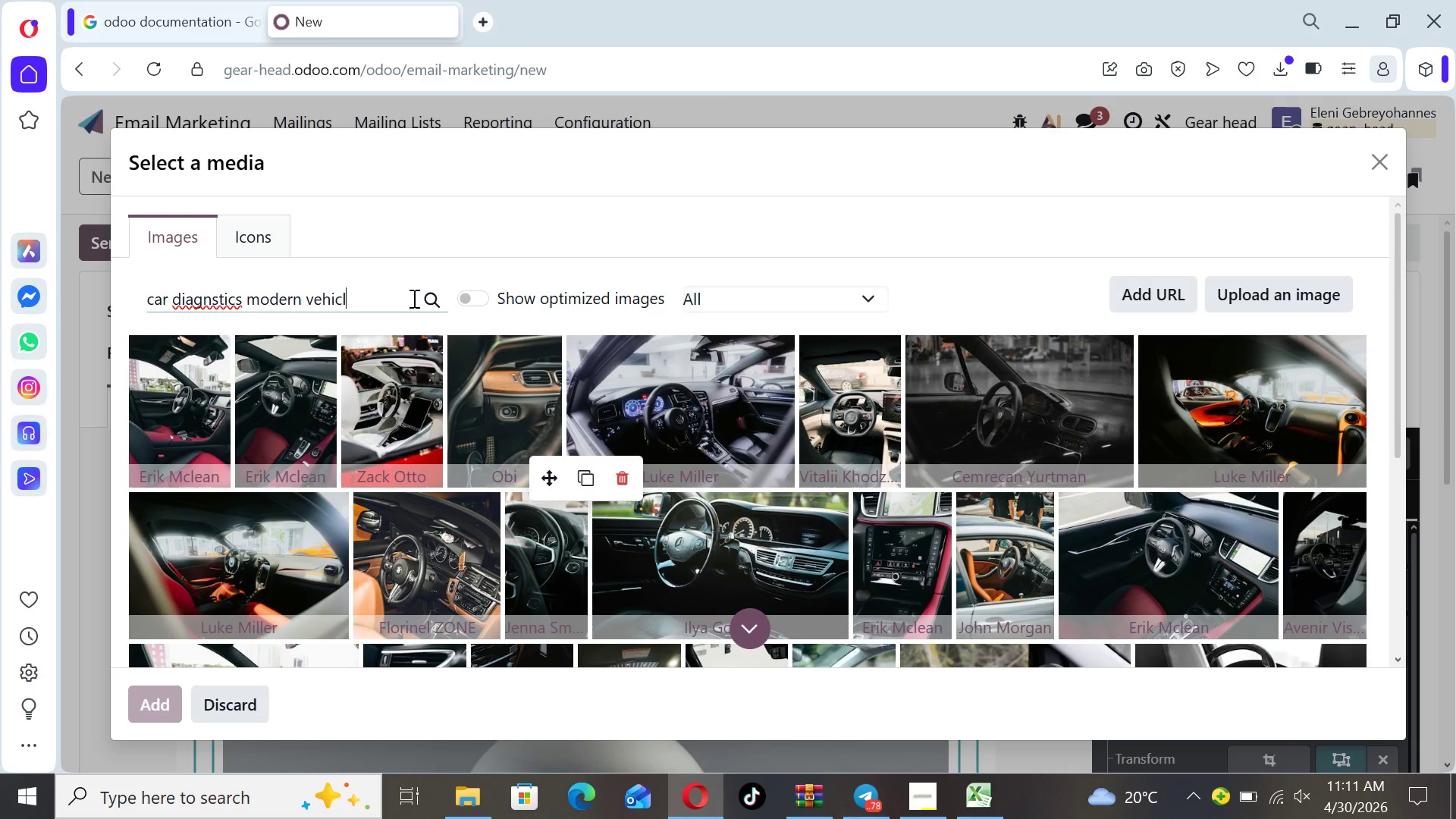 
key(Backspace)
 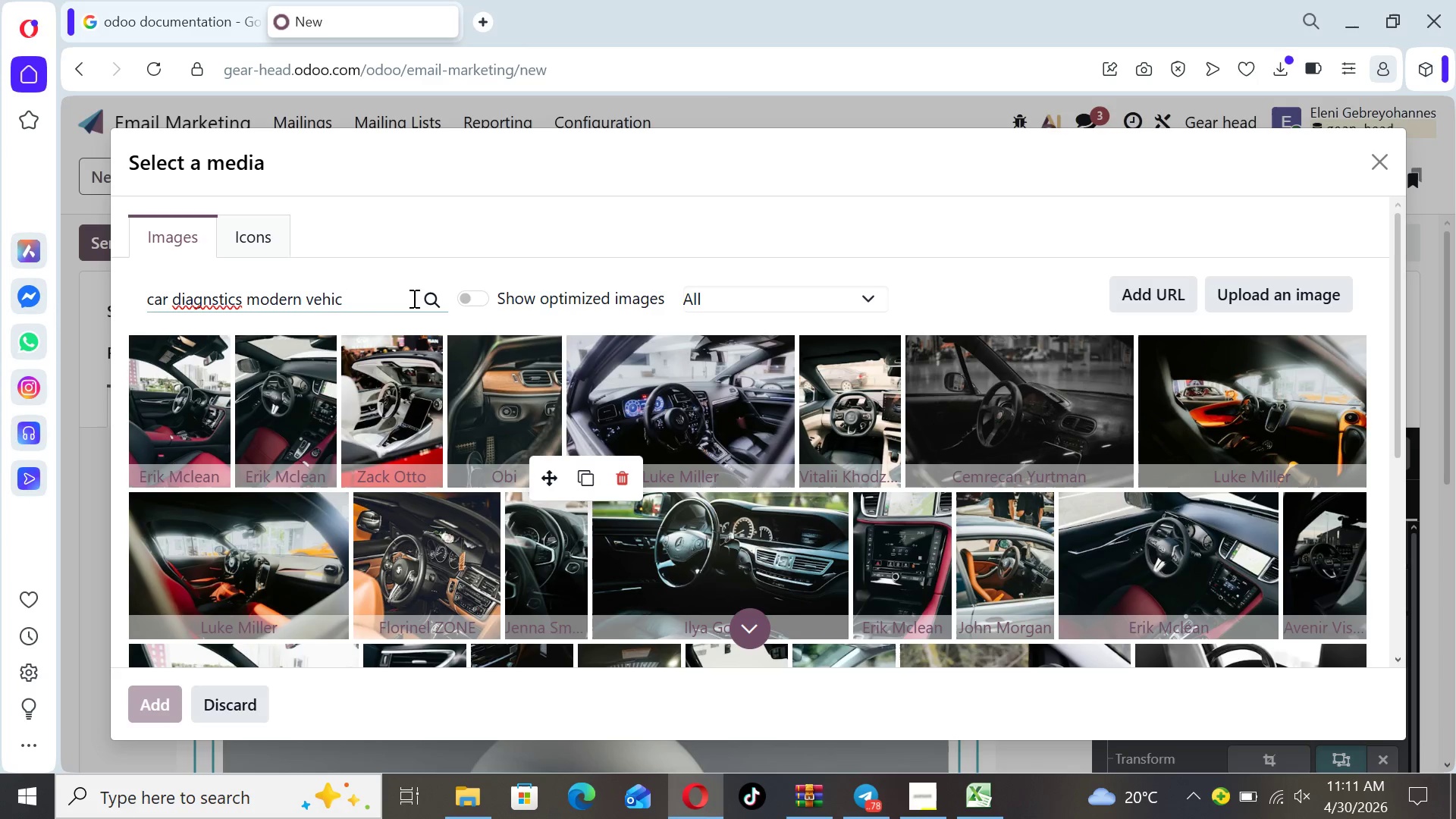 
key(Backspace)
 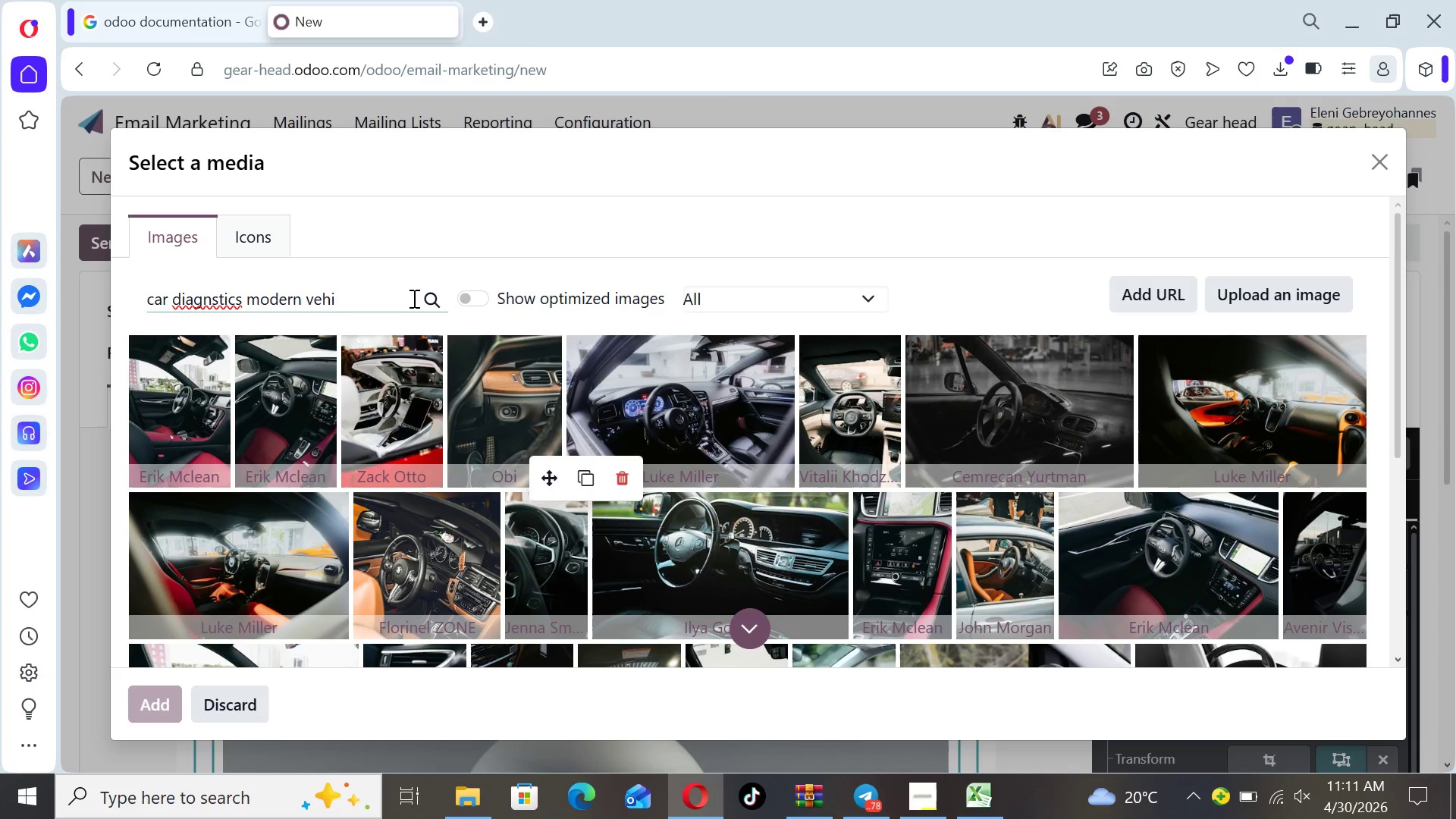 
key(Backspace)
 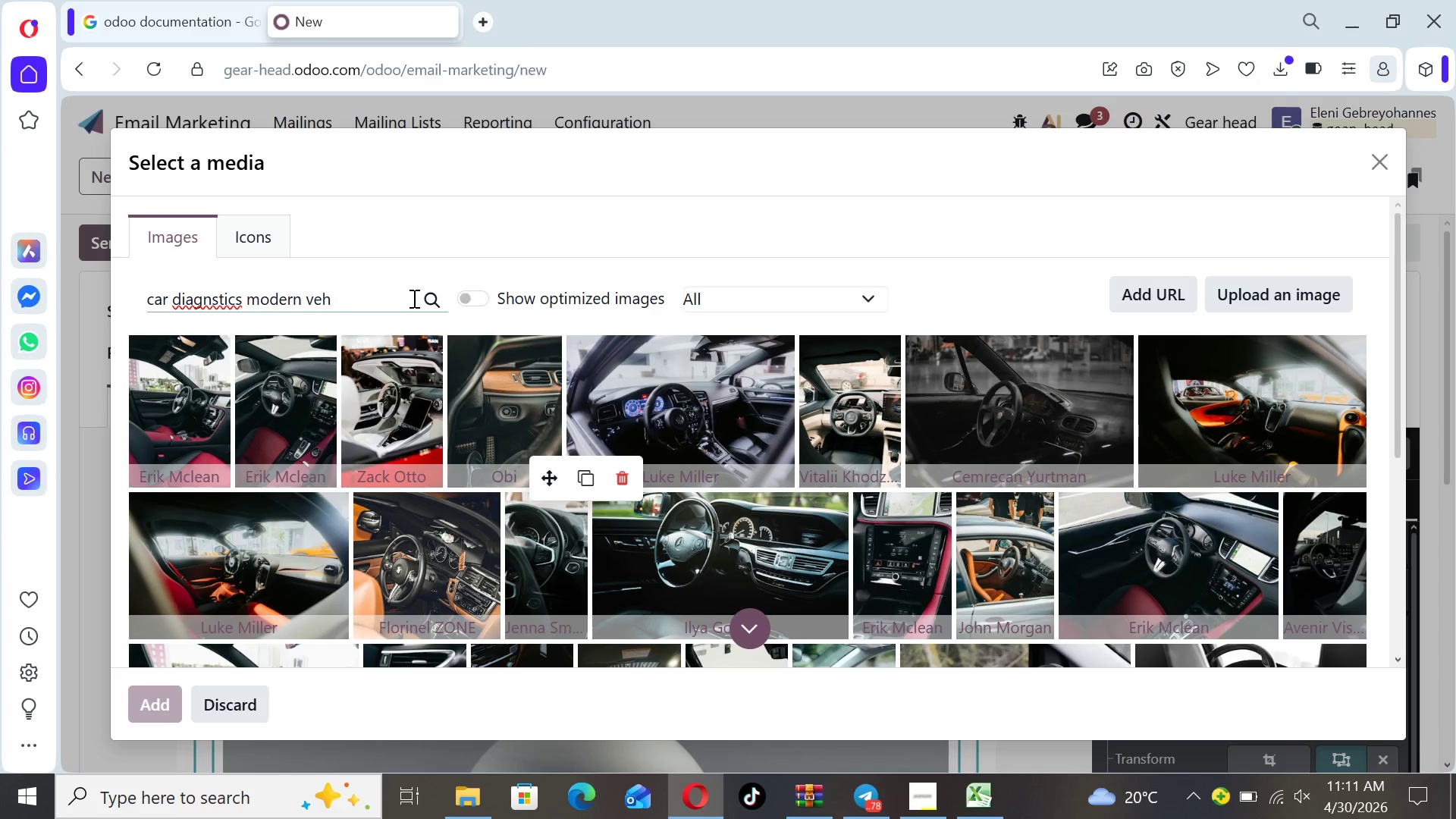 
key(Backspace)
 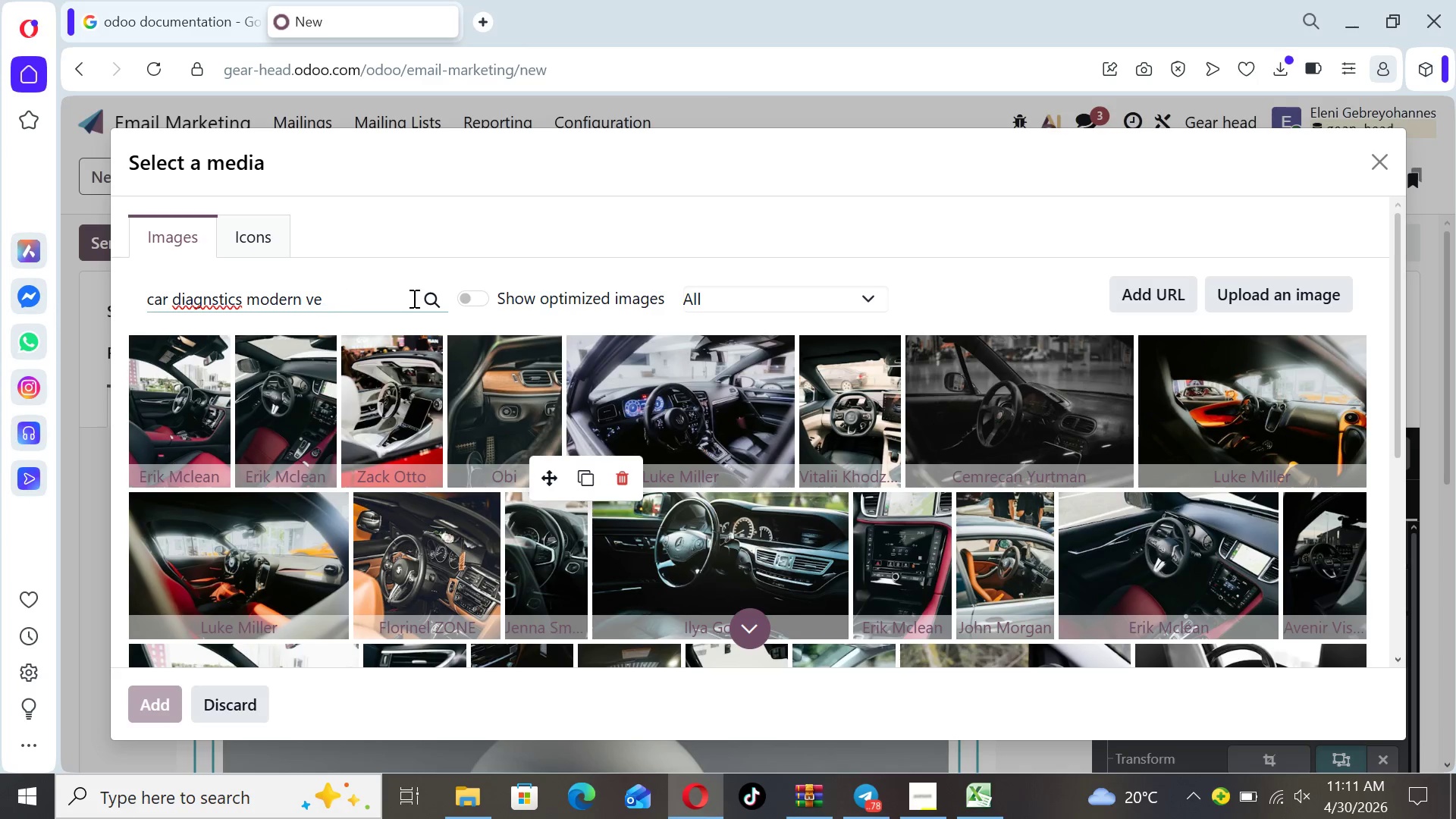 
key(Backspace)
 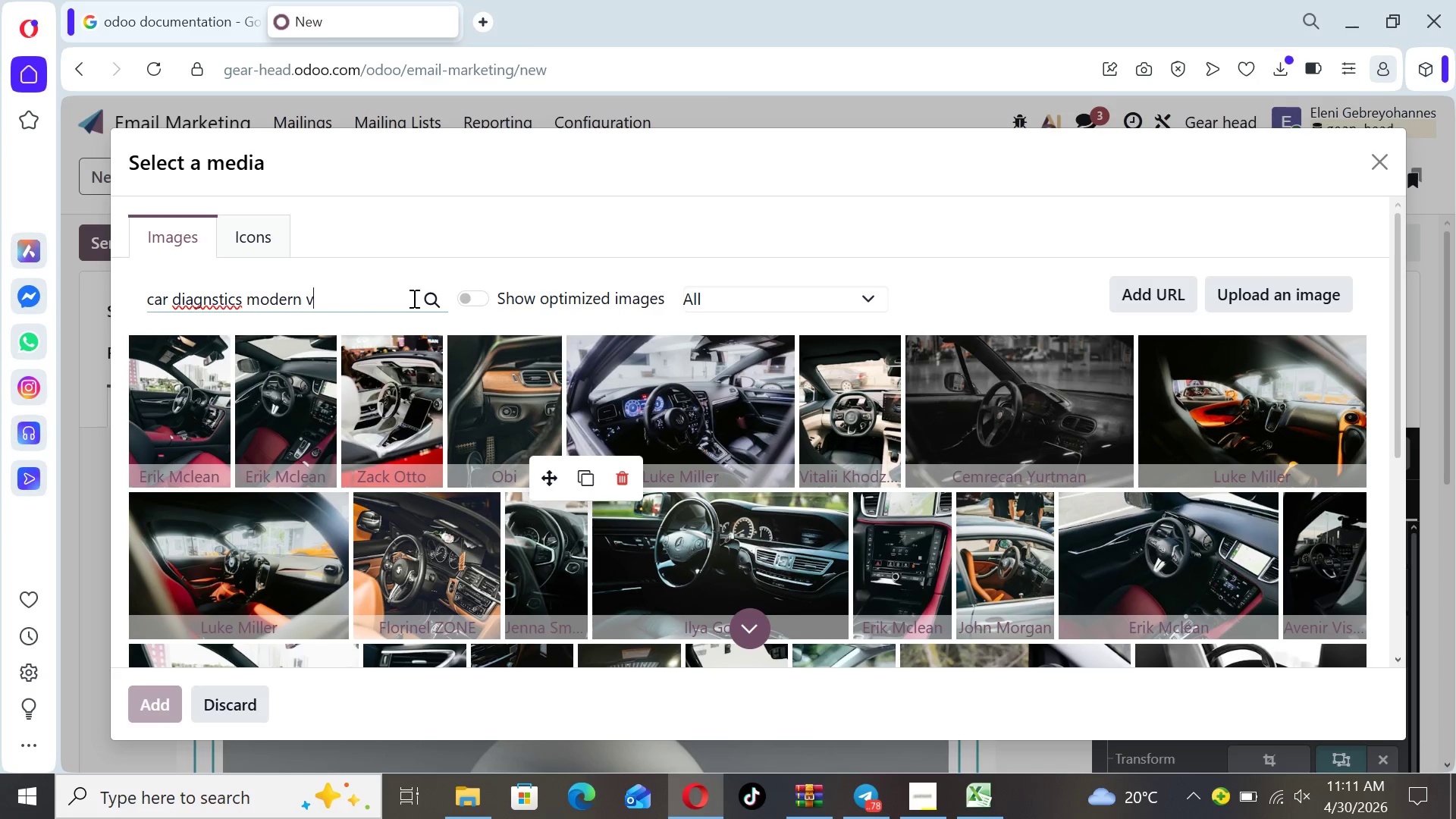 
key(Backspace)
 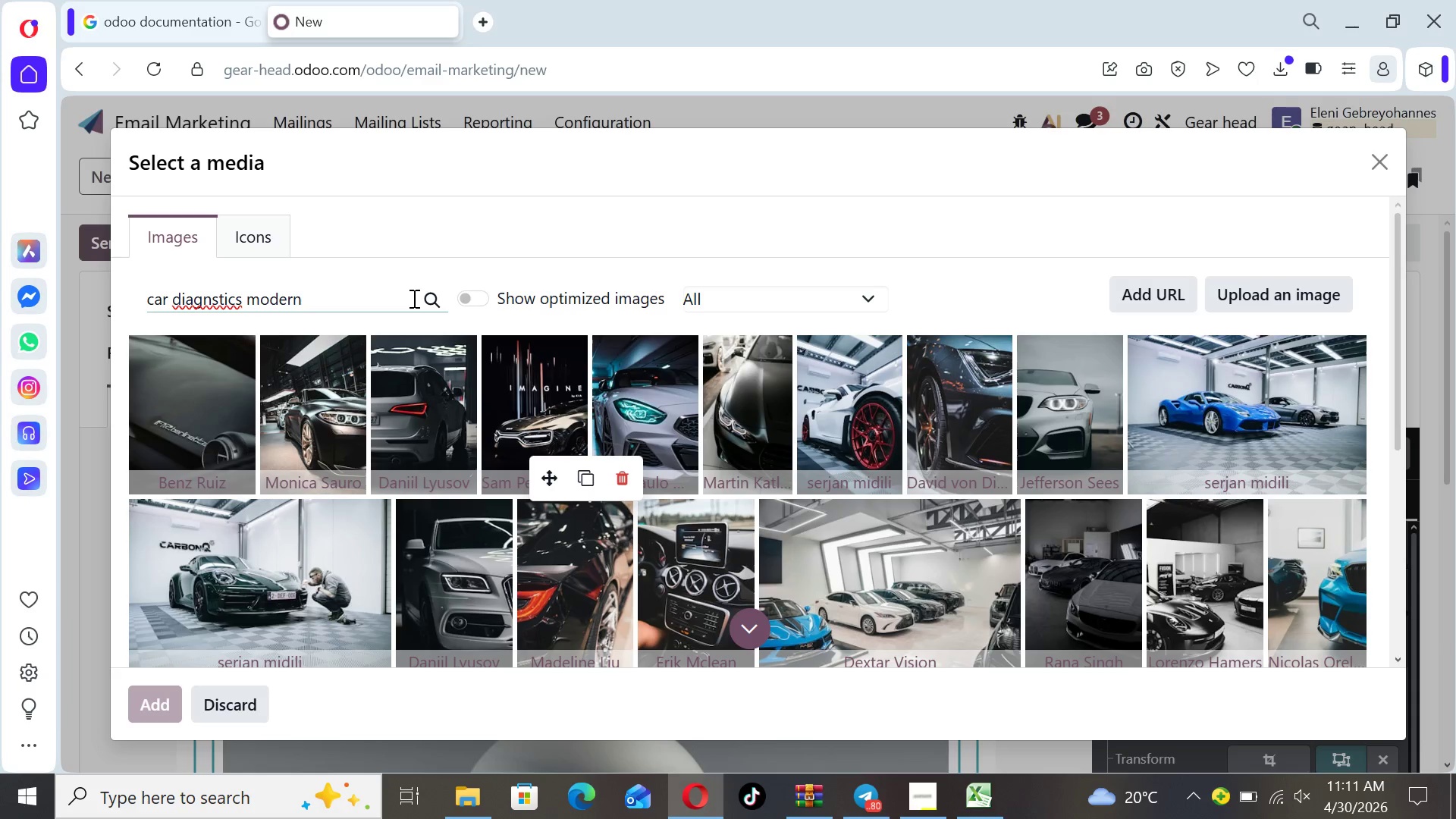 
wait(16.97)
 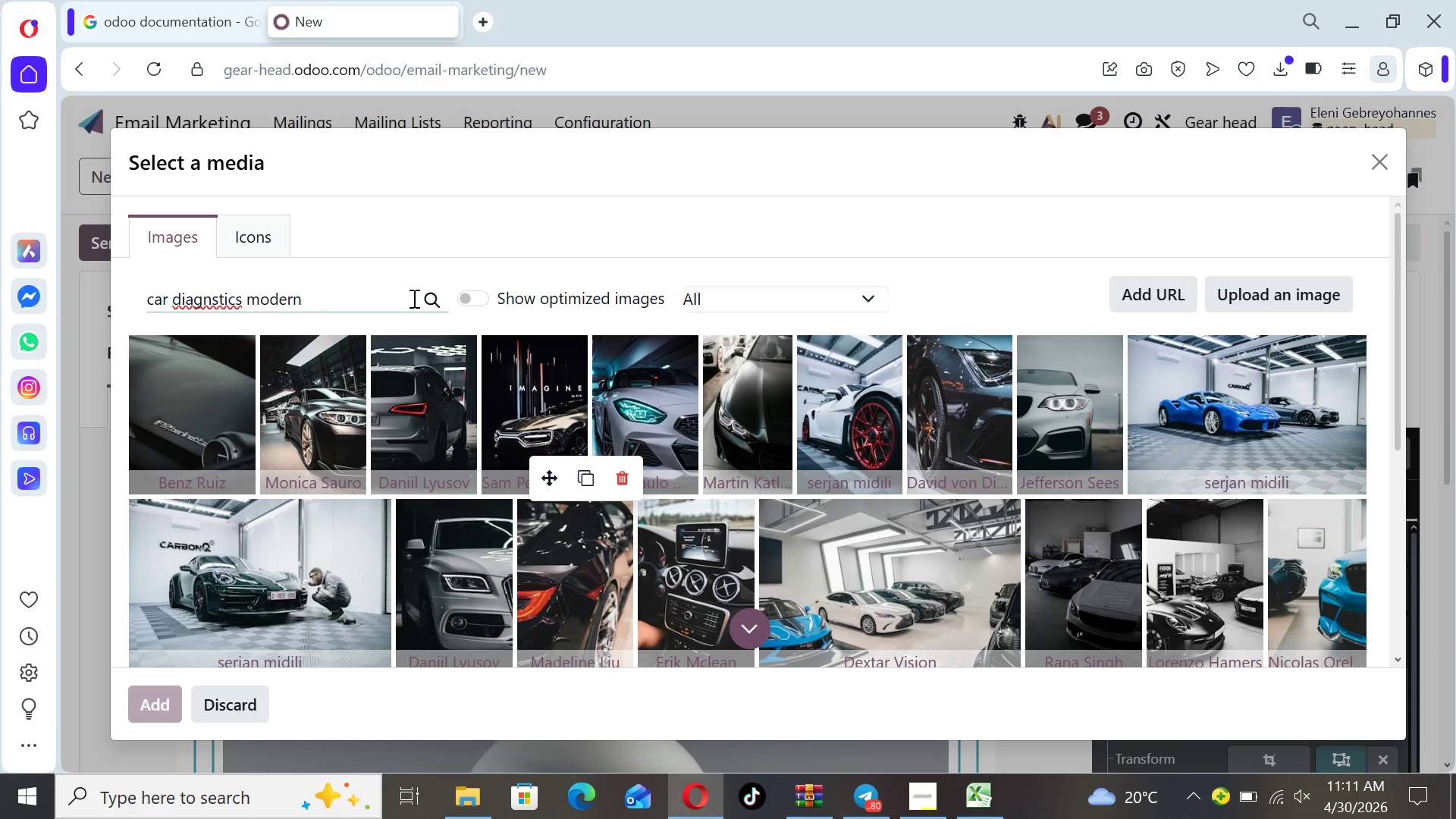 
left_click([323, 549])
 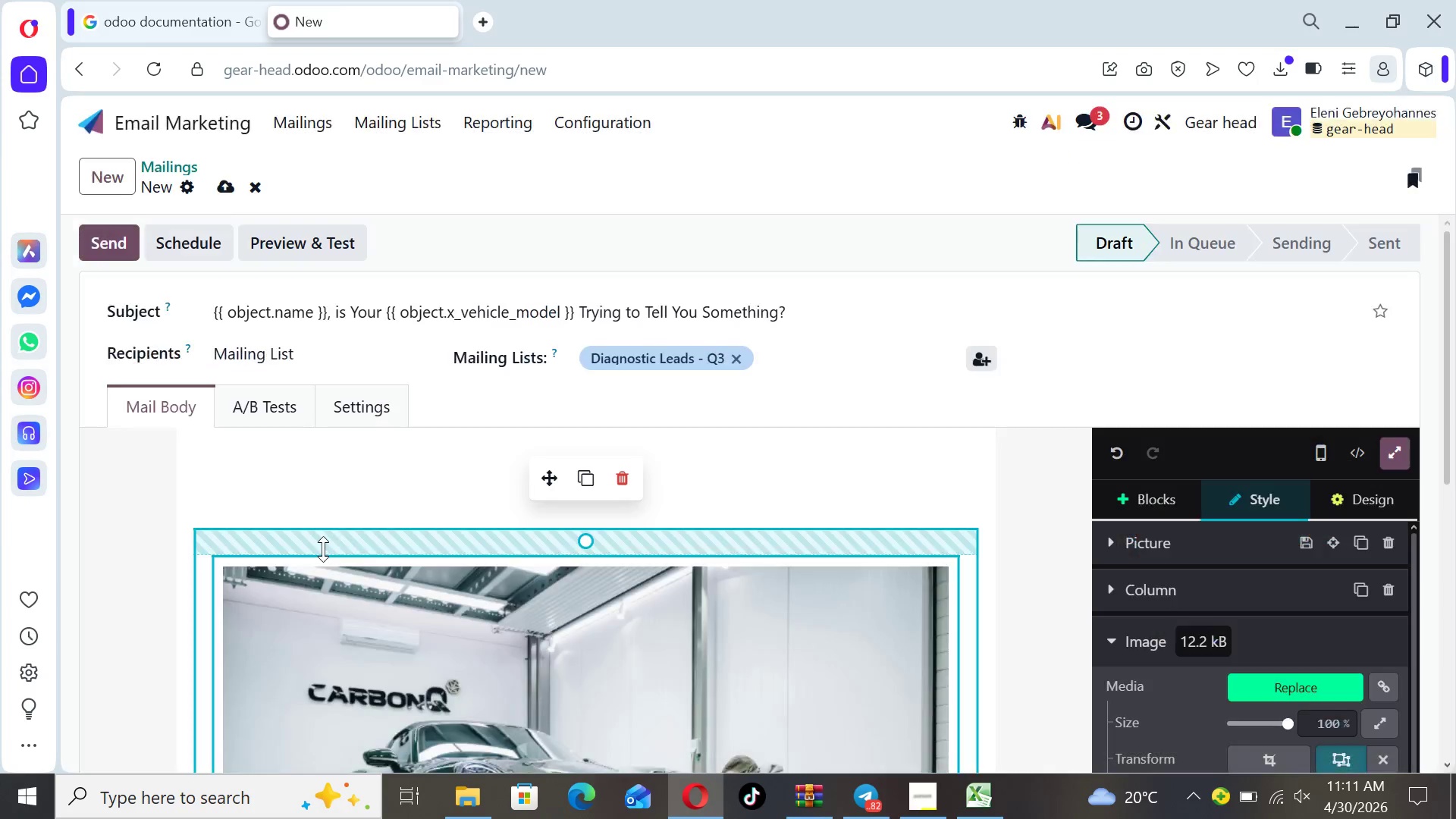 
wait(10.47)
 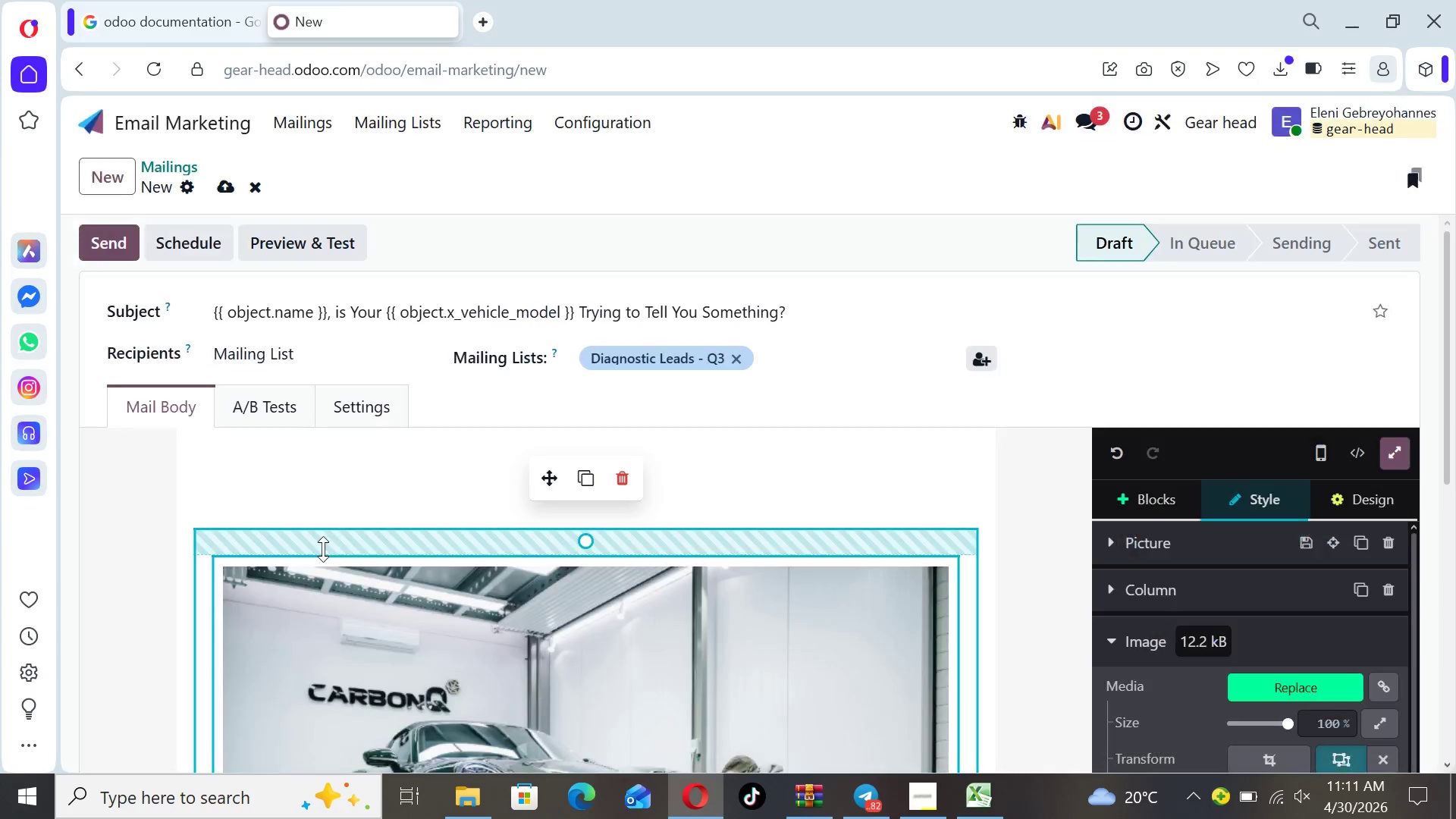 
left_click([1050, 585])
 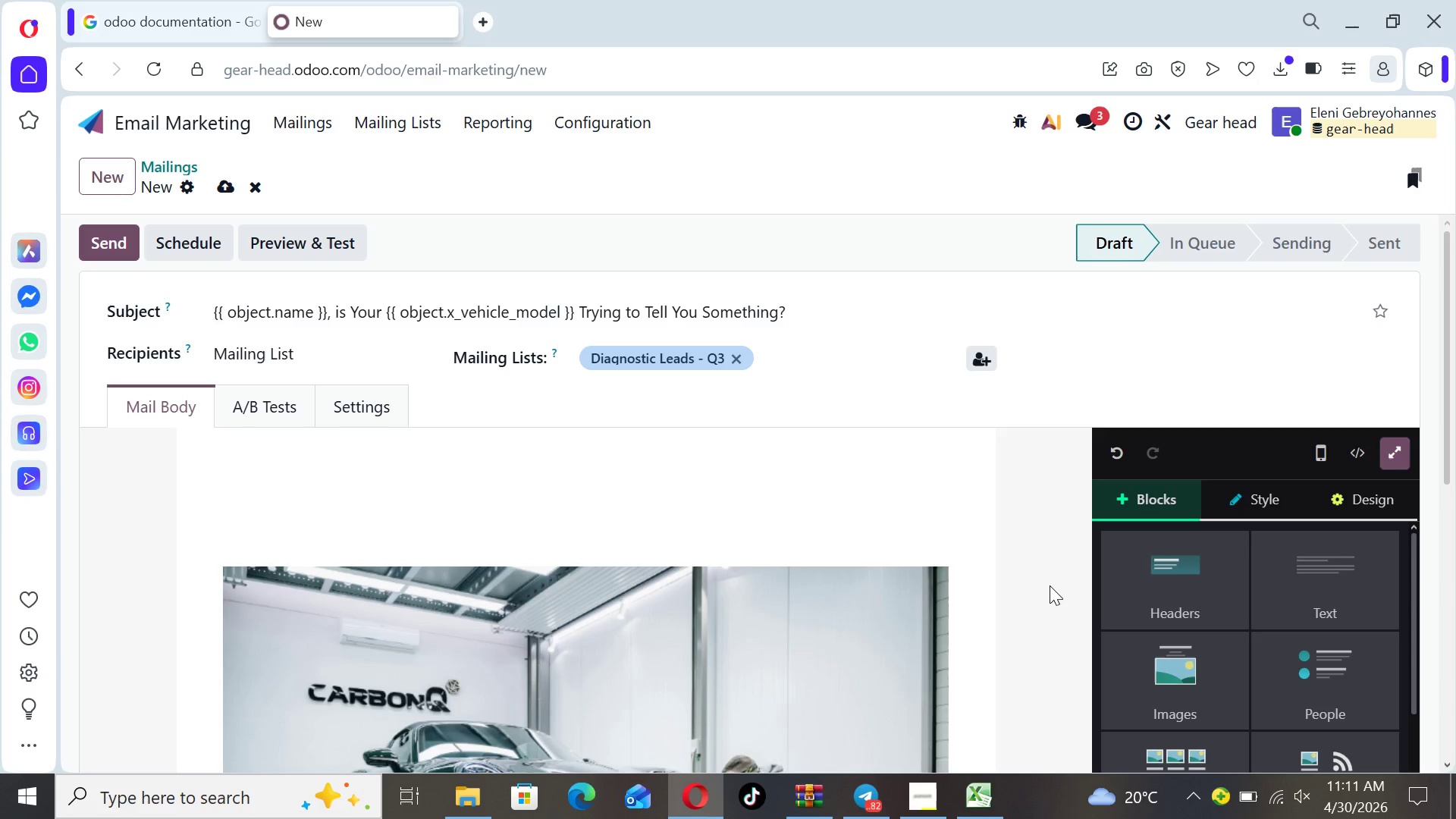 
key(ArrowDown)
 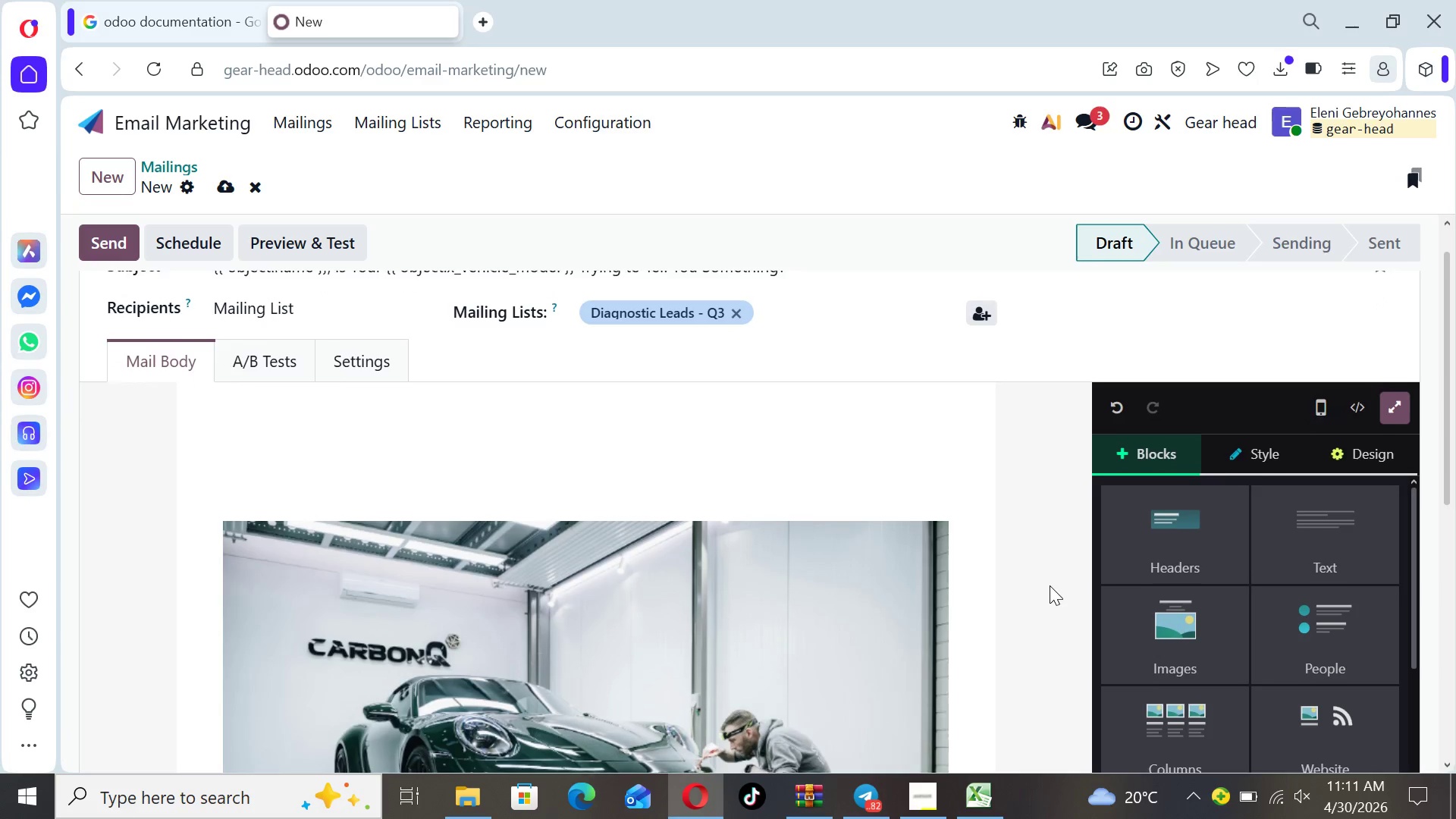 
key(ArrowDown)
 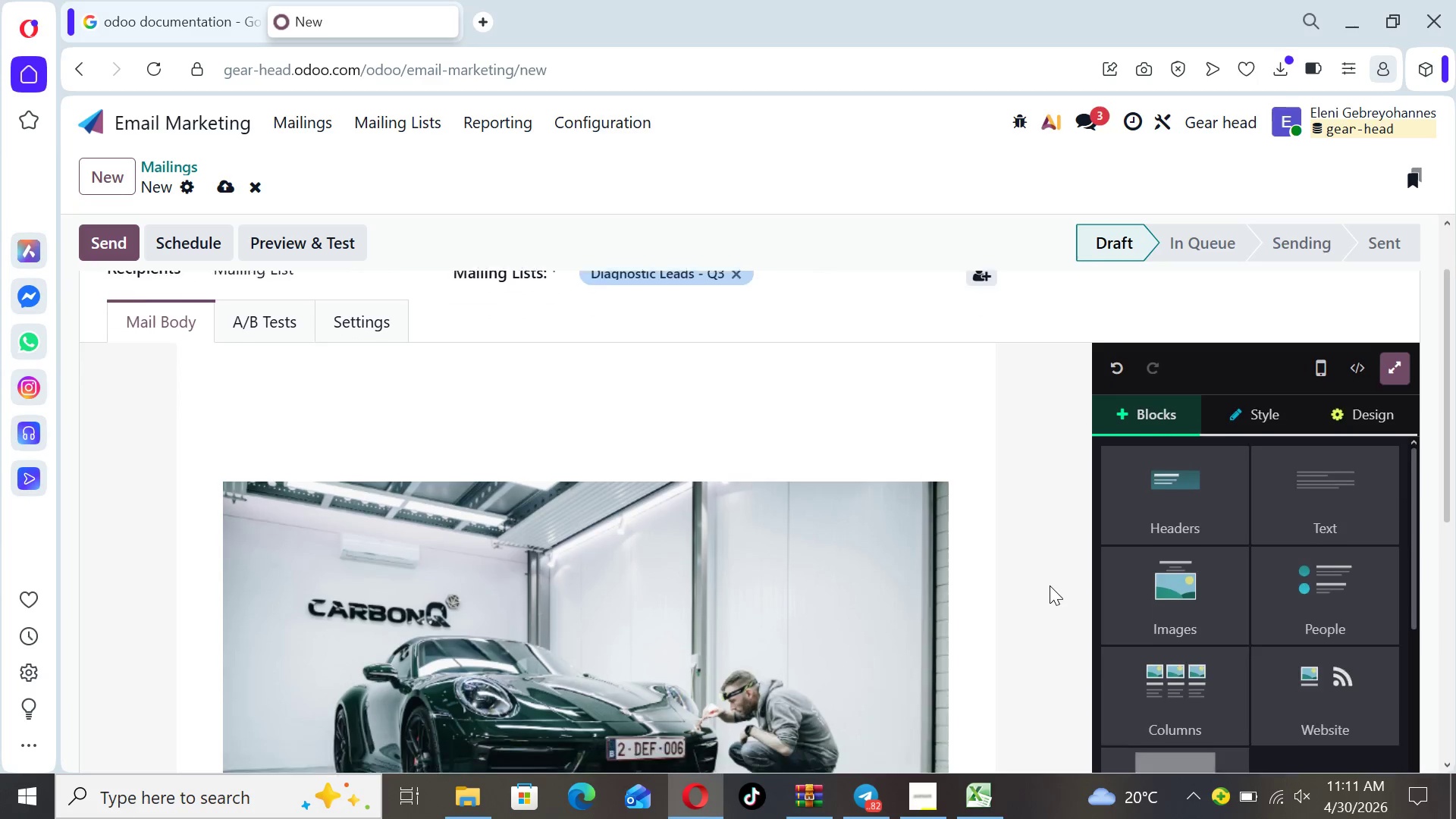 
key(ArrowDown)
 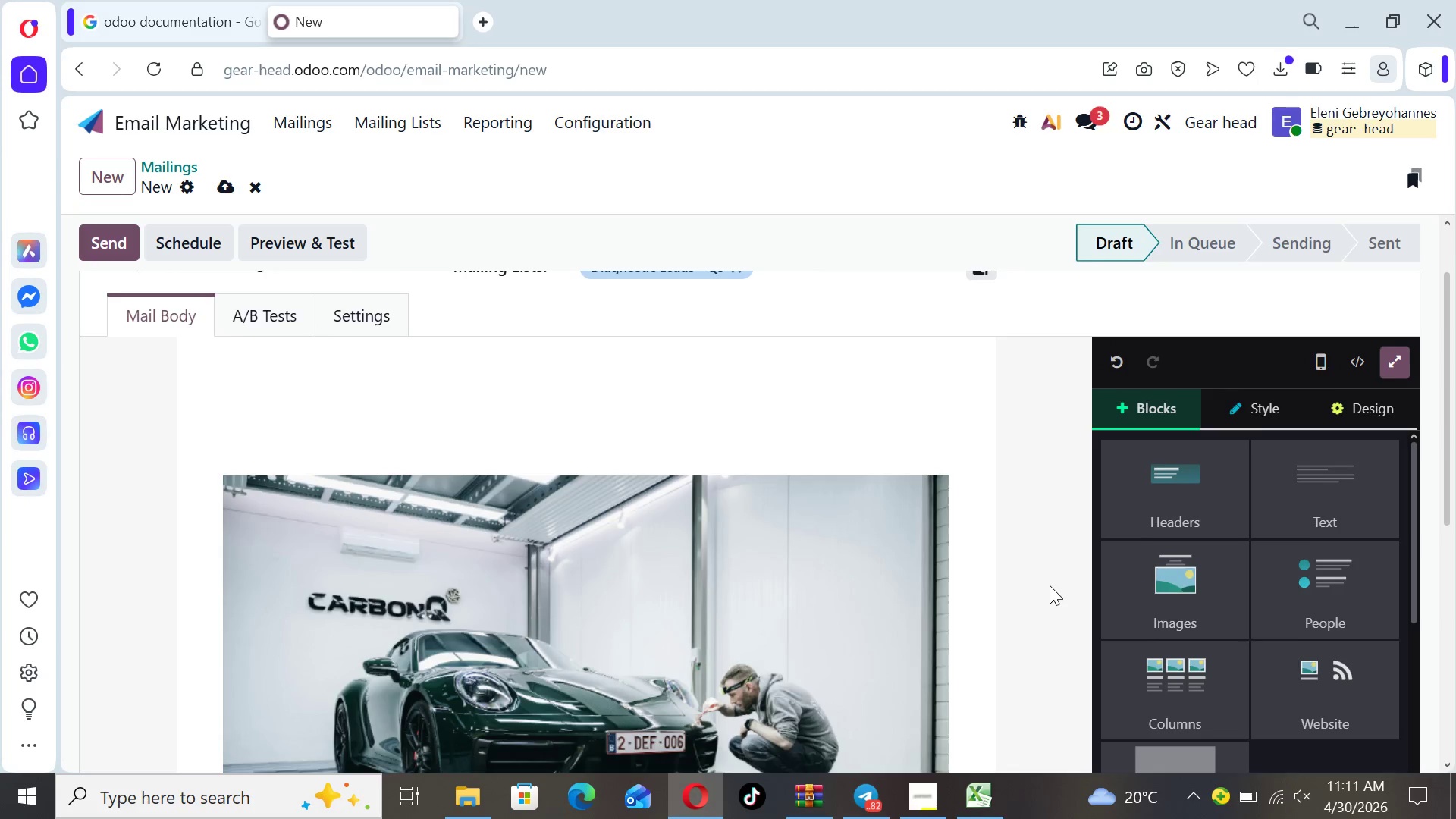 
key(ArrowDown)
 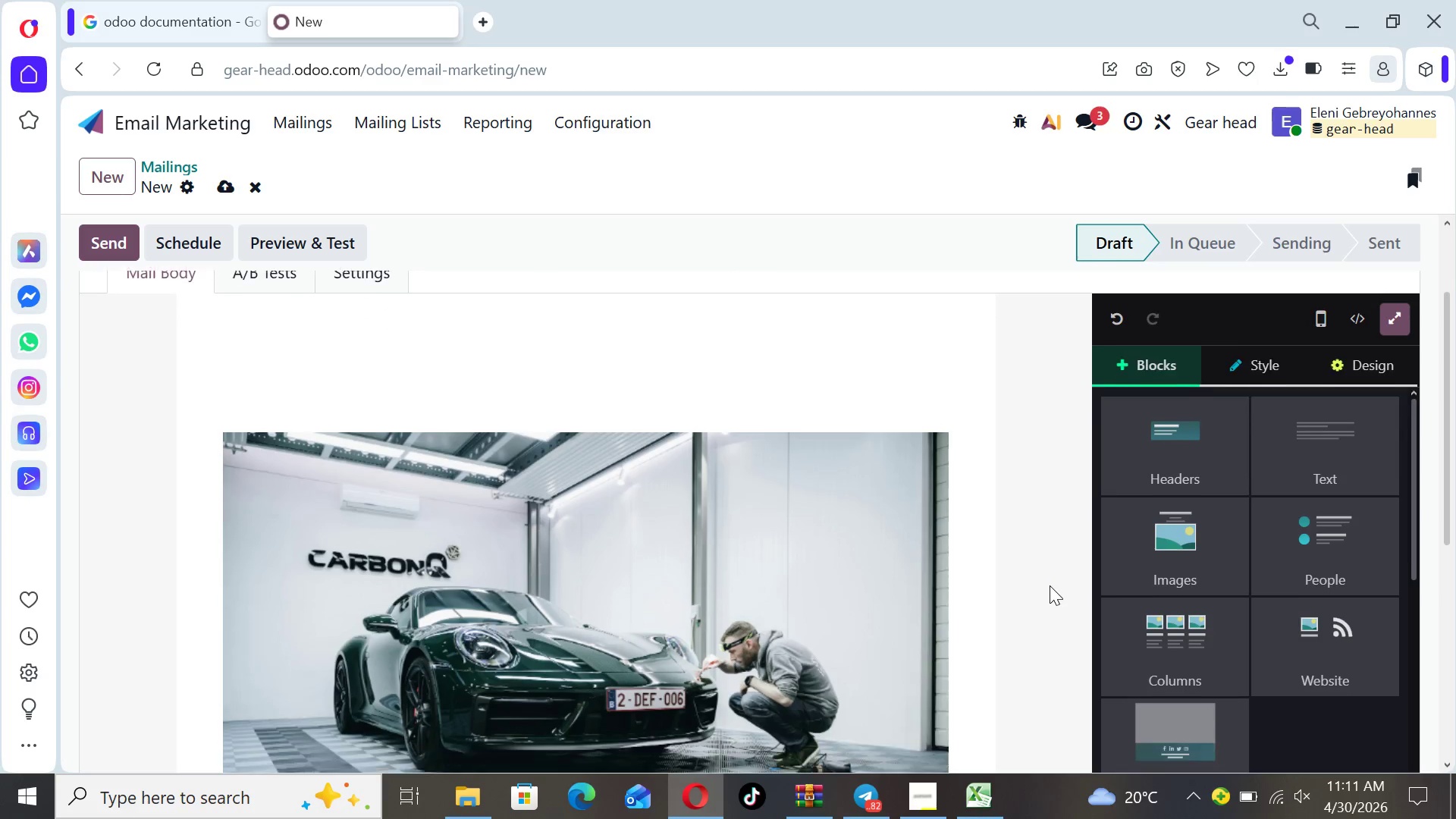 
key(ArrowDown)
 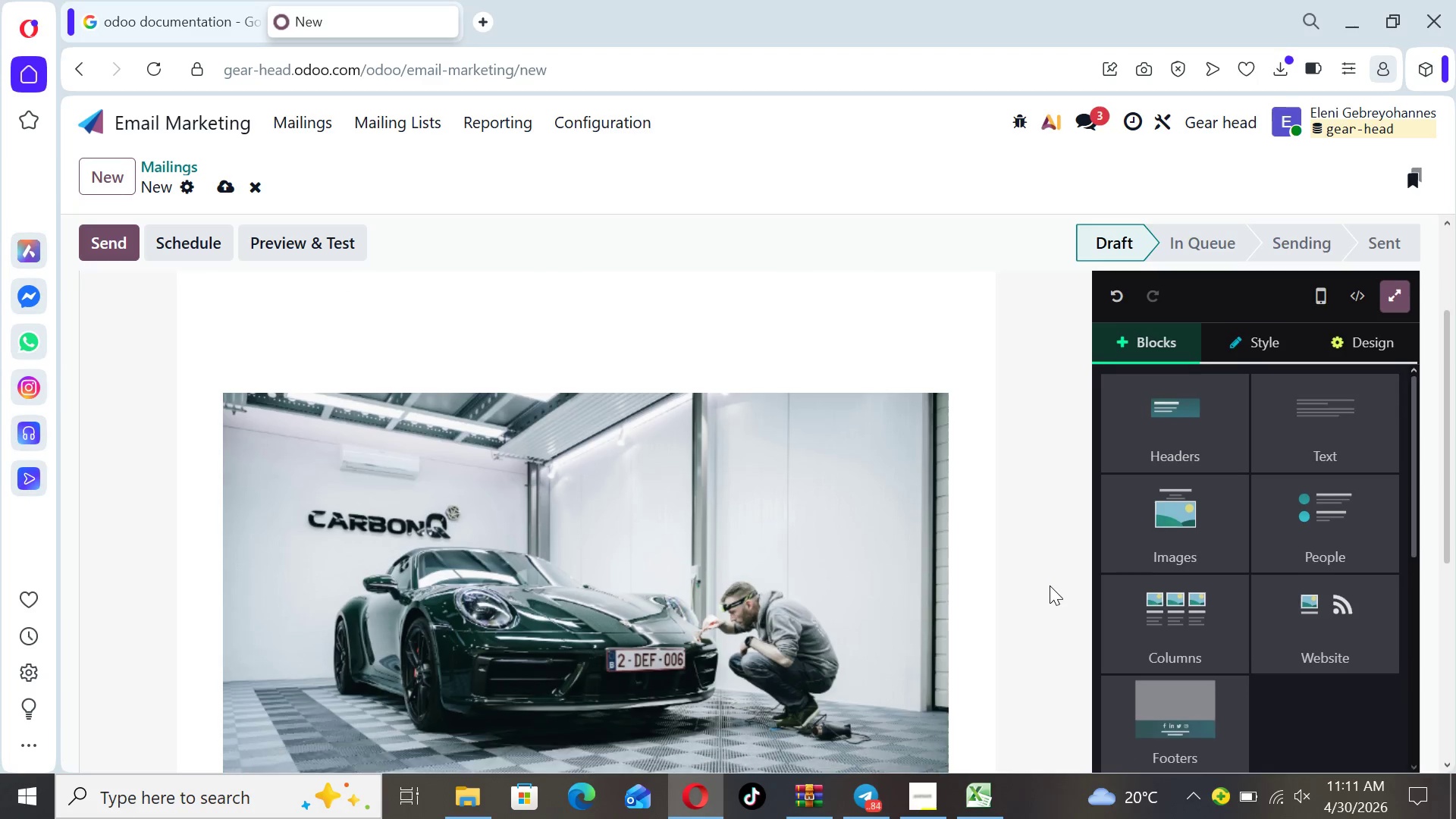 
key(ArrowDown)
 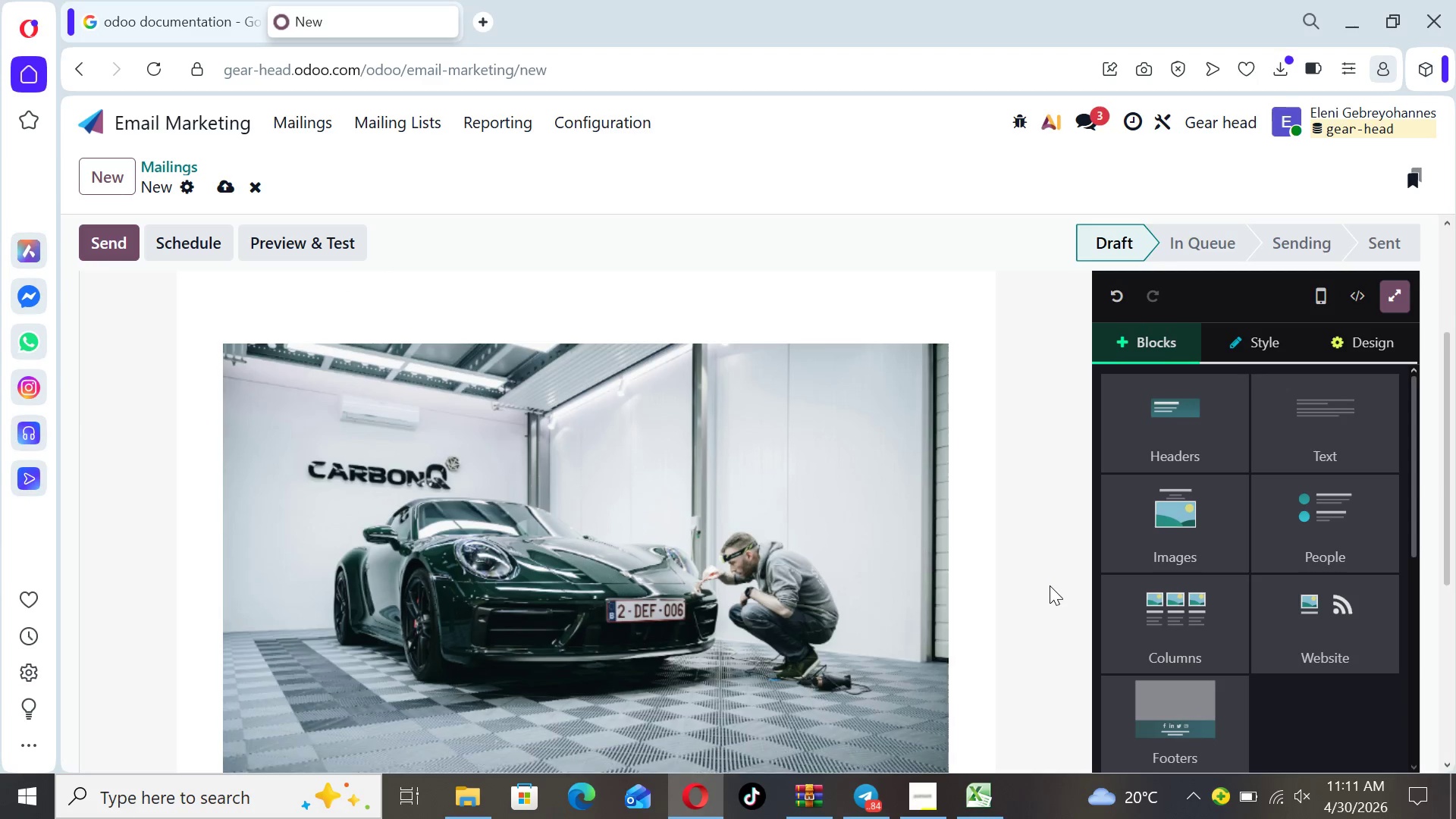 
key(ArrowDown)
 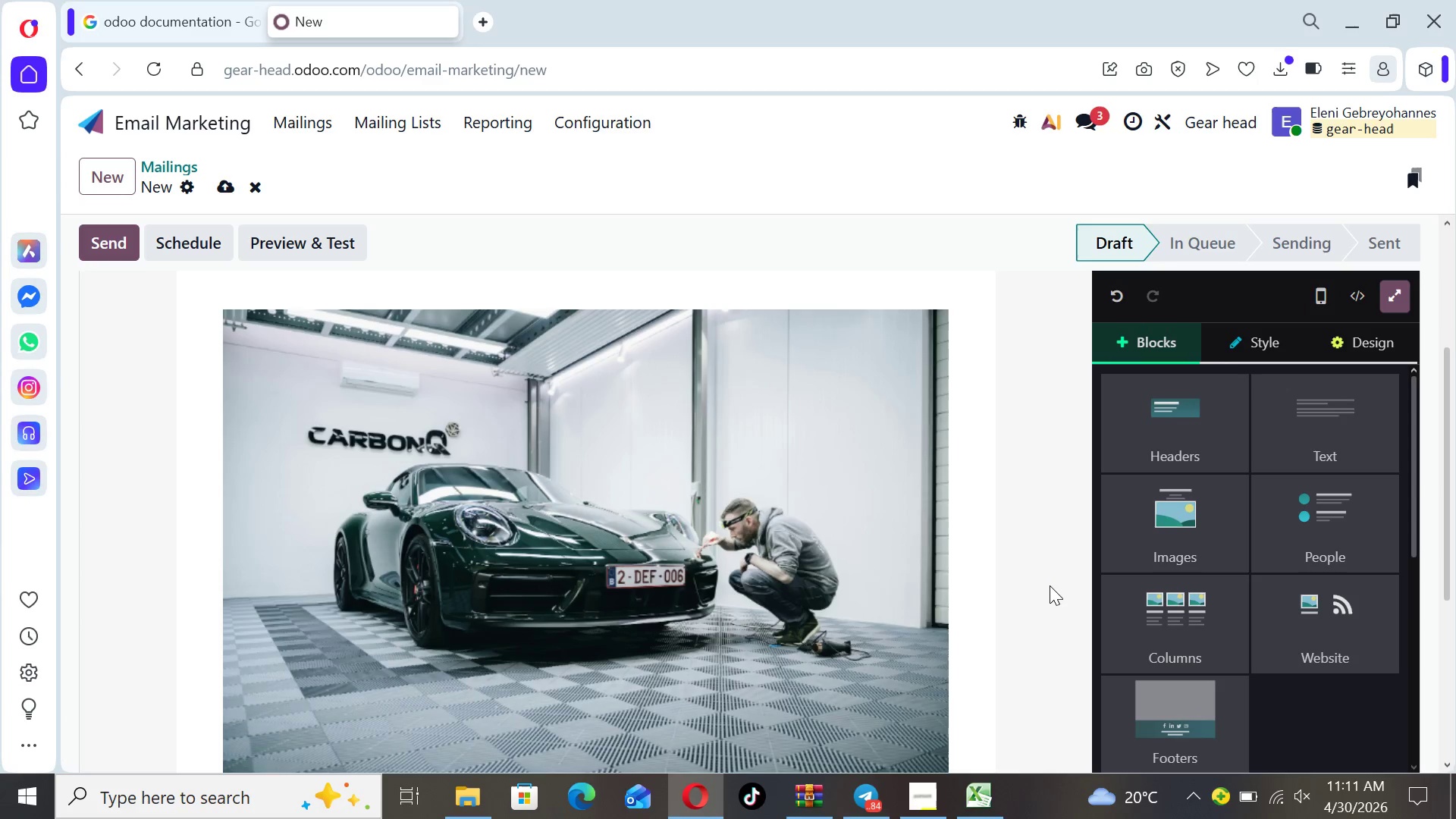 
key(ArrowDown)
 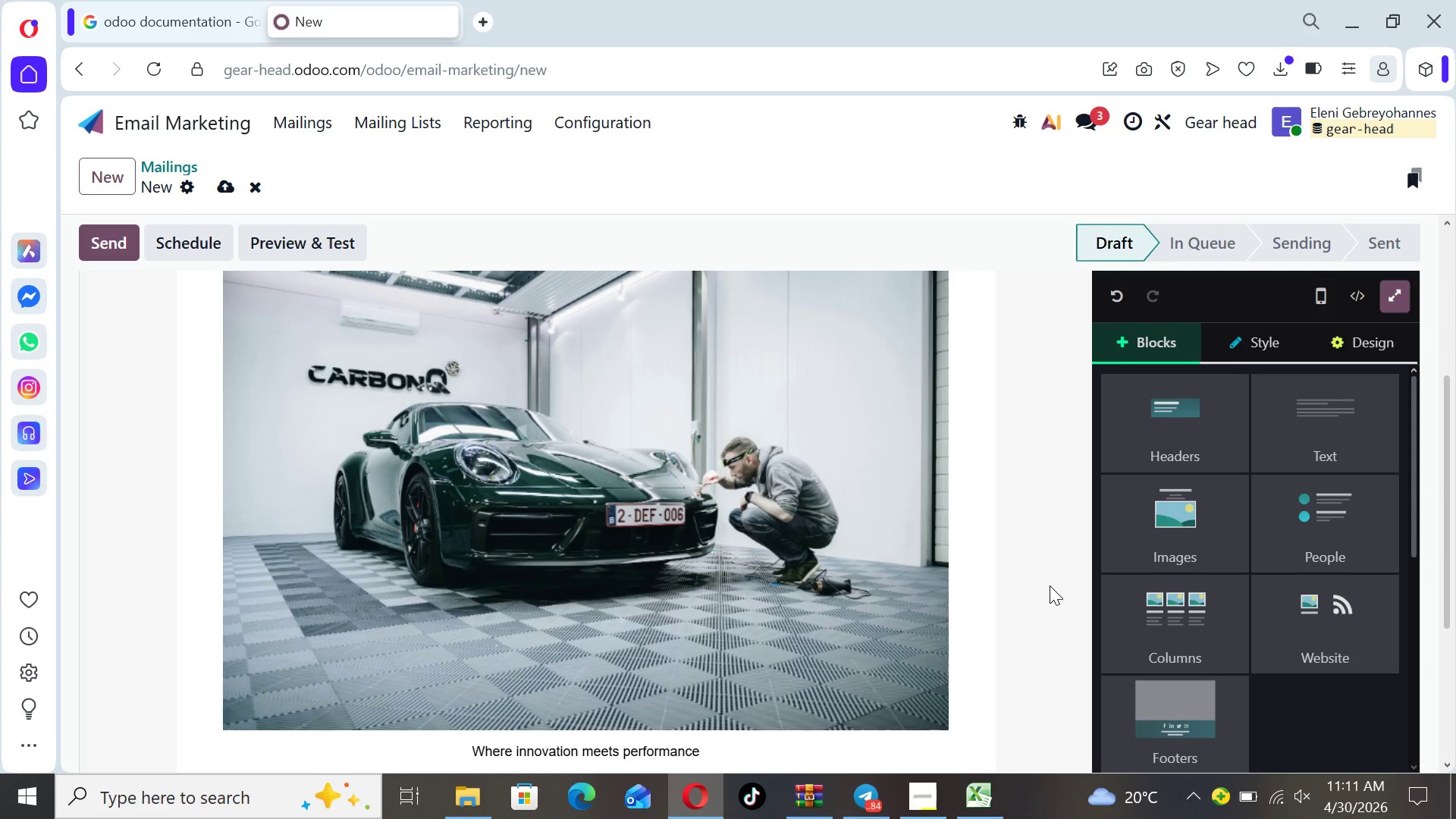 
key(ArrowDown)
 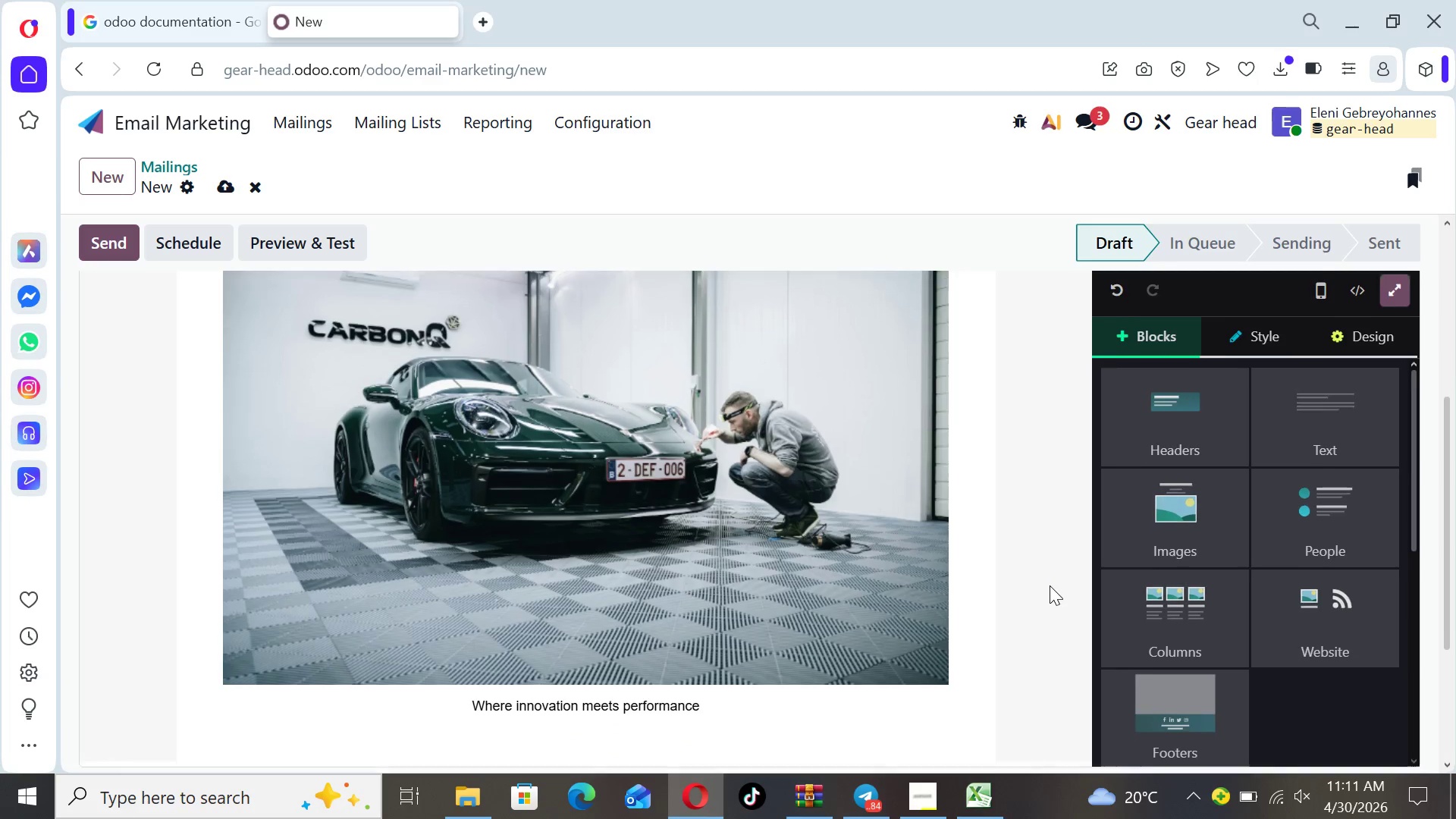 
key(ArrowDown)
 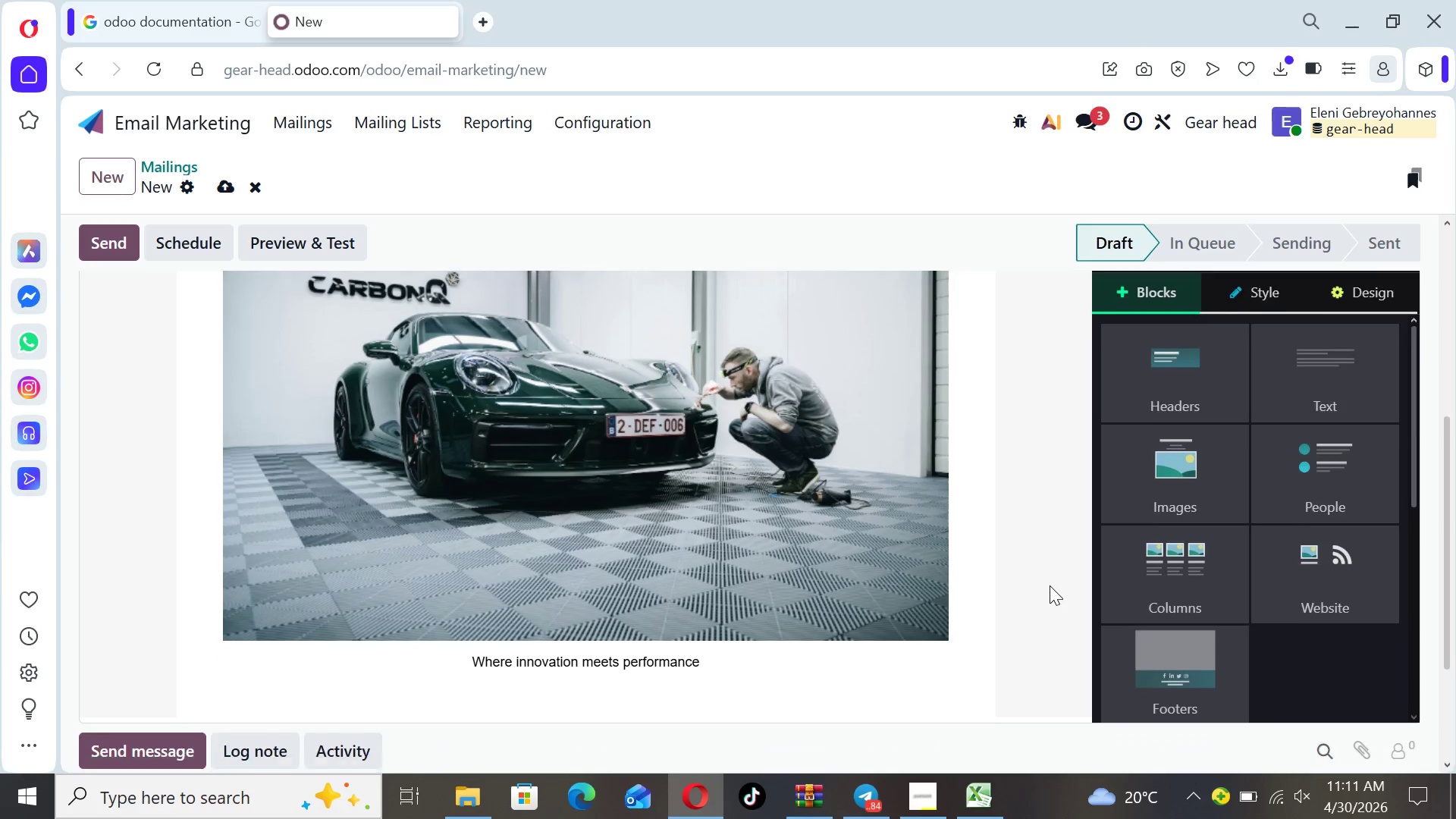 
key(ArrowDown)
 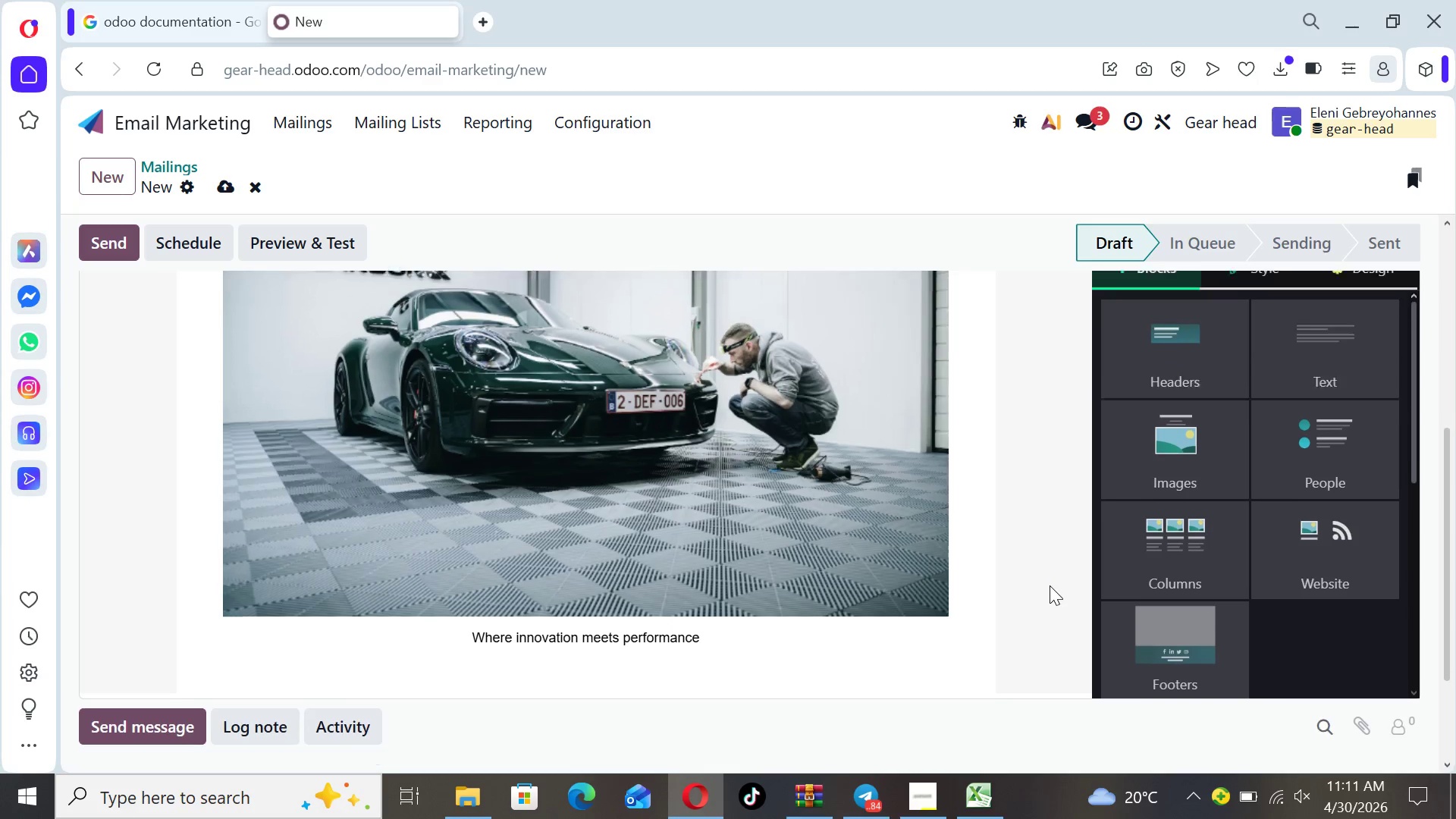 
key(ArrowDown)
 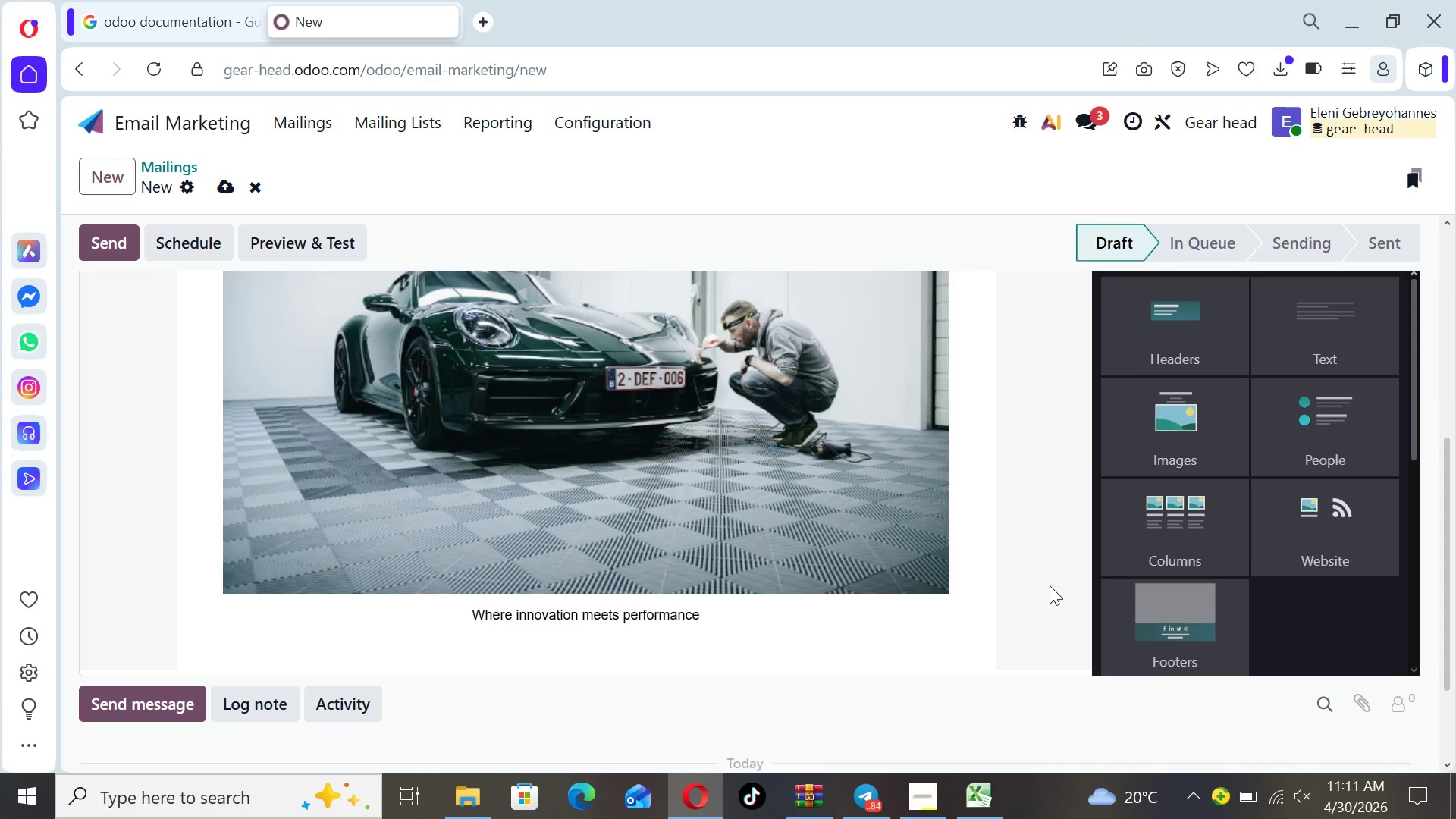 
key(ArrowDown)
 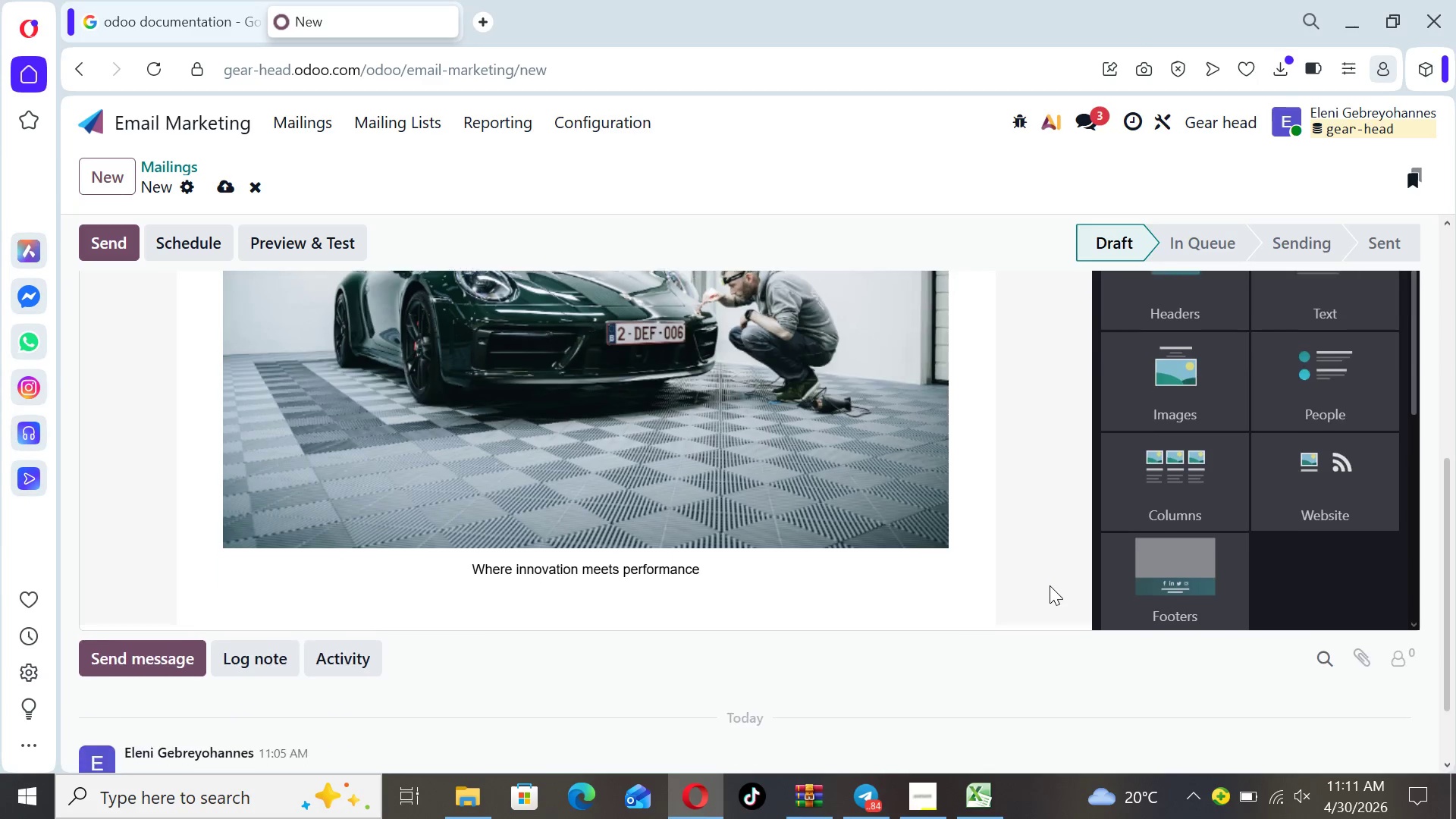 
key(ArrowDown)
 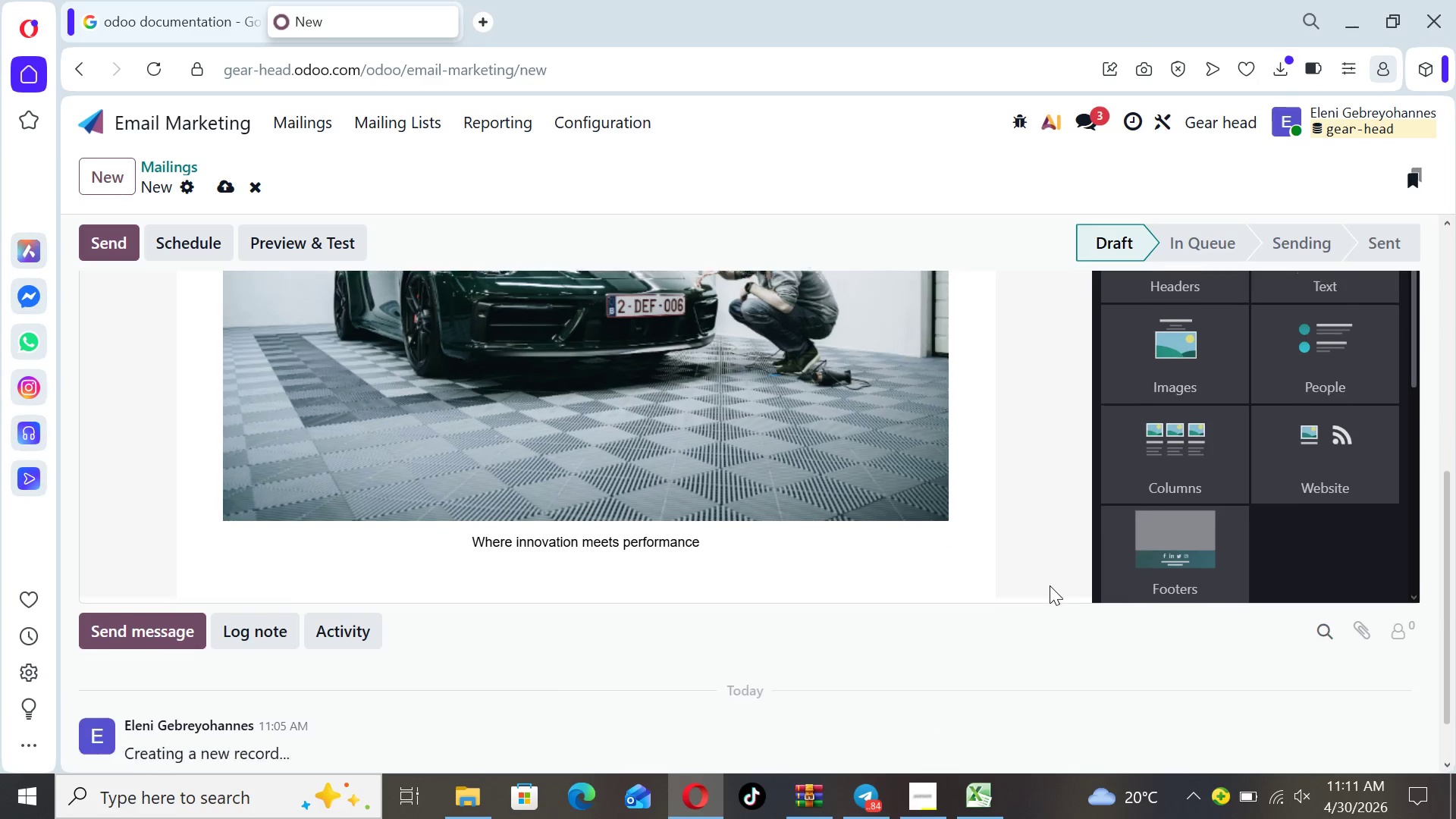 
key(ArrowDown)
 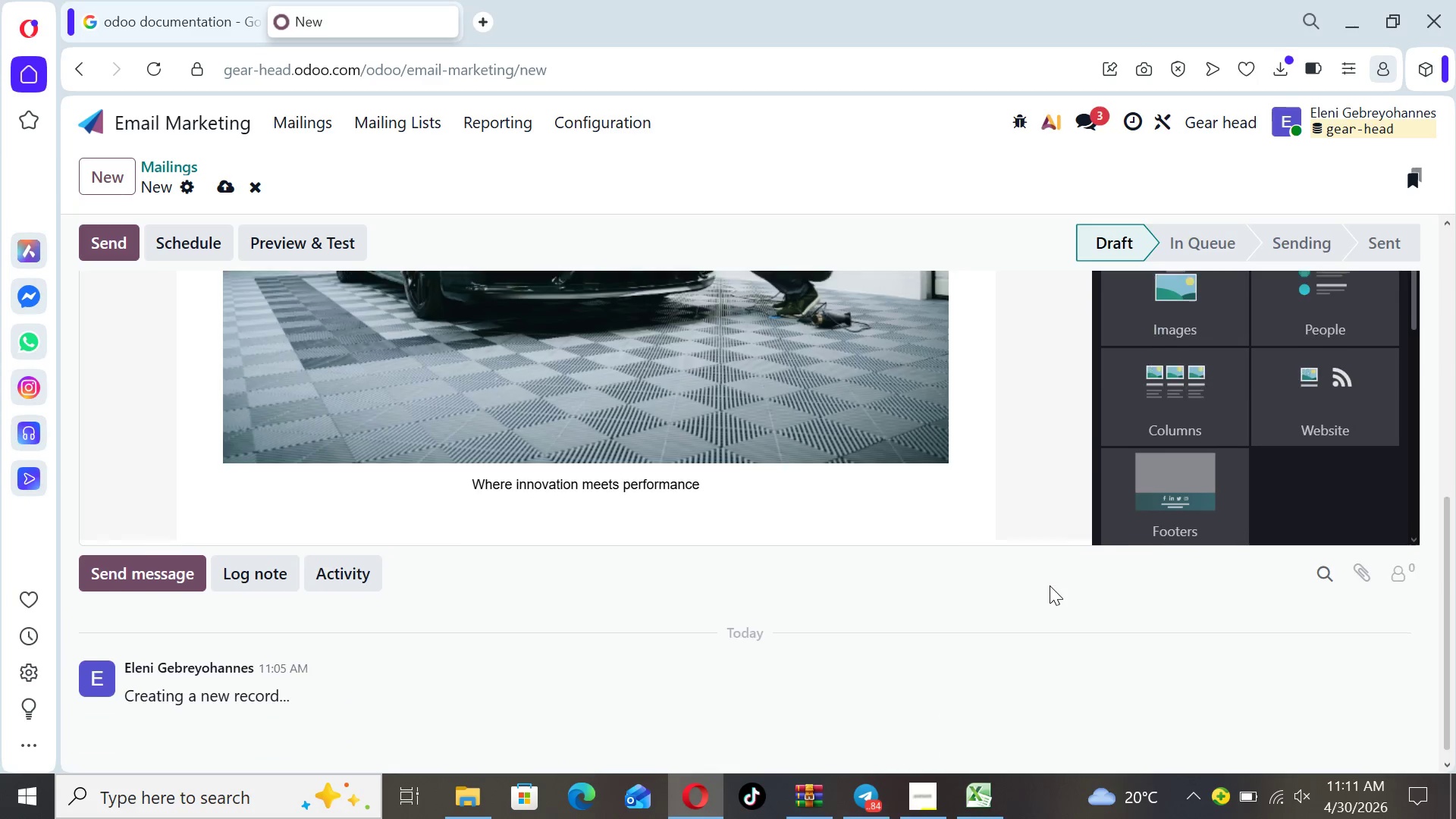 
key(ArrowDown)
 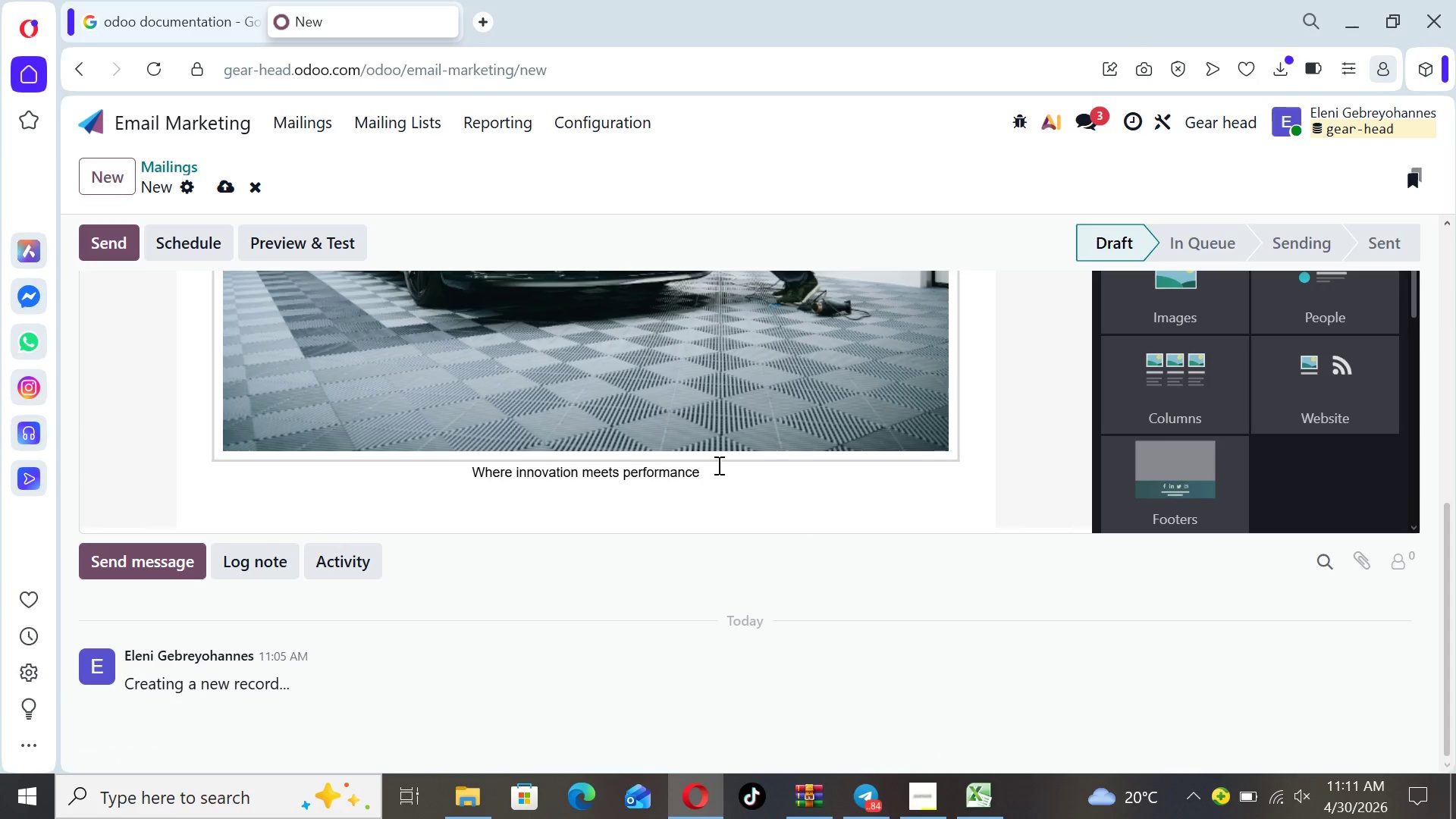 
left_click_drag(start_coordinate=[708, 475], to_coordinate=[463, 479])
 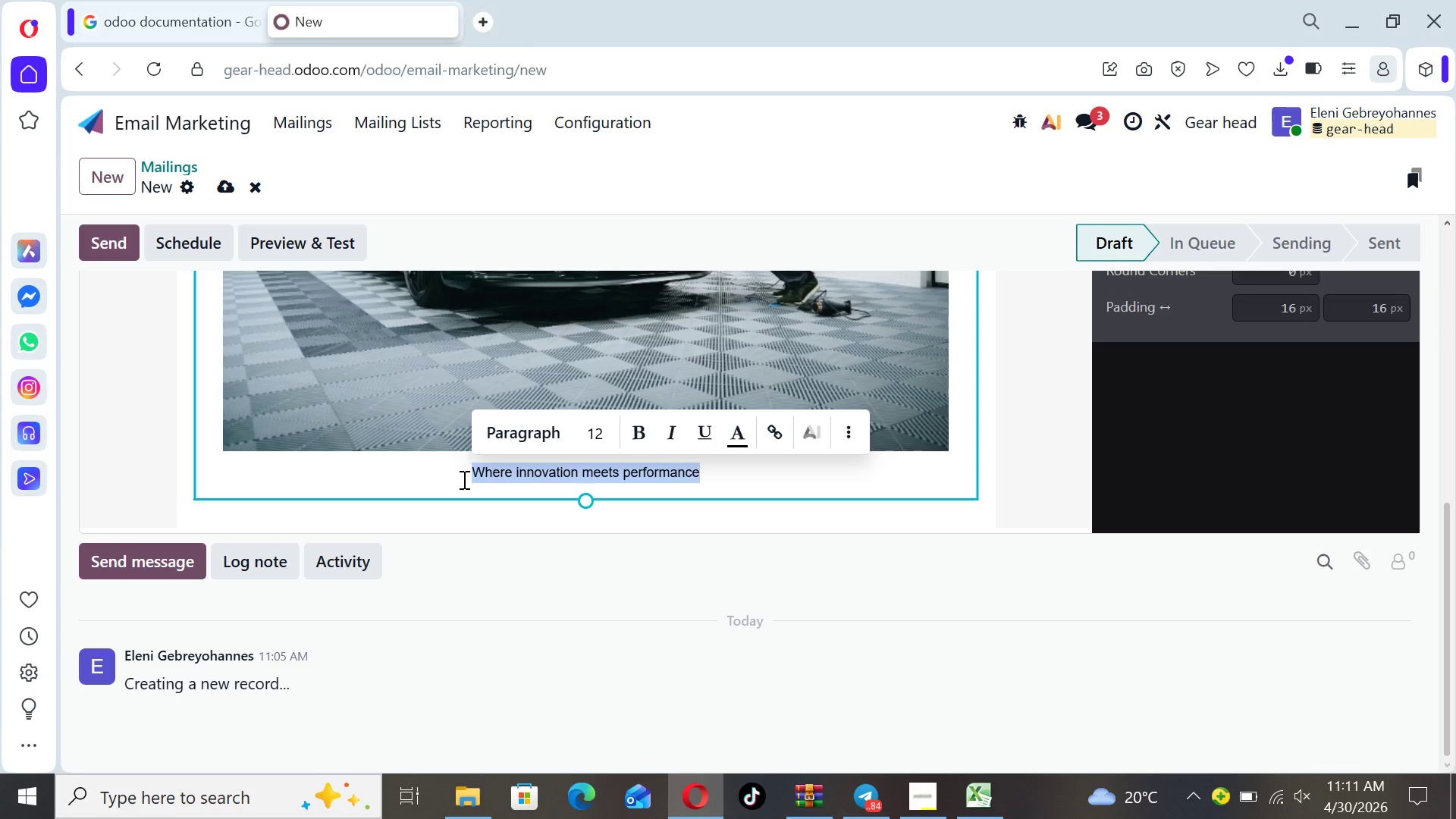 
key(Backspace)
 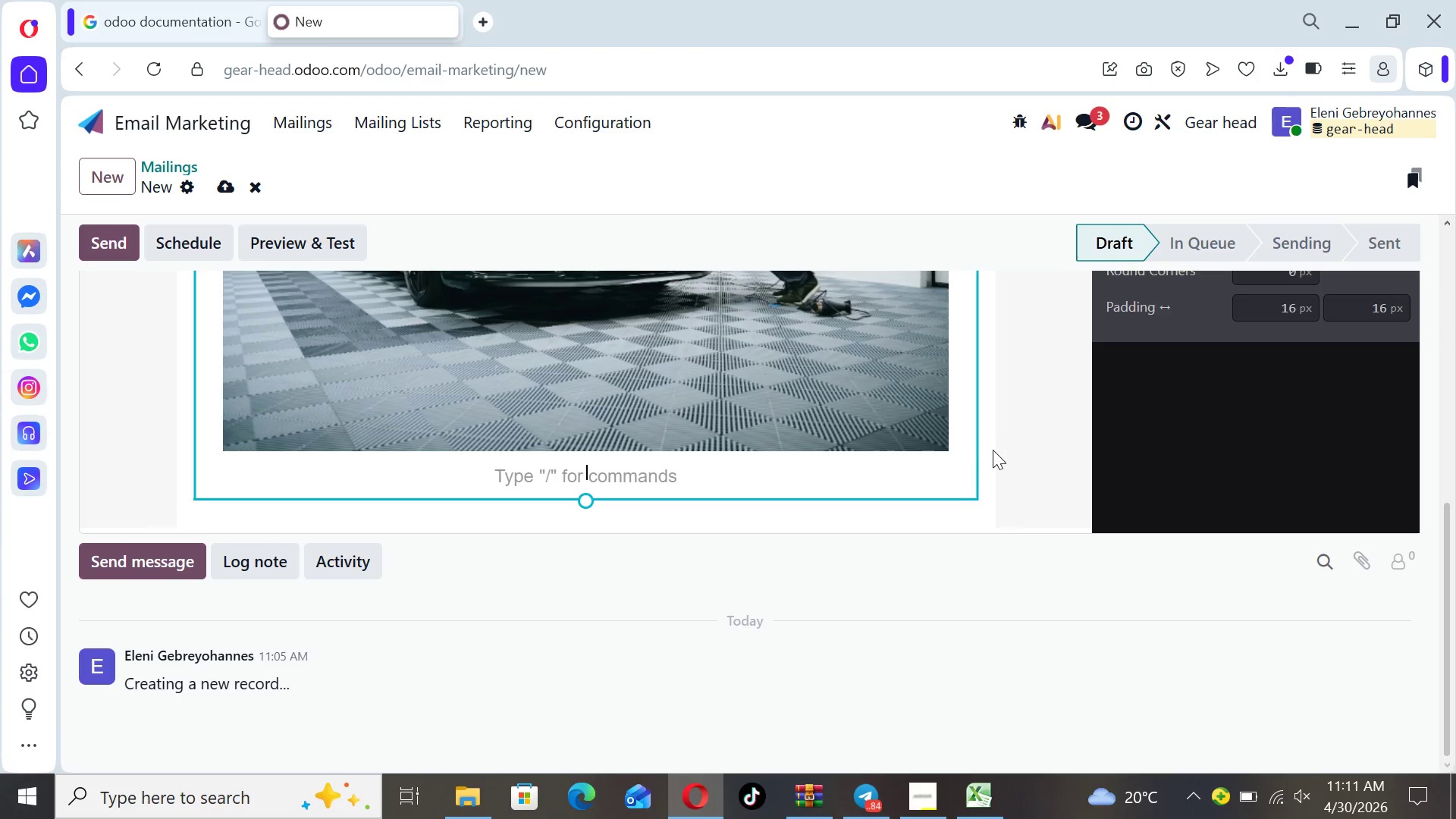 
left_click([986, 452])
 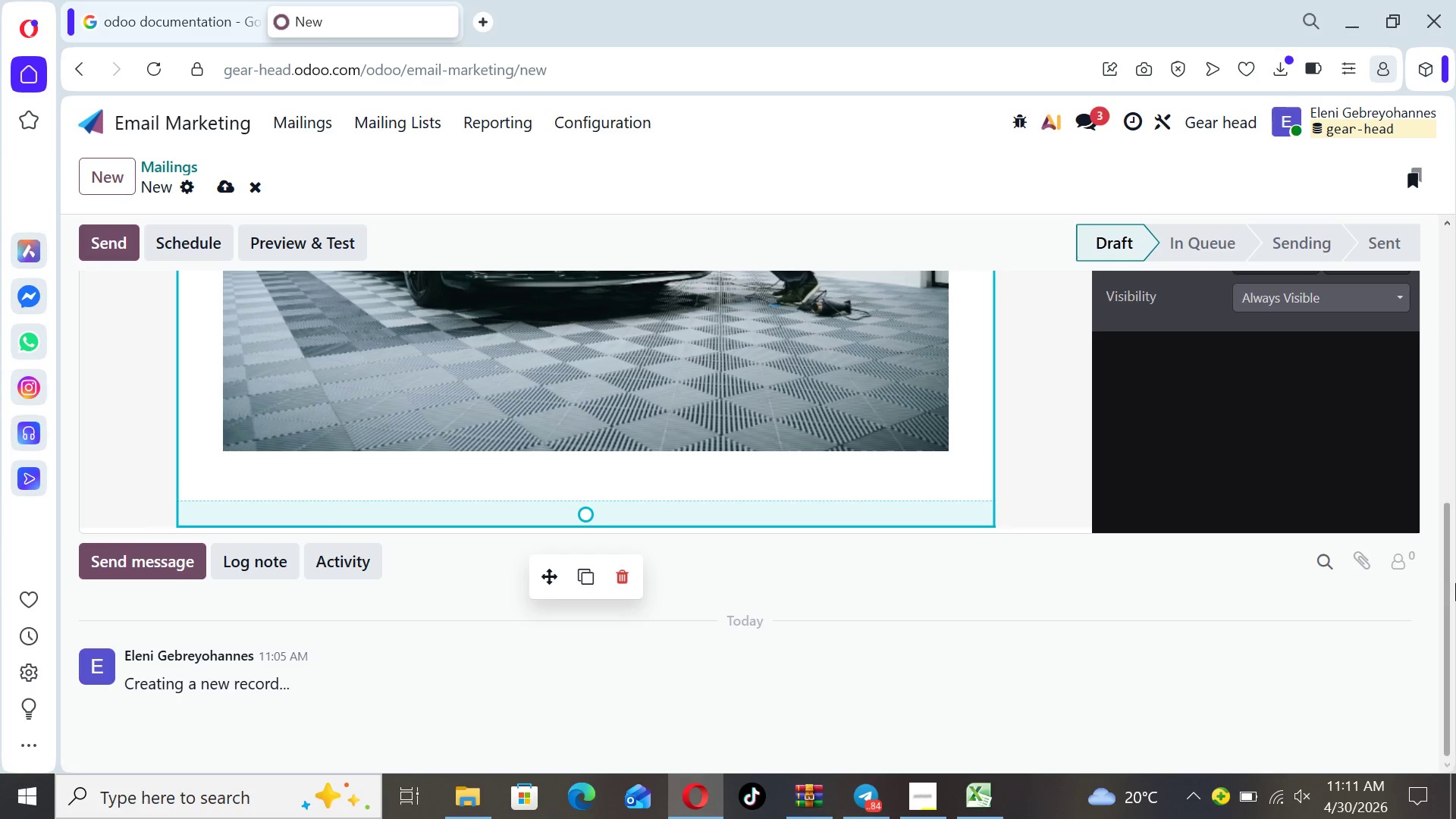 
left_click_drag(start_coordinate=[1455, 584], to_coordinate=[1454, 483])
 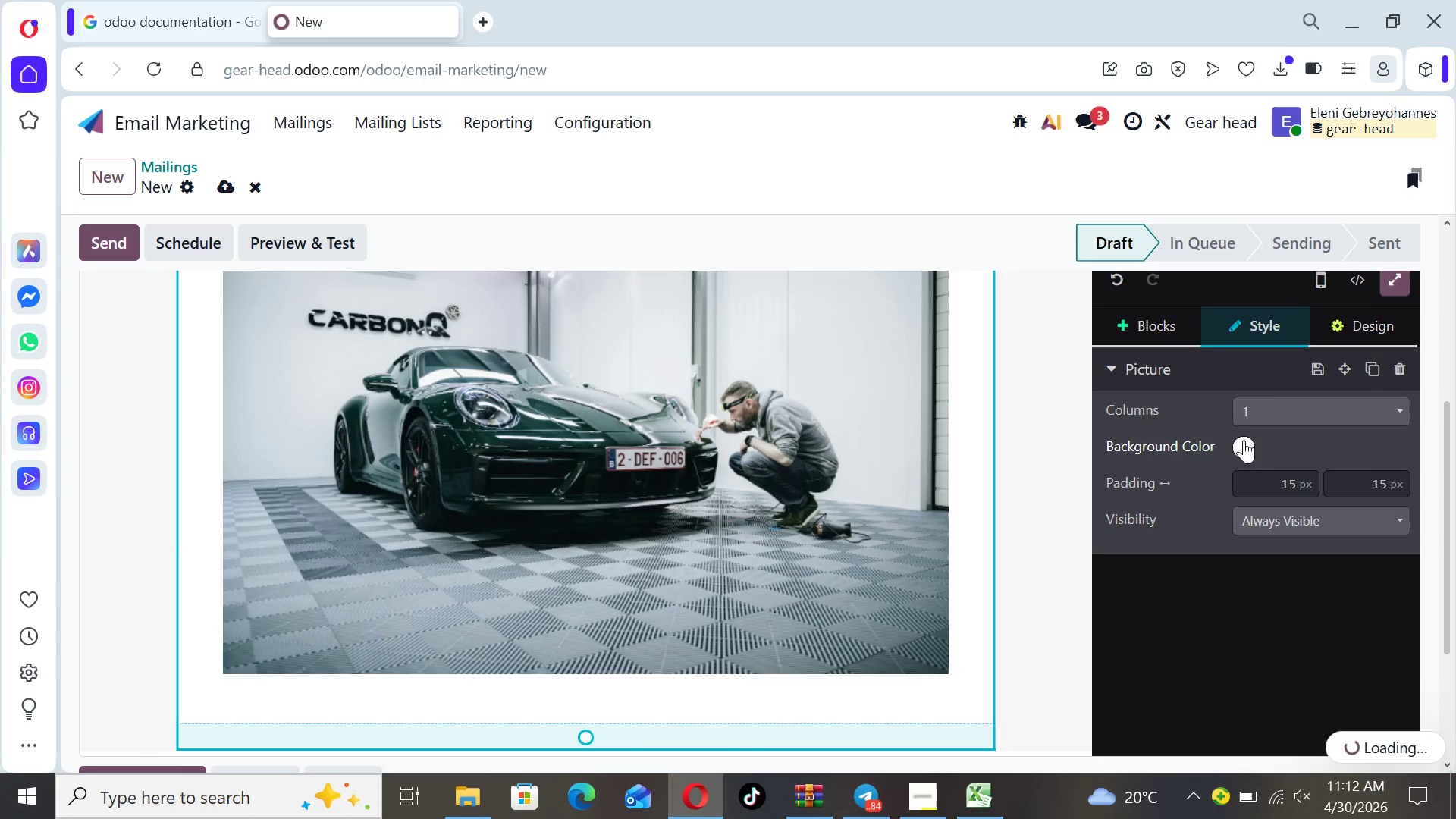 
left_click([1235, 440])
 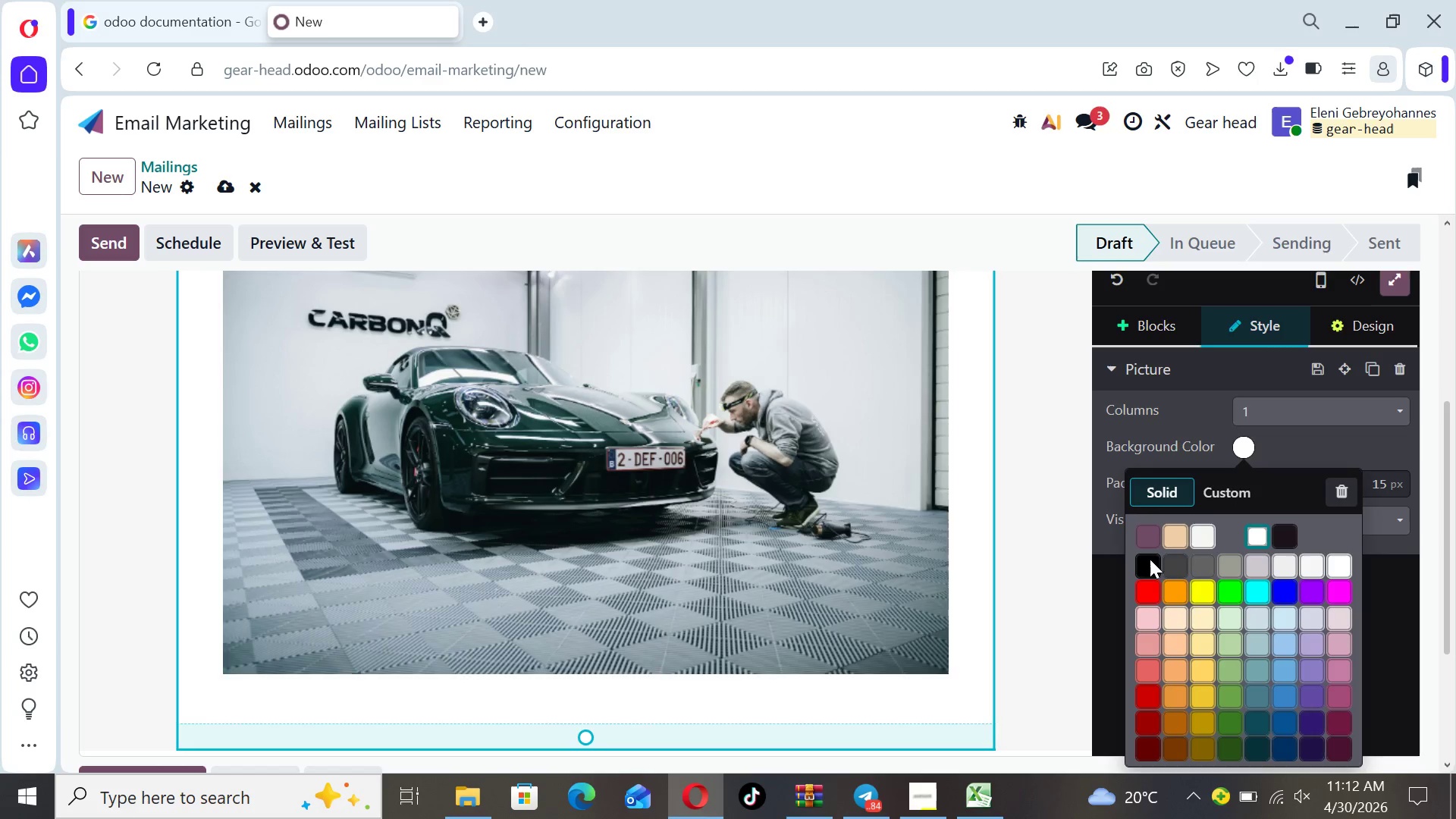 
left_click([1147, 559])
 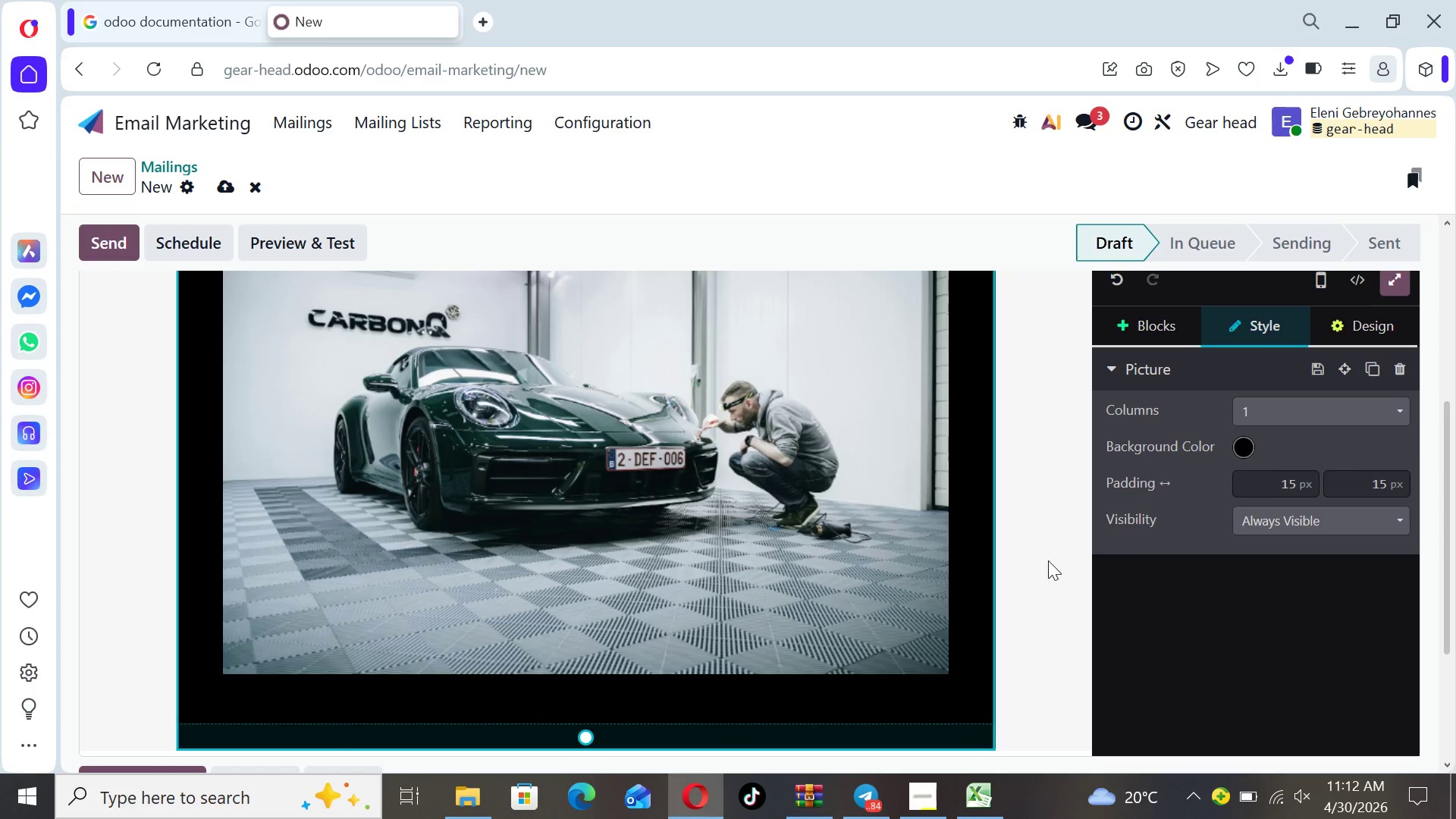 
left_click([1035, 558])
 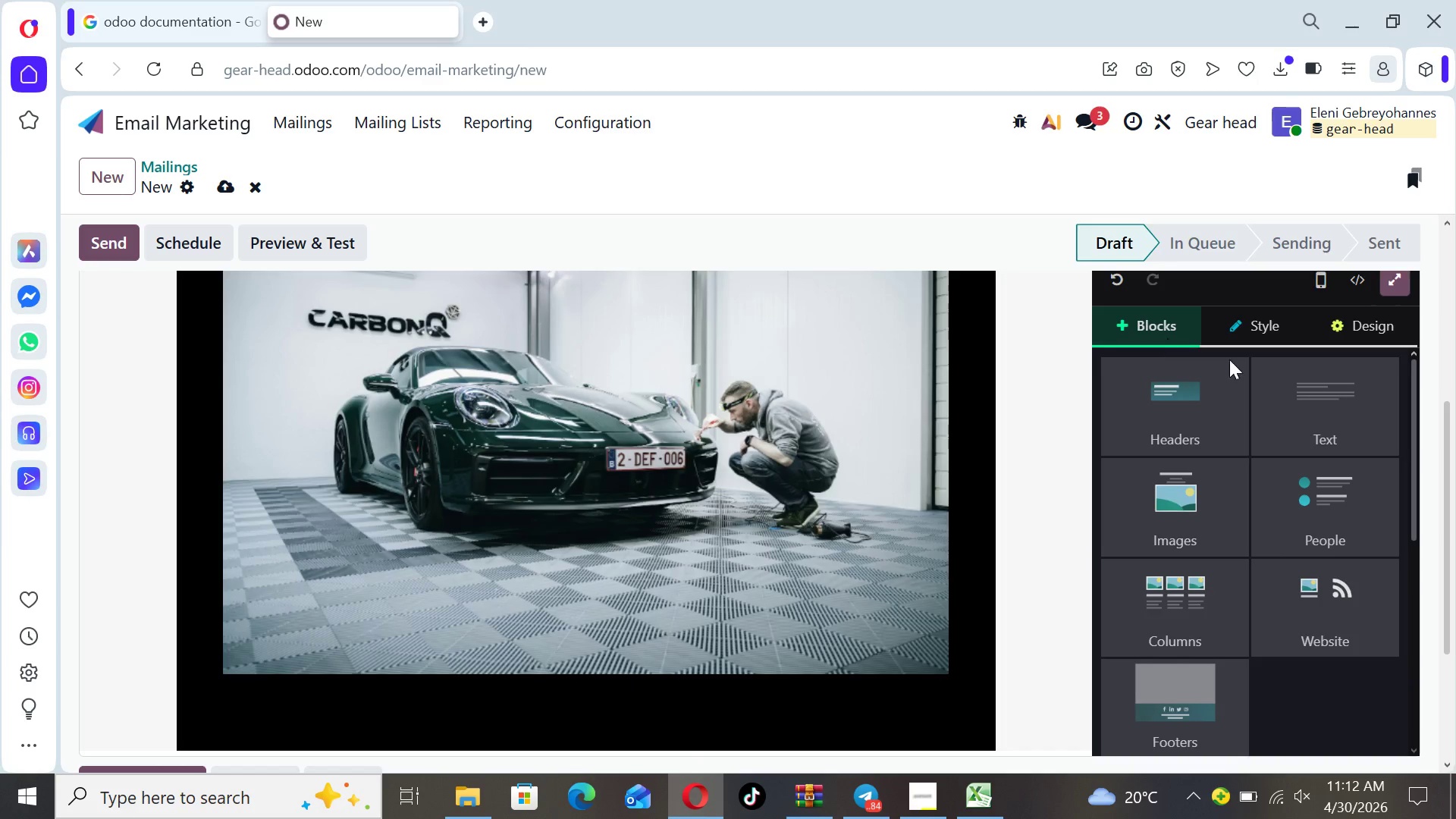 
left_click([1325, 403])
 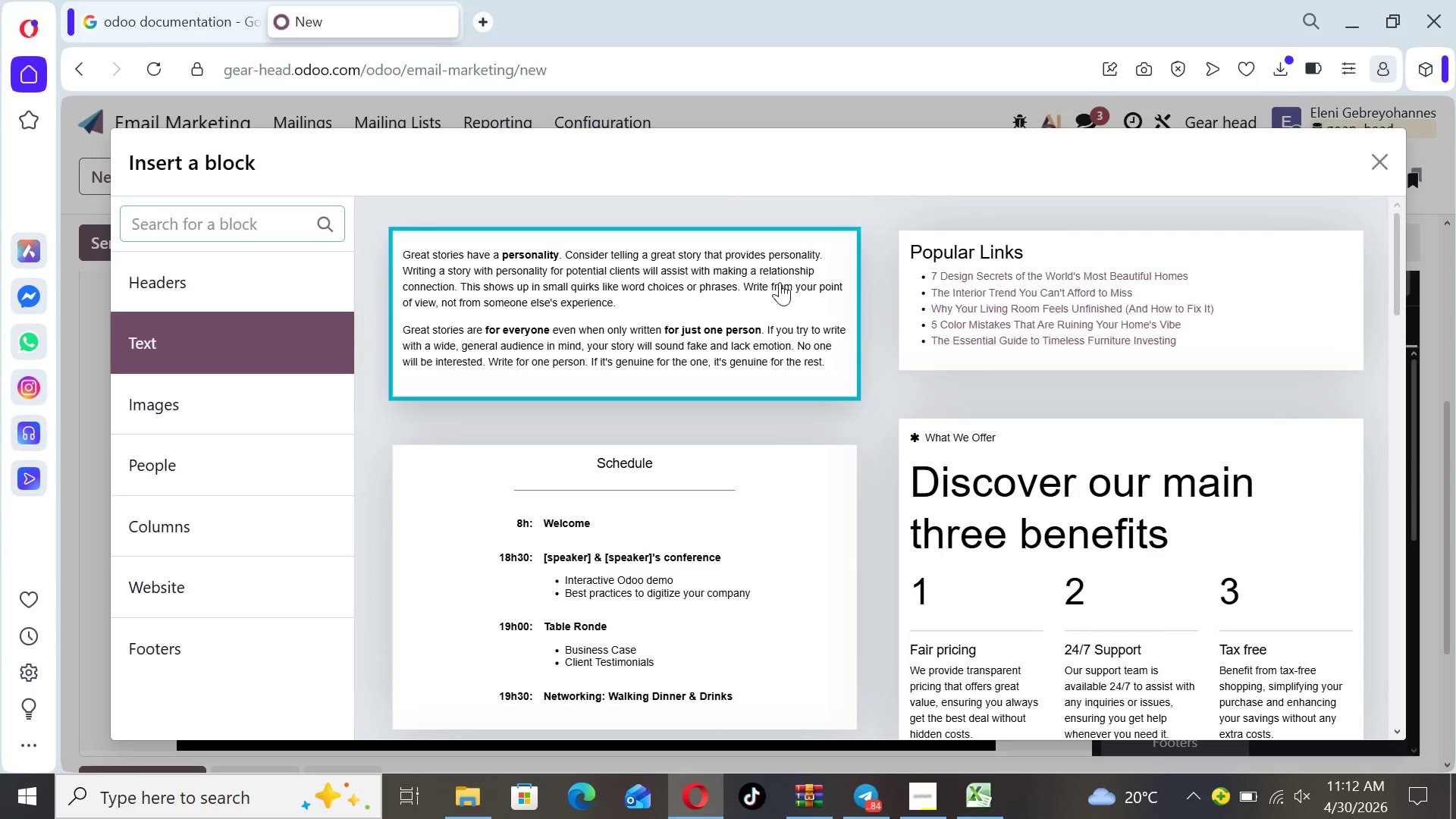 
left_click([766, 281])
 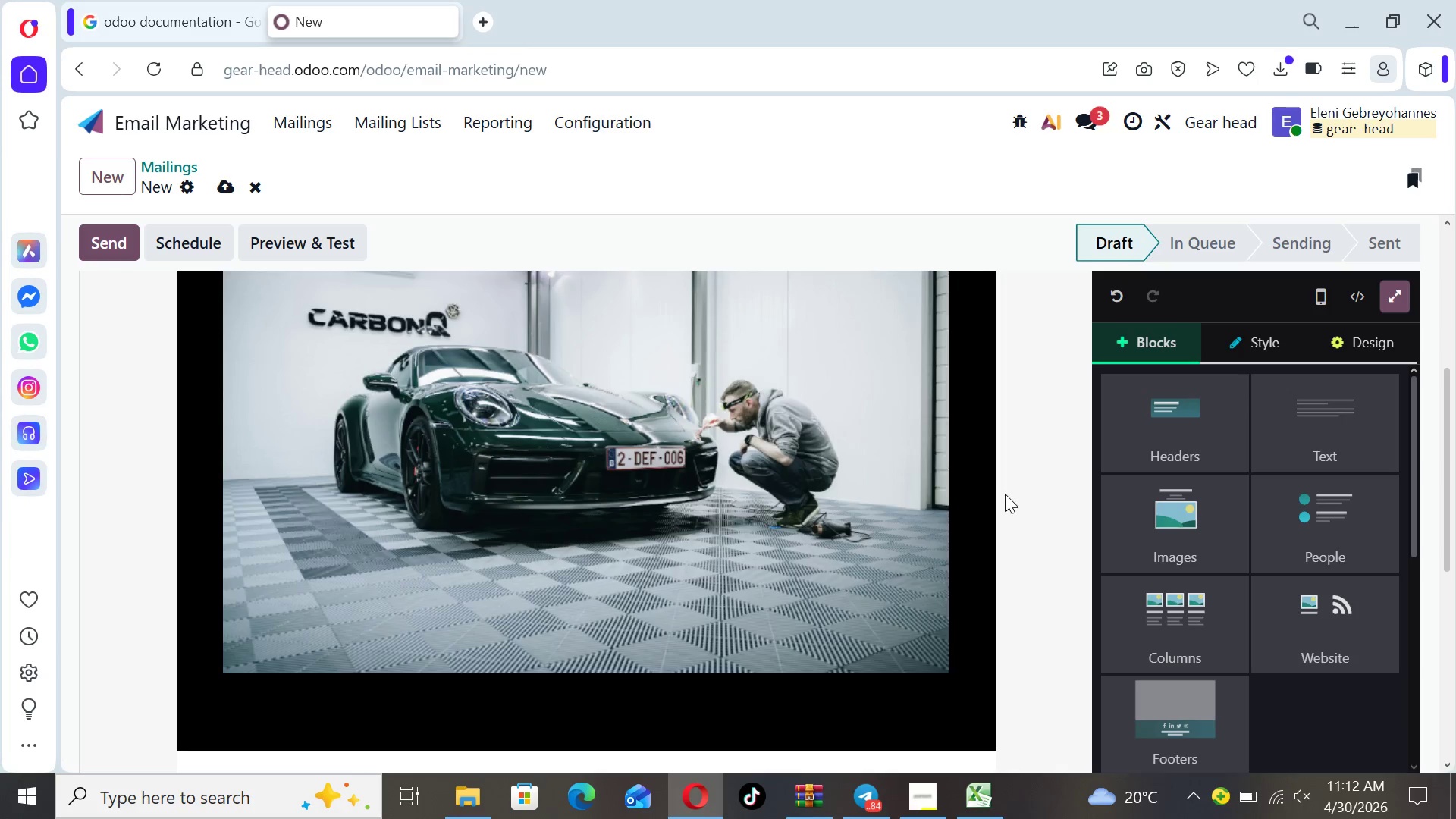 
left_click([1058, 513])
 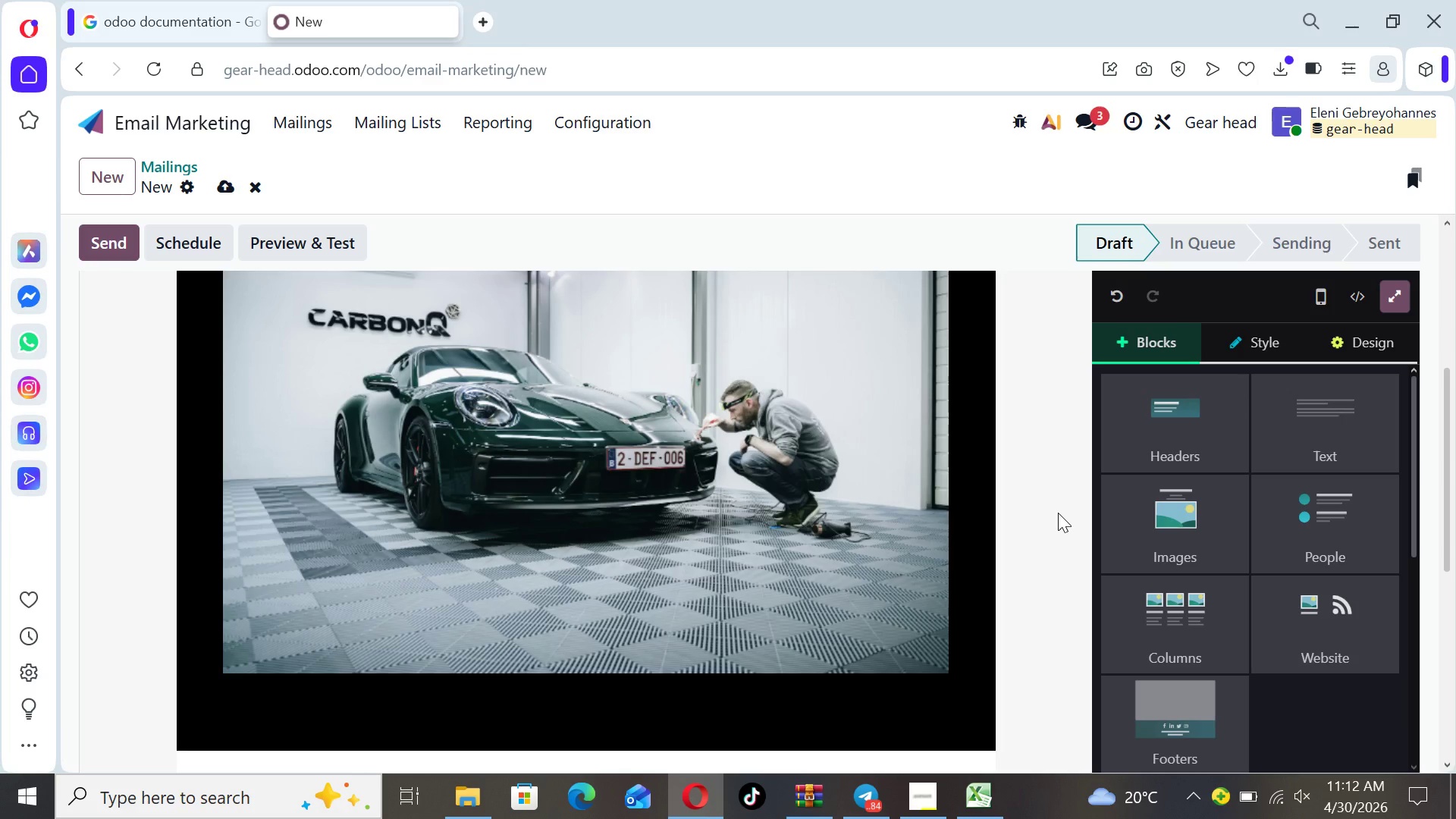 
key(ArrowDown)
 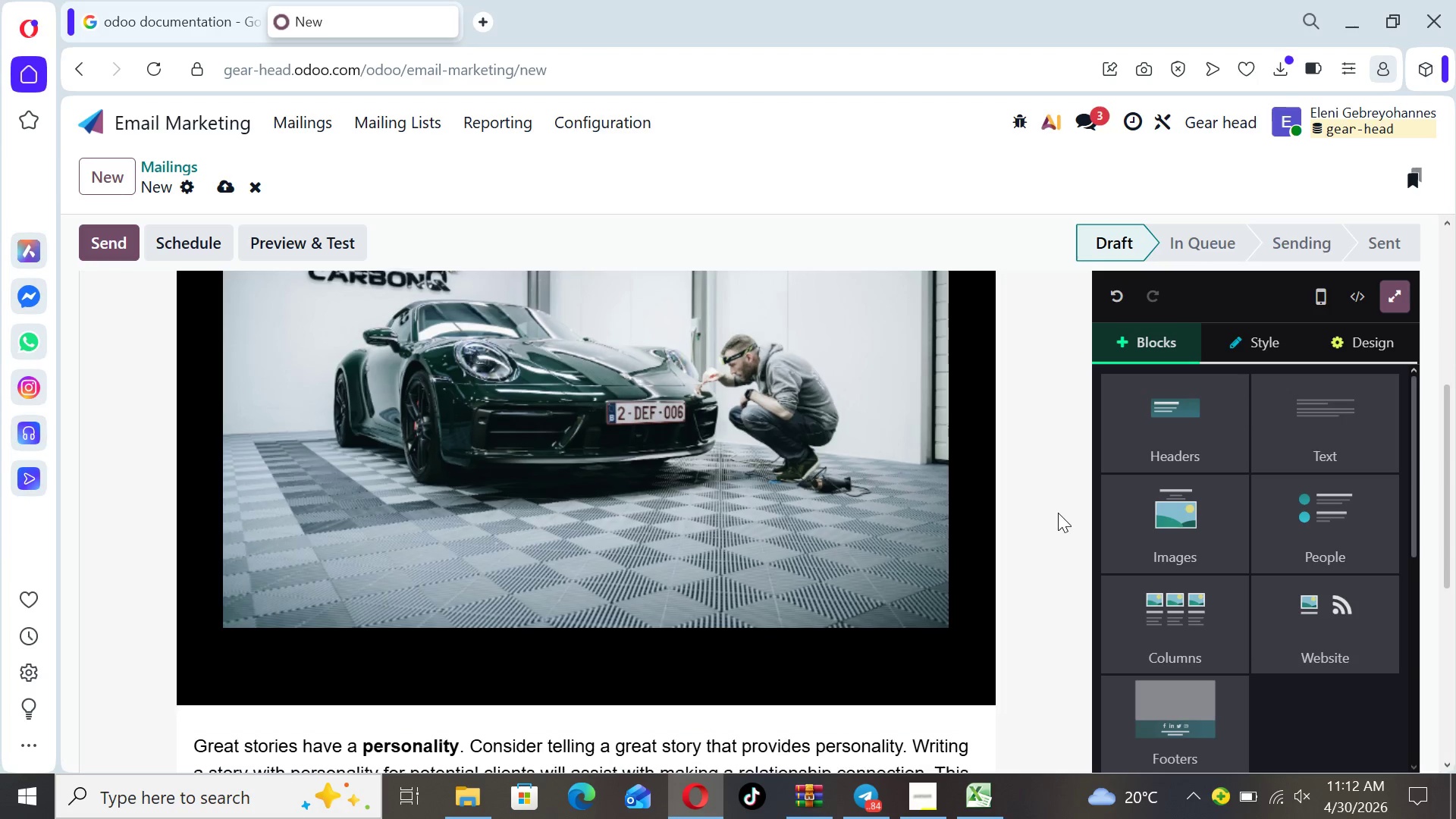 
key(ArrowDown)
 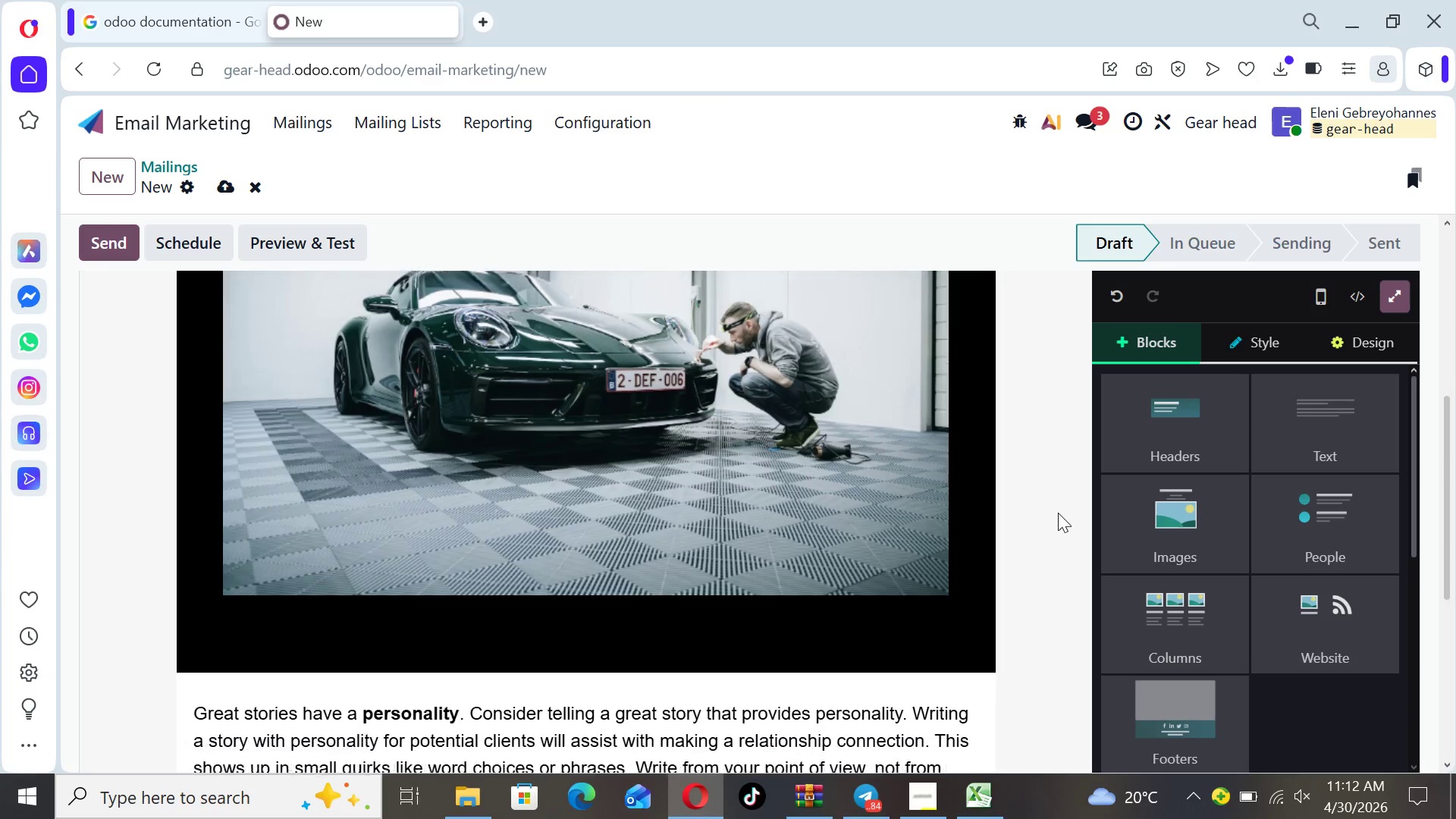 
key(ArrowDown)
 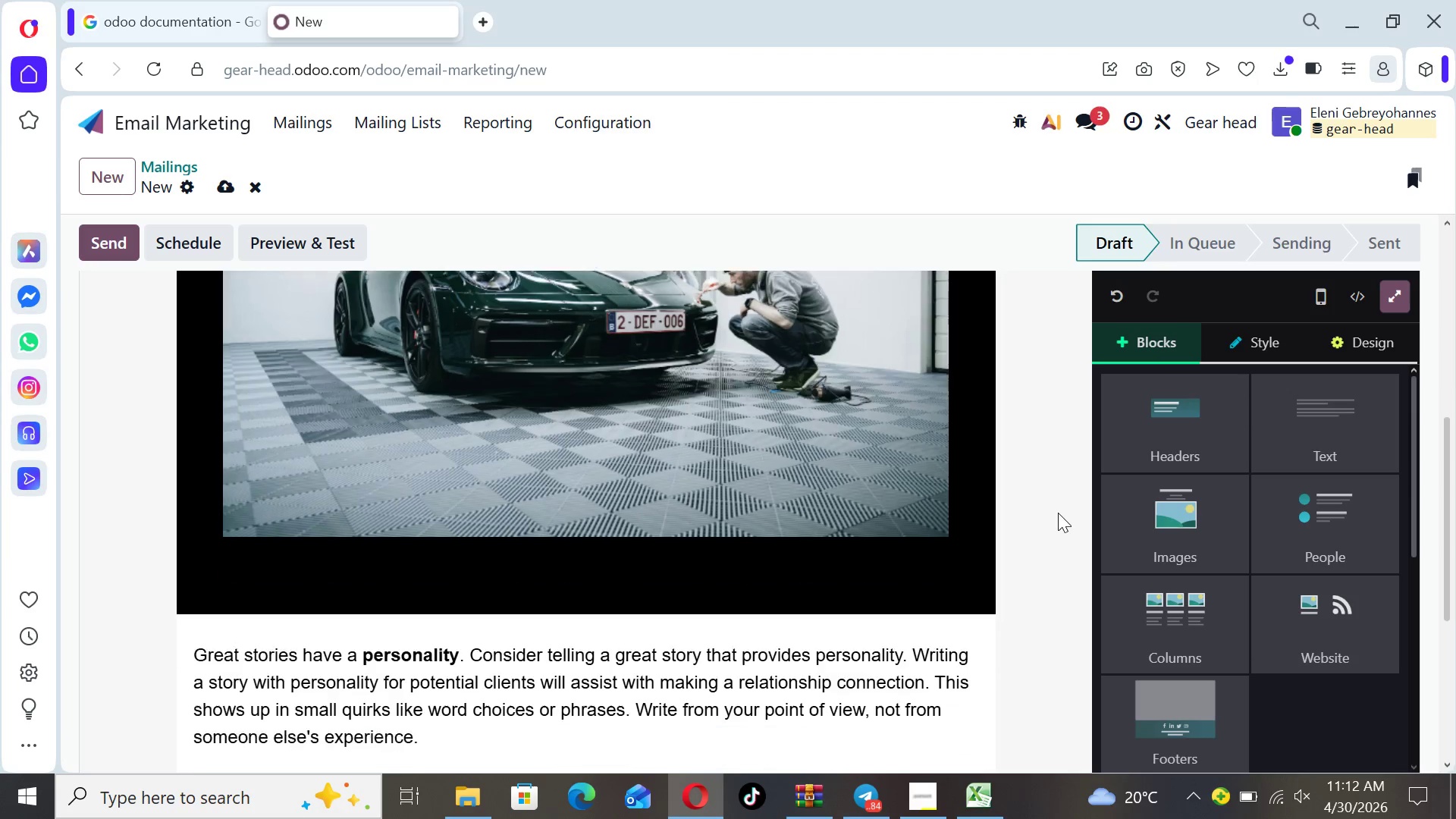 
key(ArrowDown)
 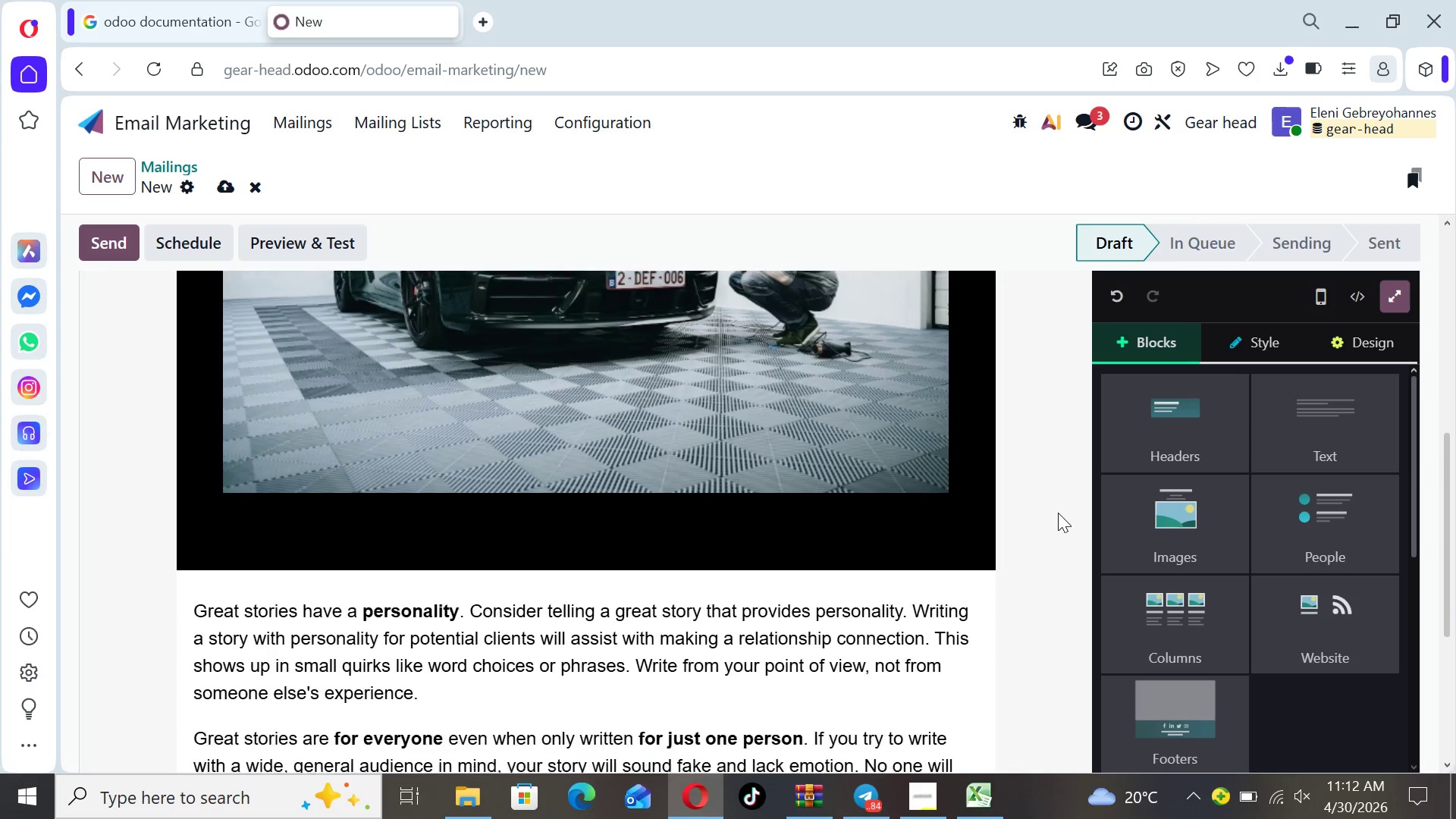 
key(ArrowDown)
 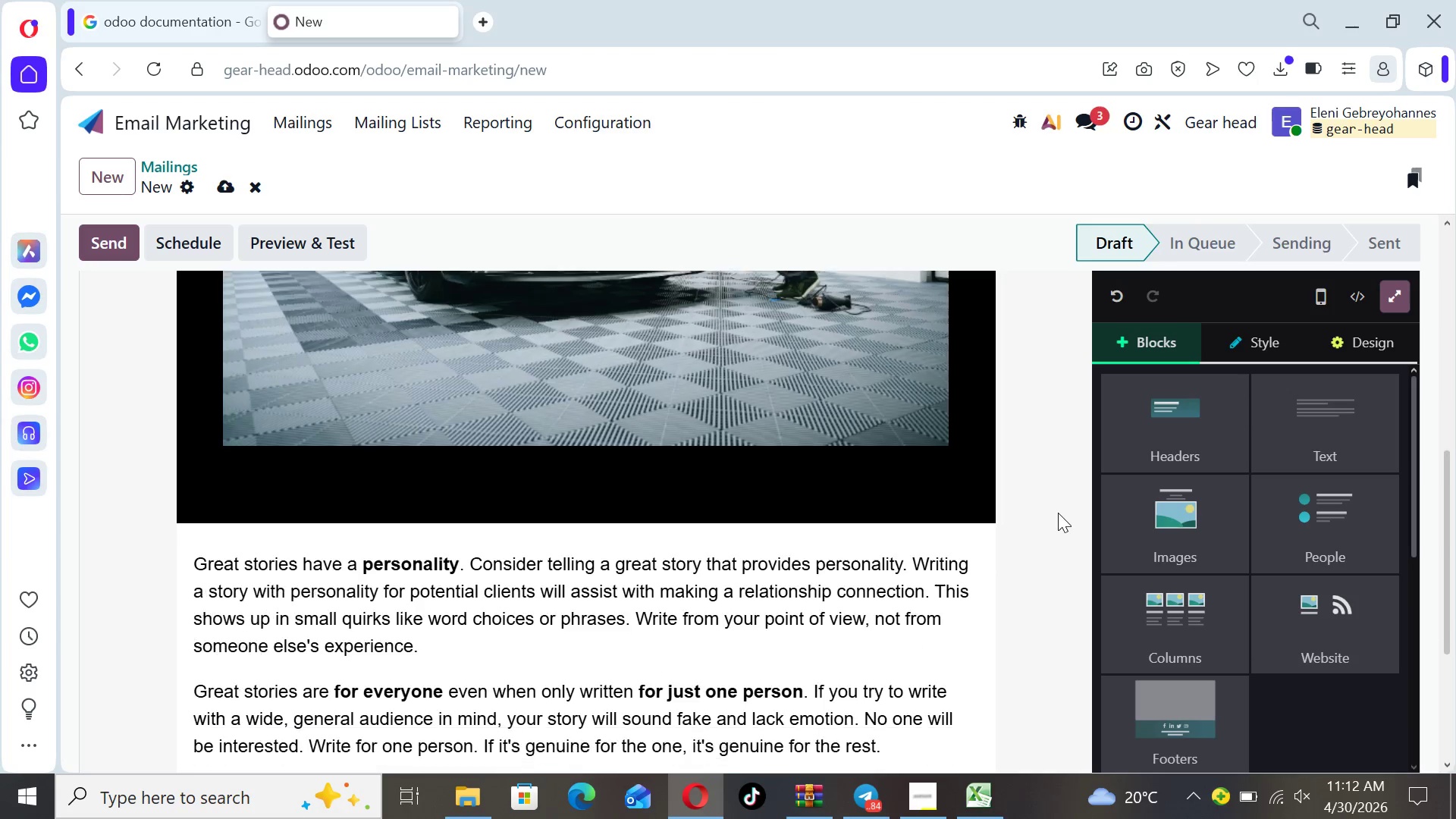 
key(ArrowDown)
 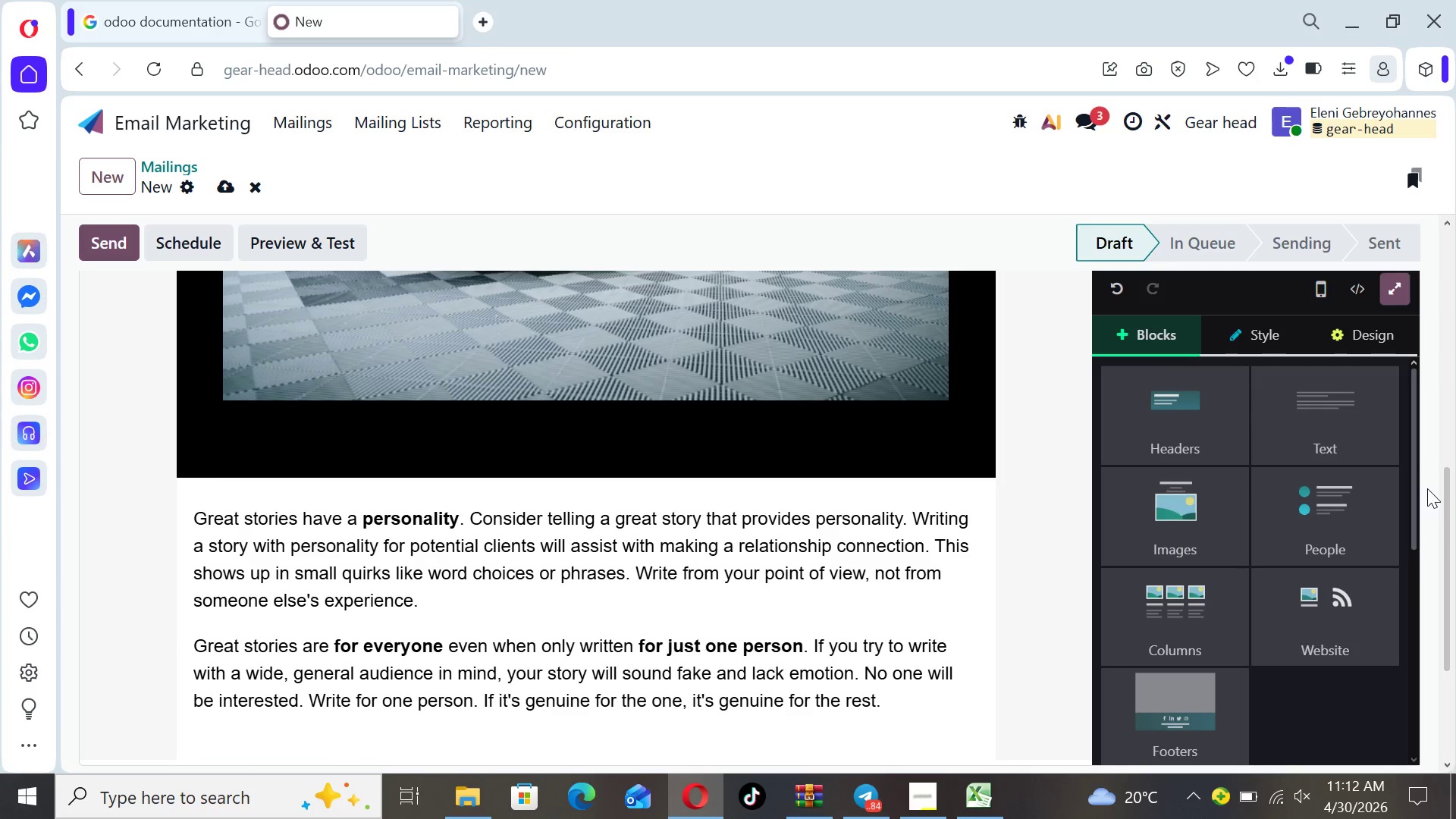 
left_click_drag(start_coordinate=[1419, 475], to_coordinate=[1403, 625])
 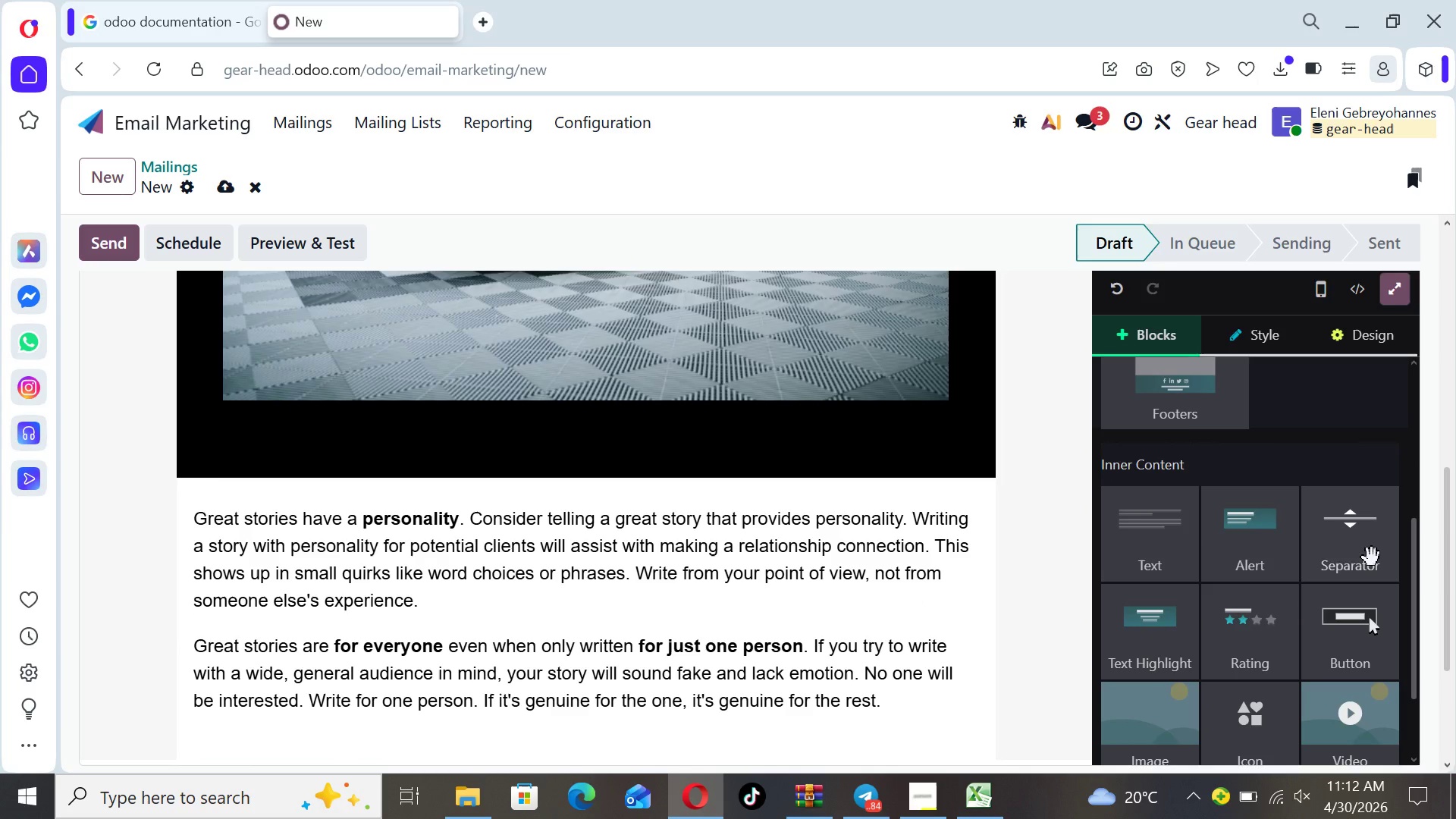 
left_click_drag(start_coordinate=[1372, 557], to_coordinate=[942, 508])
 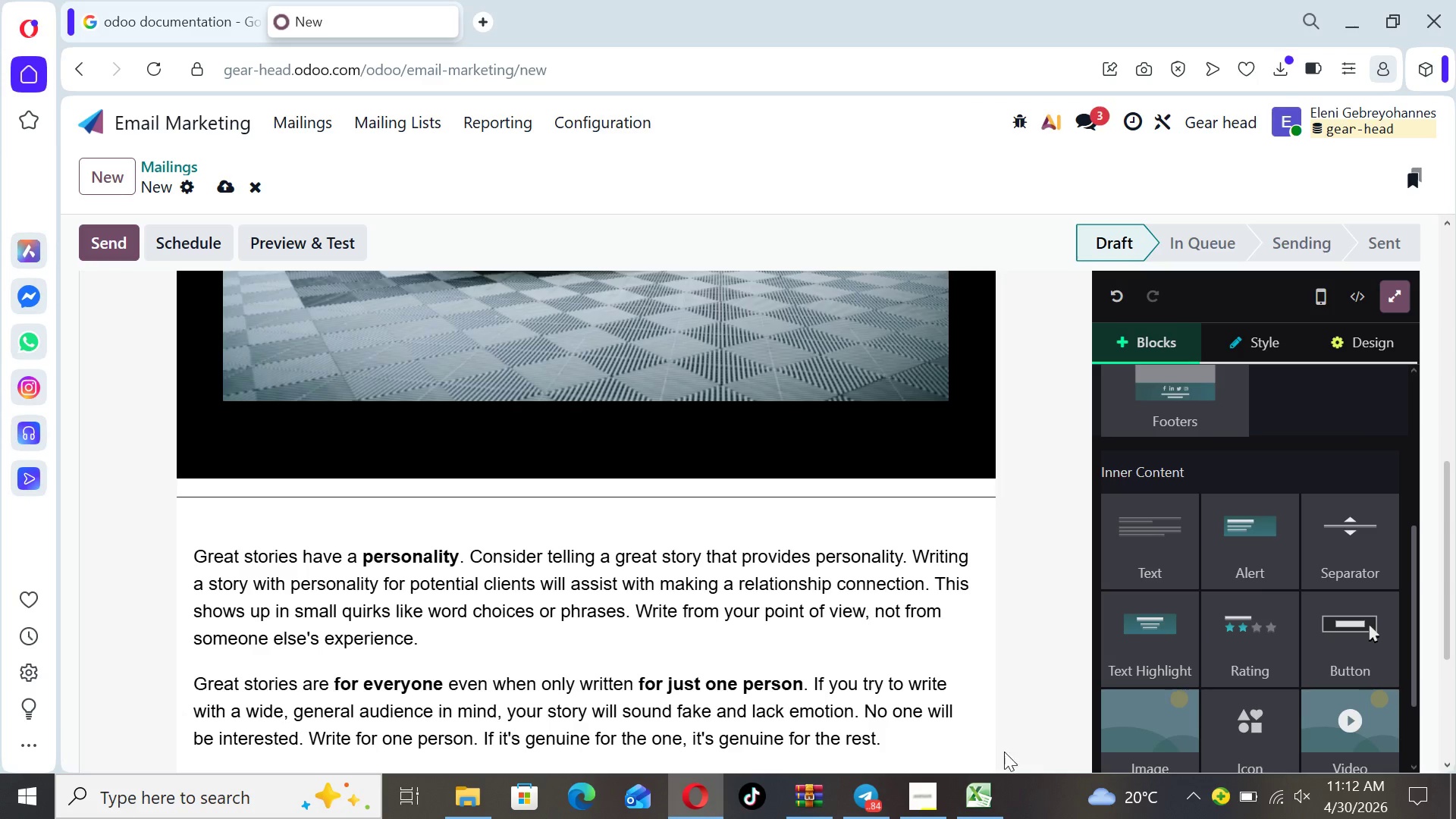 
left_click([972, 749])
 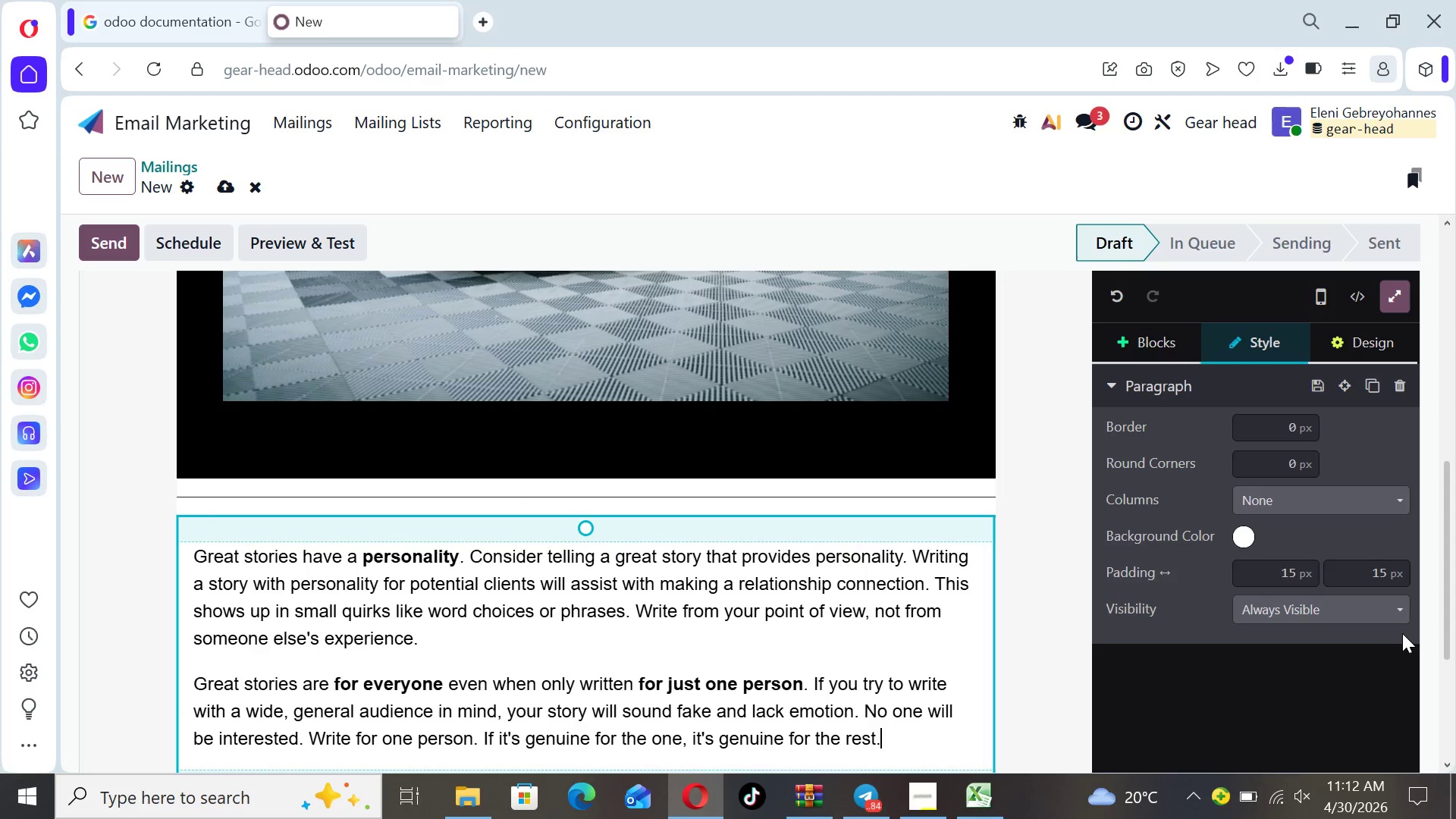 
left_click_drag(start_coordinate=[1445, 629], to_coordinate=[1442, 705])
 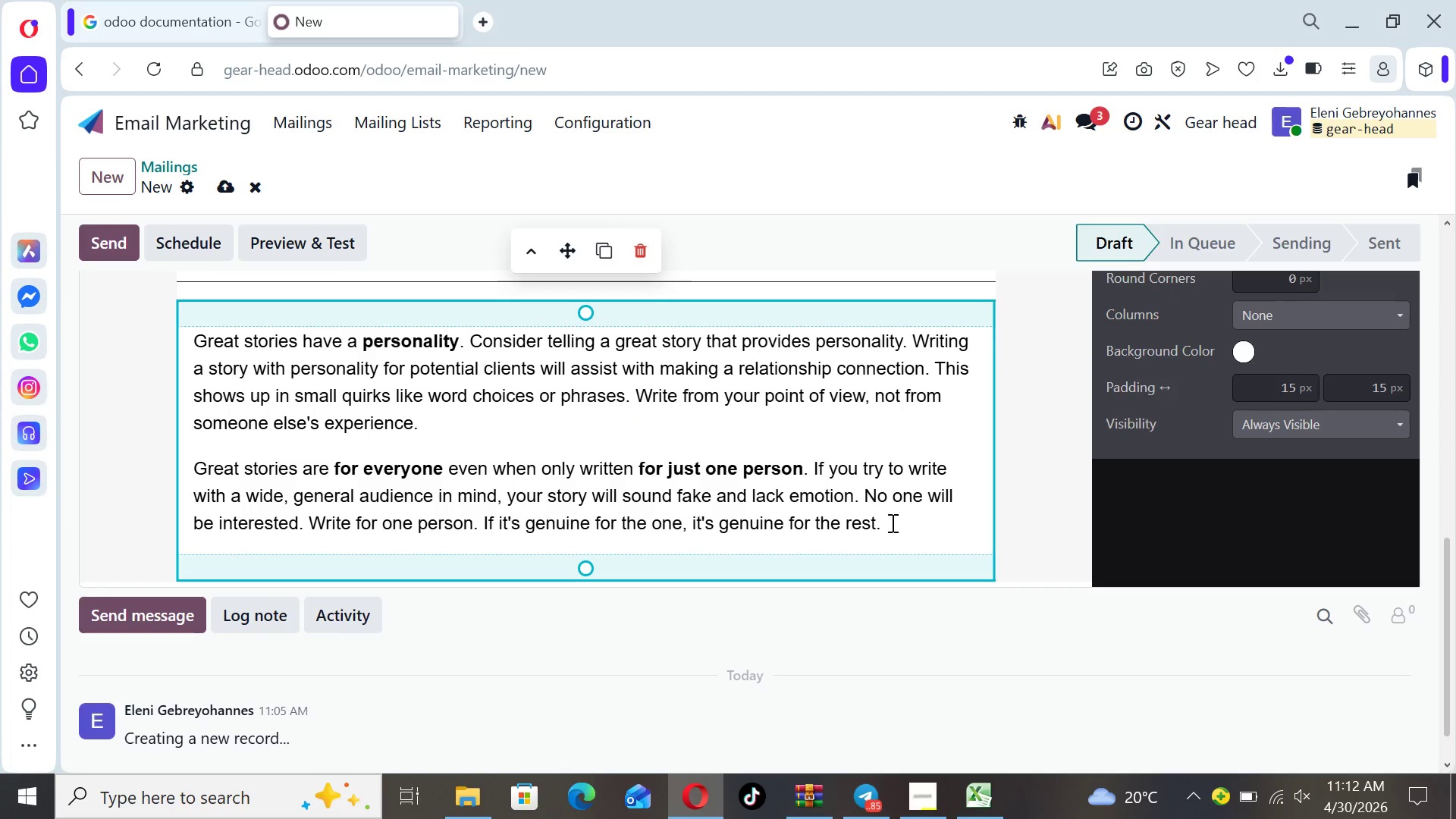 
left_click_drag(start_coordinate=[876, 529], to_coordinate=[193, 342])
 